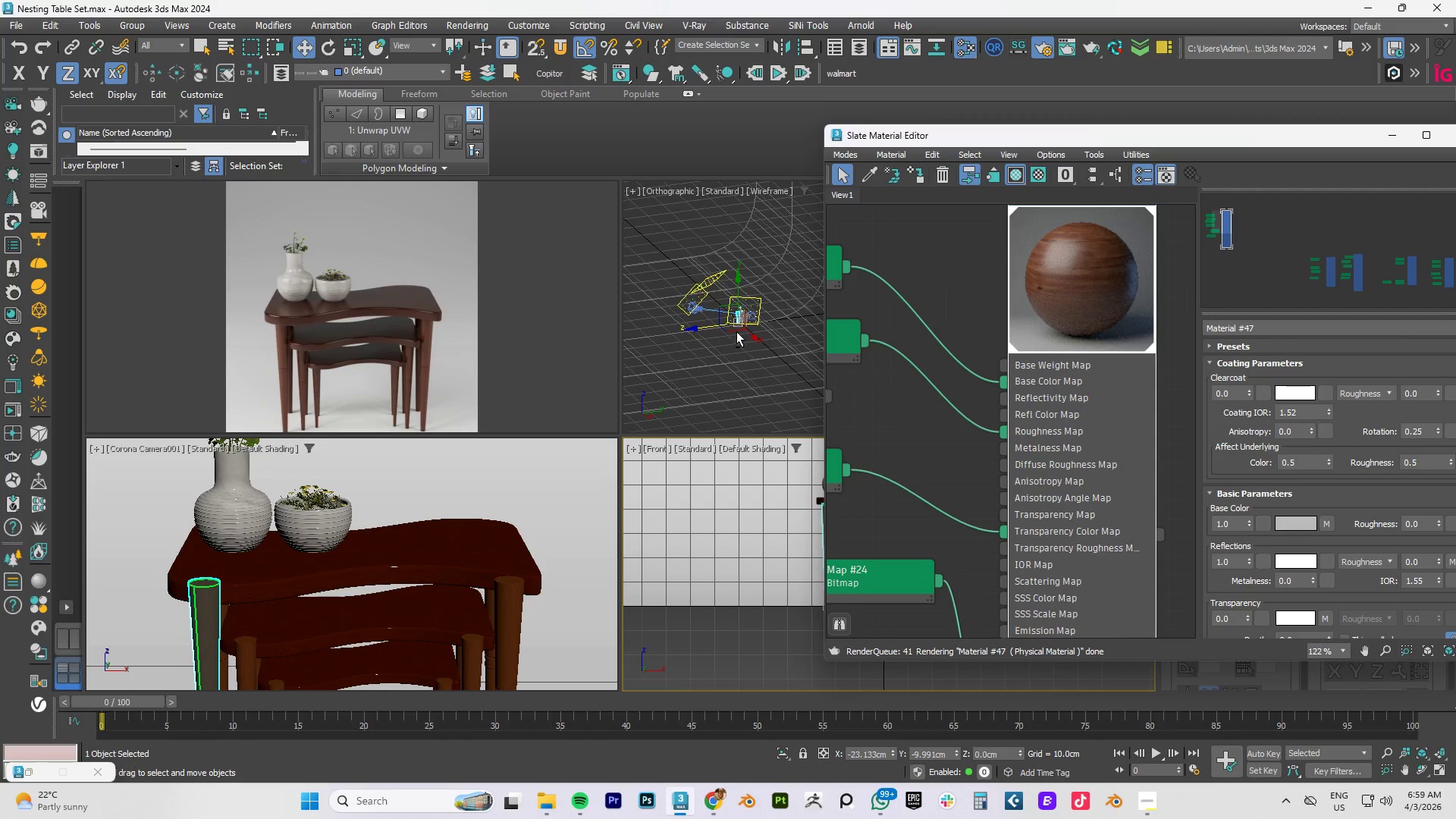 
hold_key(key=AltLeft, duration=1.39)
 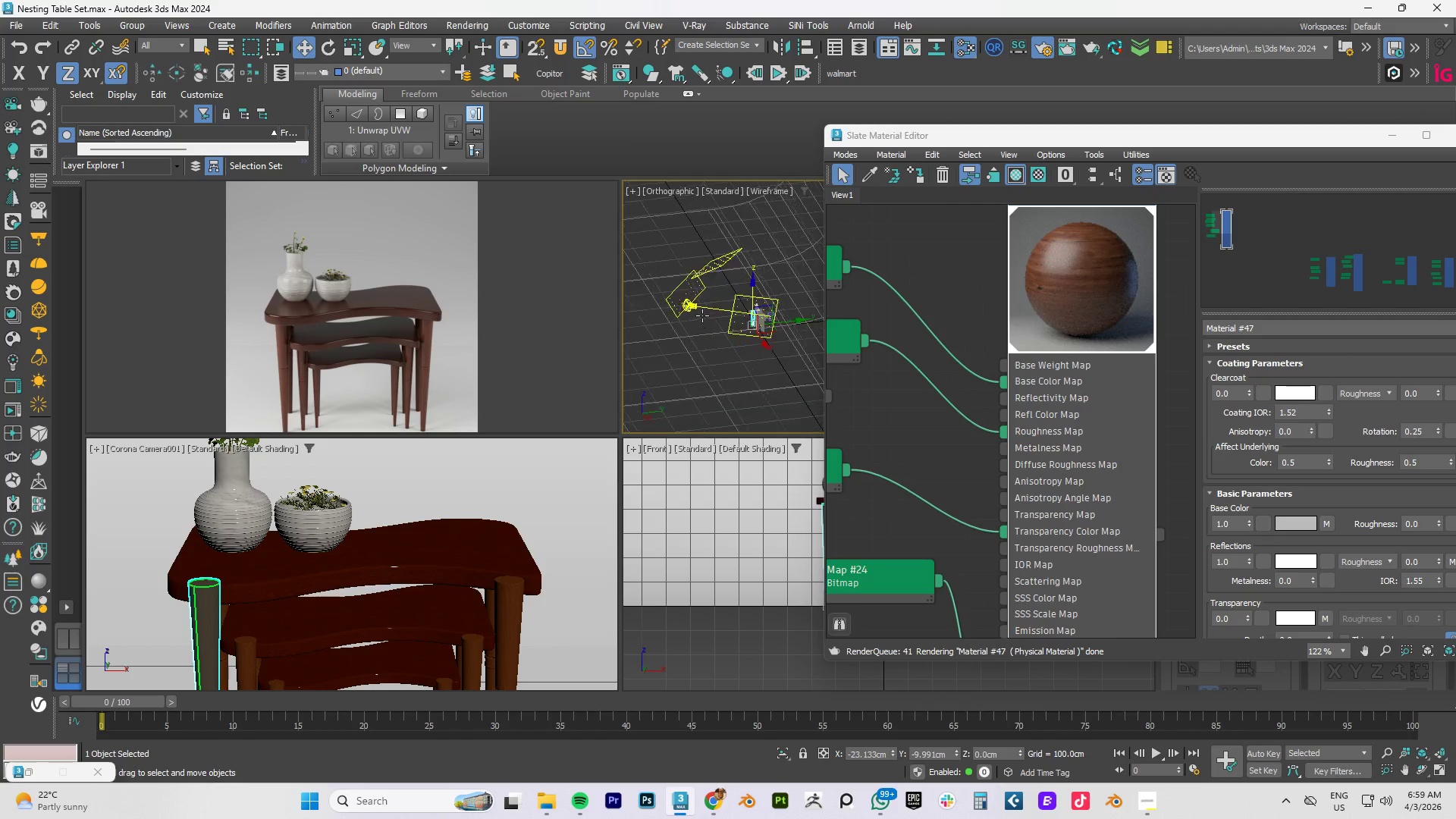 
scroll: coordinate [713, 352], scroll_direction: down, amount: 2.0
 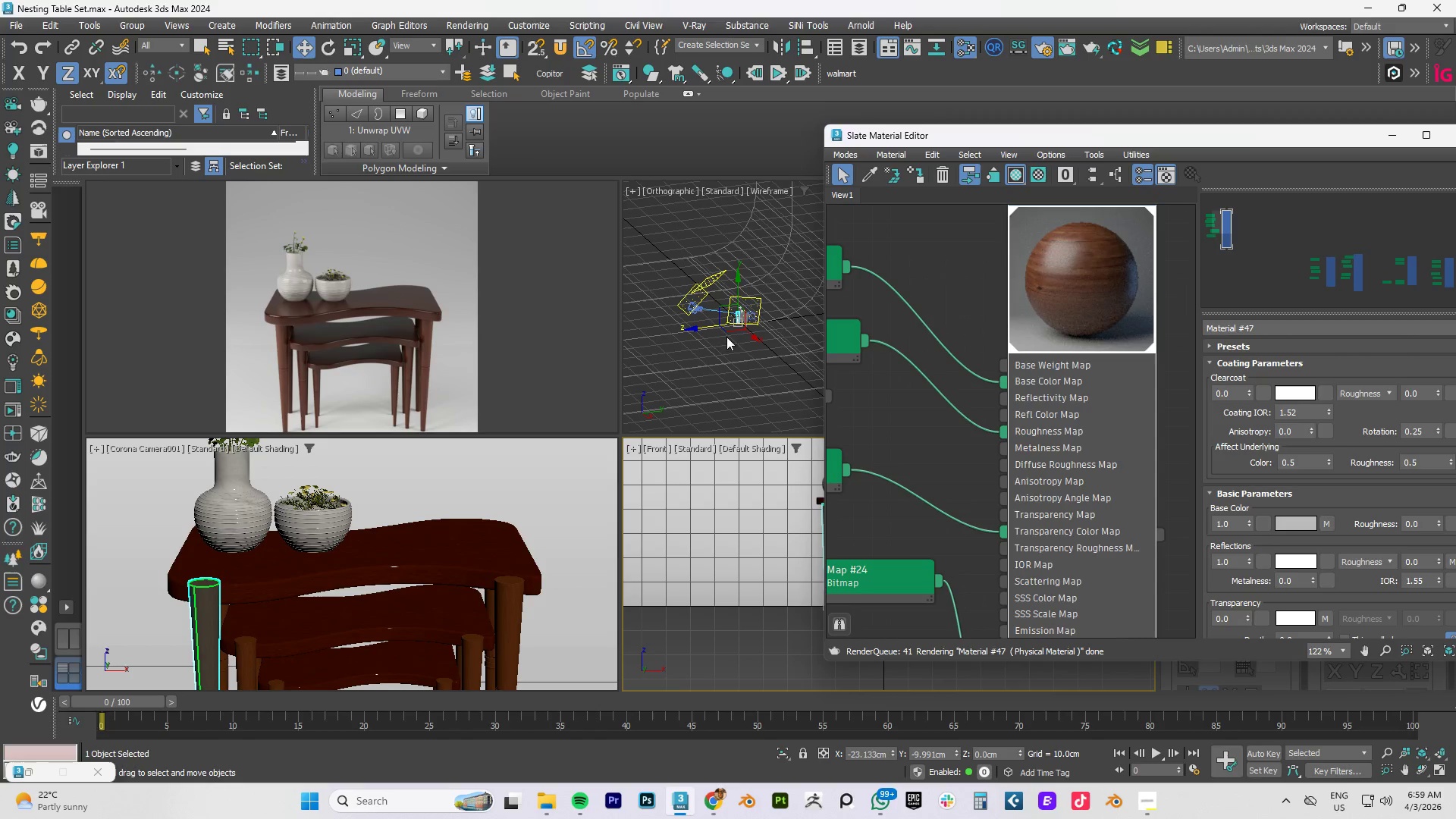 
scroll: coordinate [701, 315], scroll_direction: up, amount: 4.0
 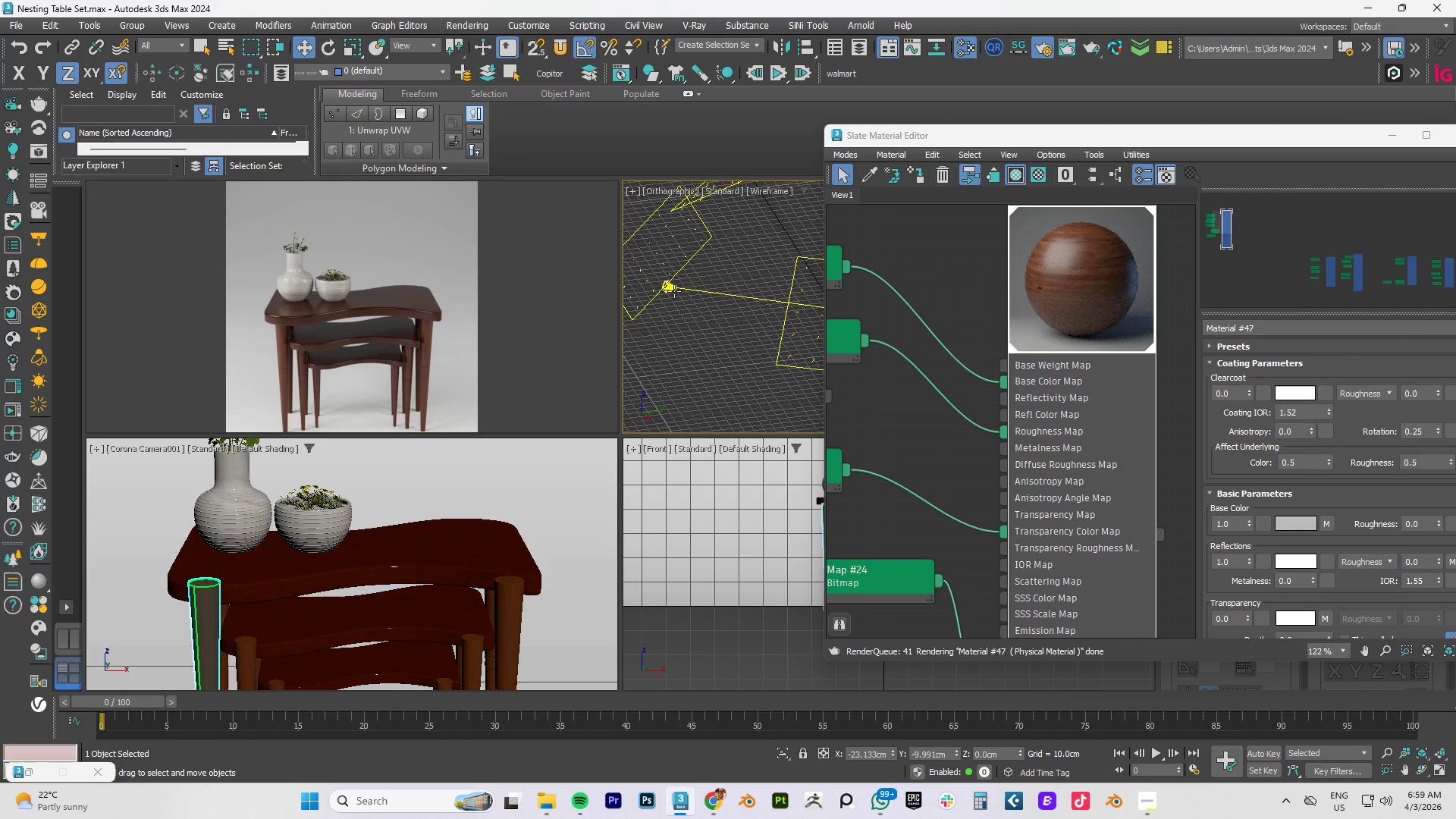 
left_click([674, 291])
 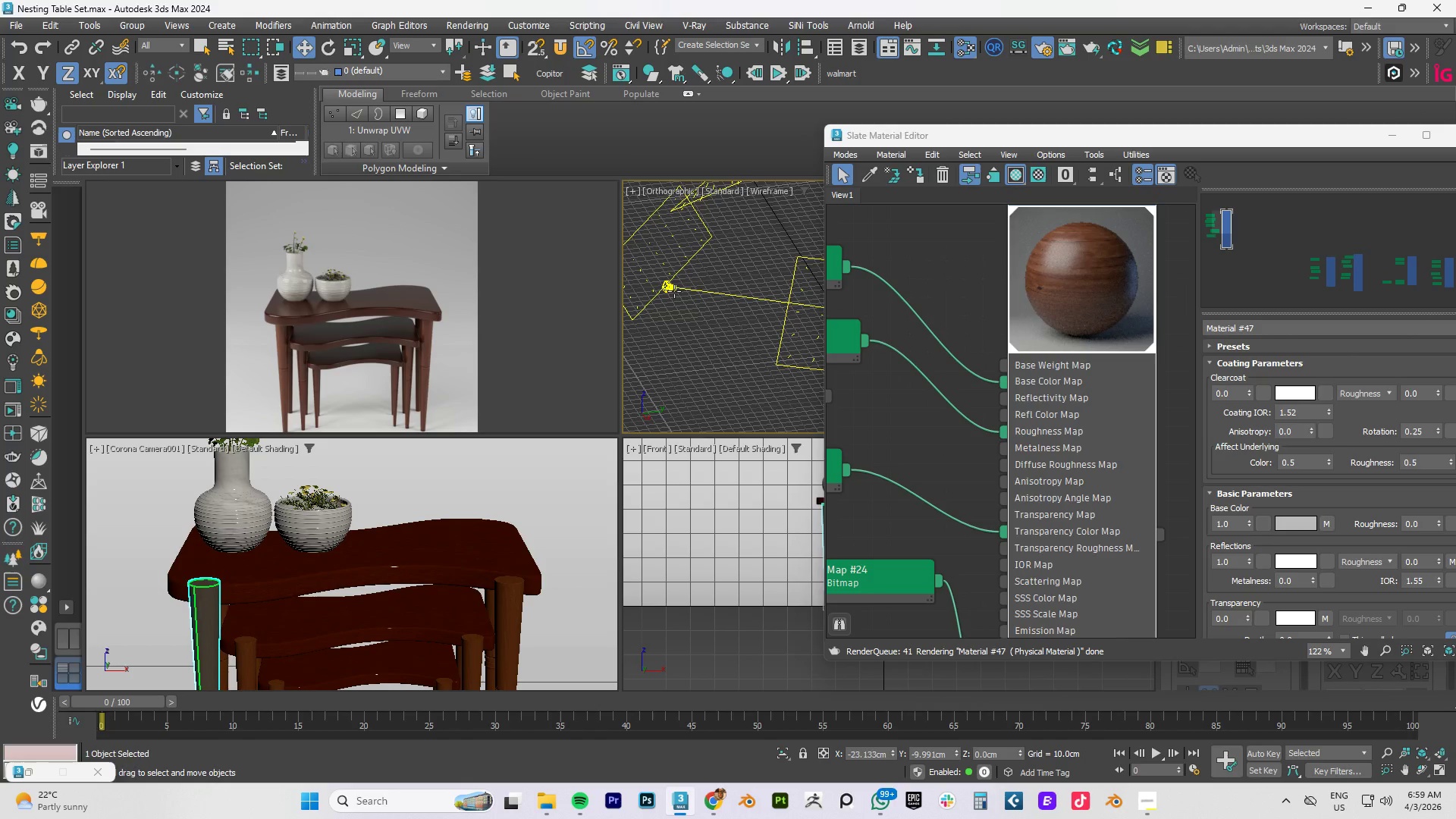 
key(Control+C)
 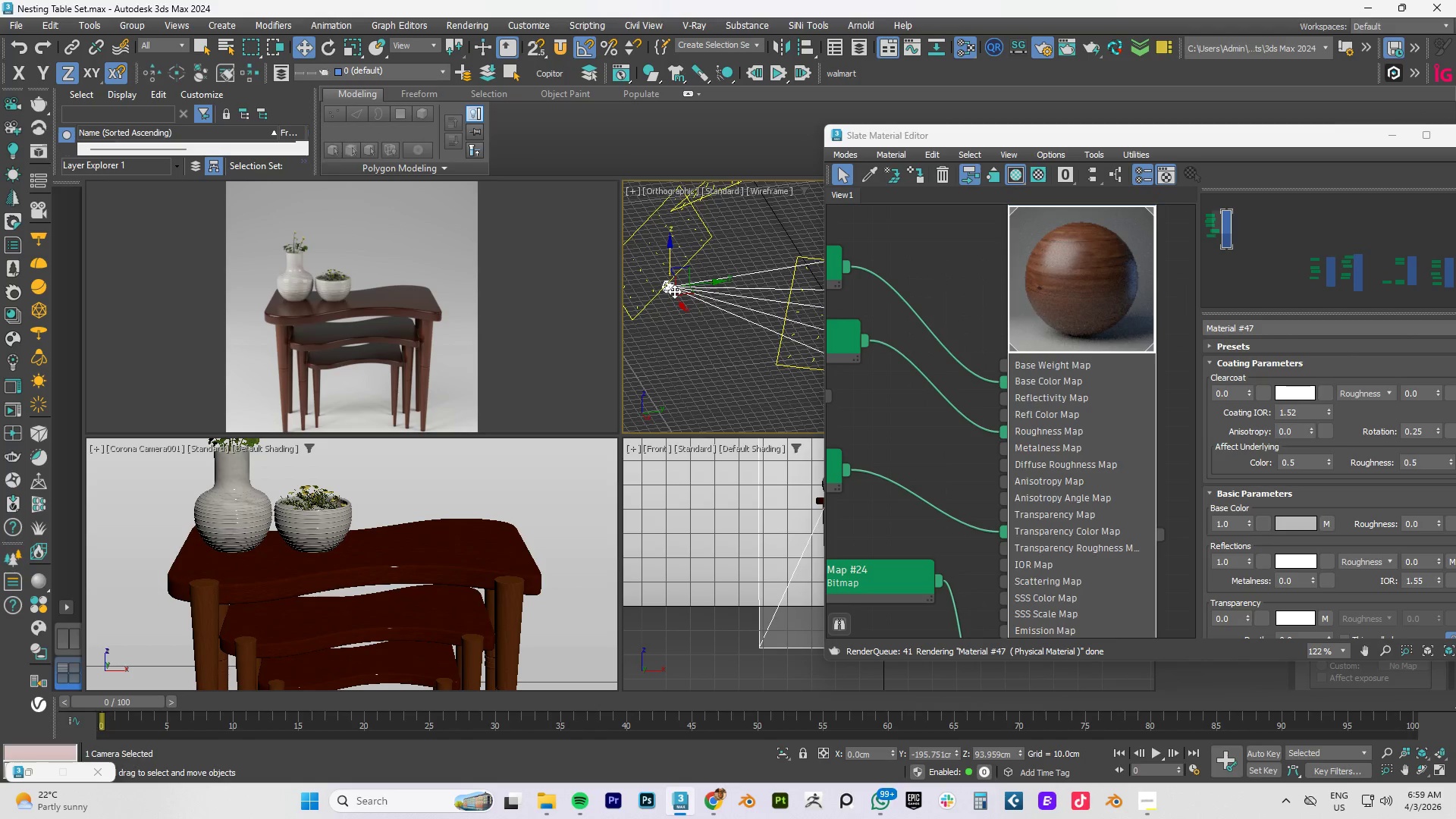 
key(Control+V)
 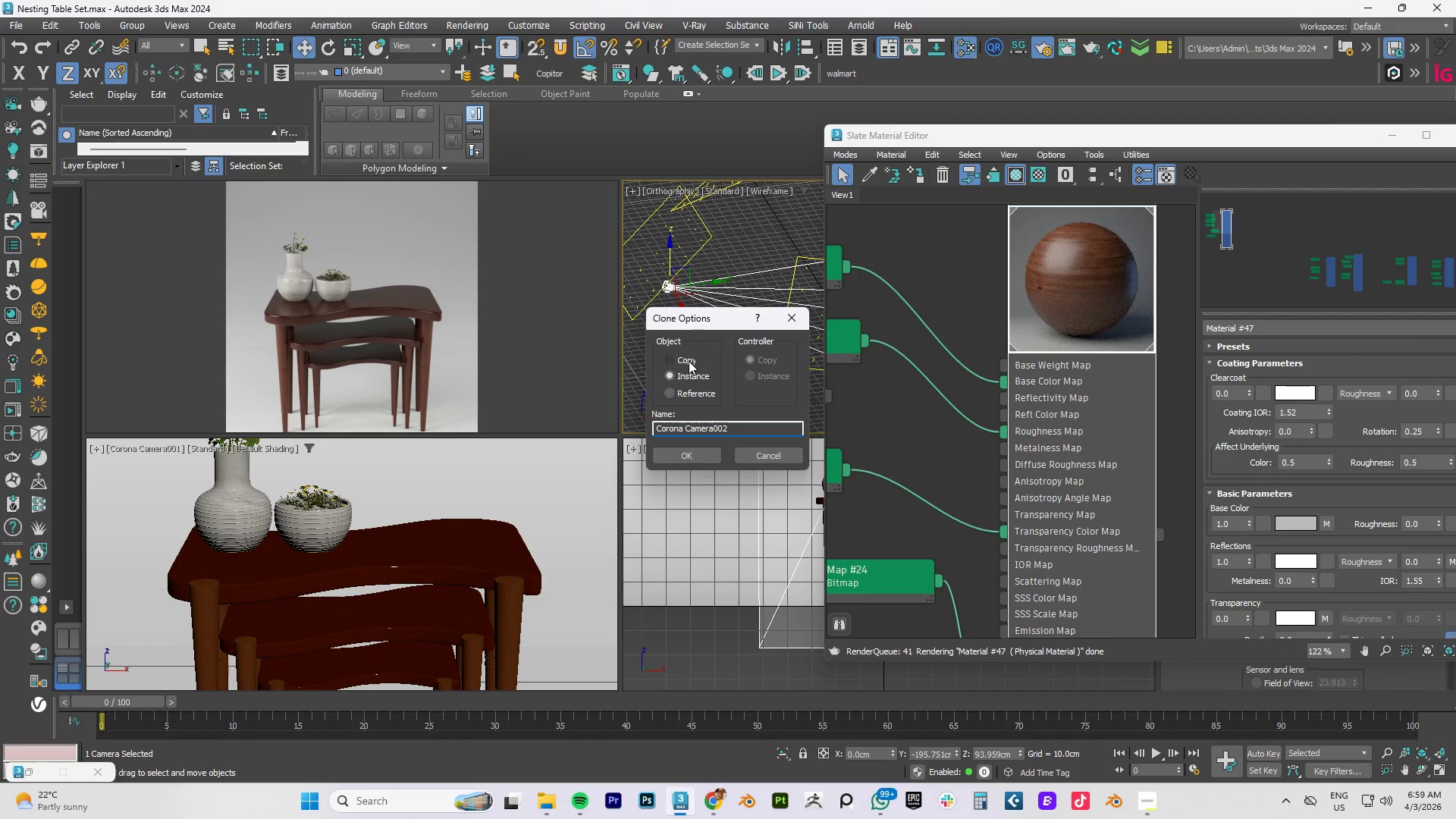 
left_click([680, 361])
 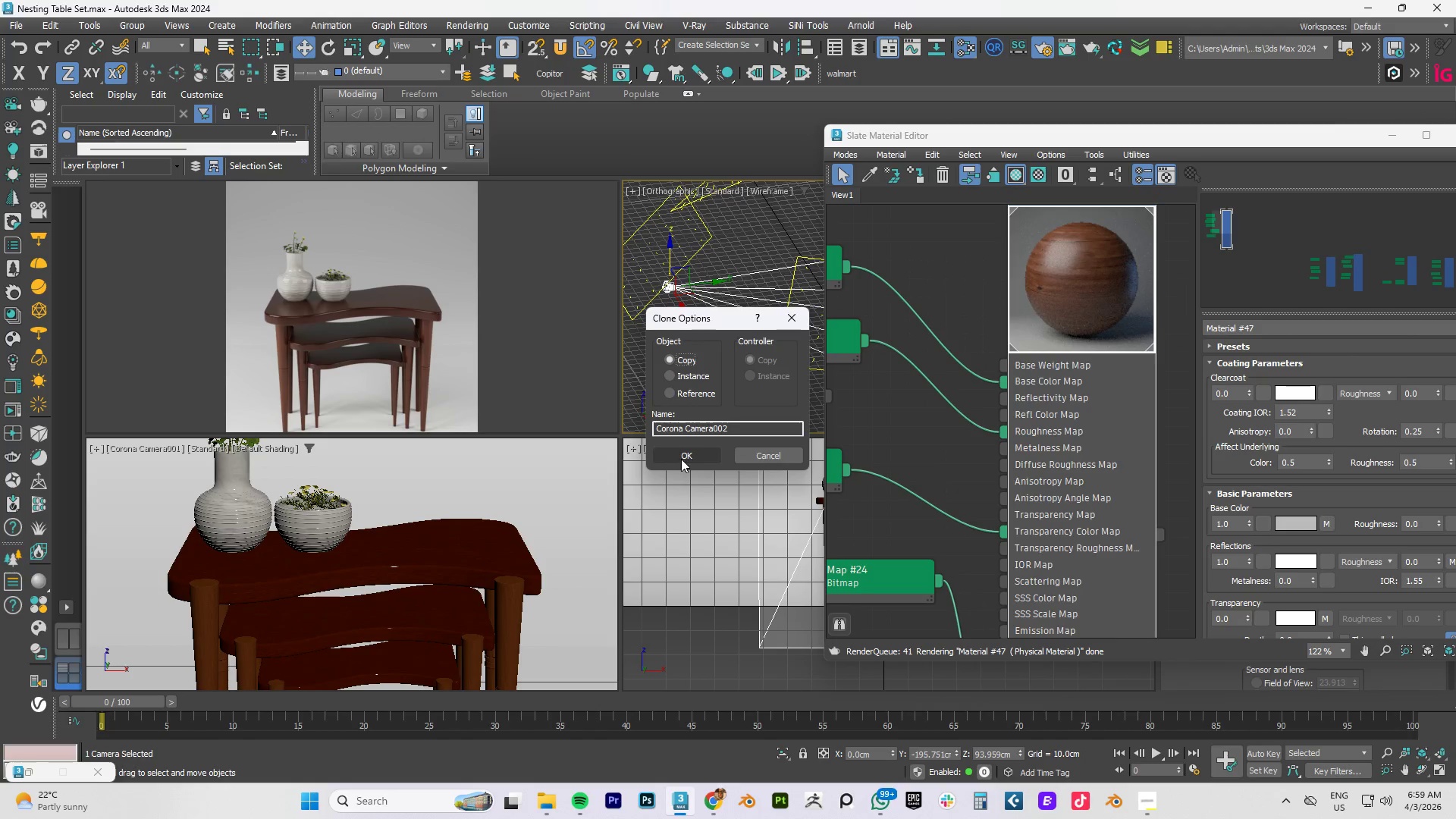 
left_click([677, 453])
 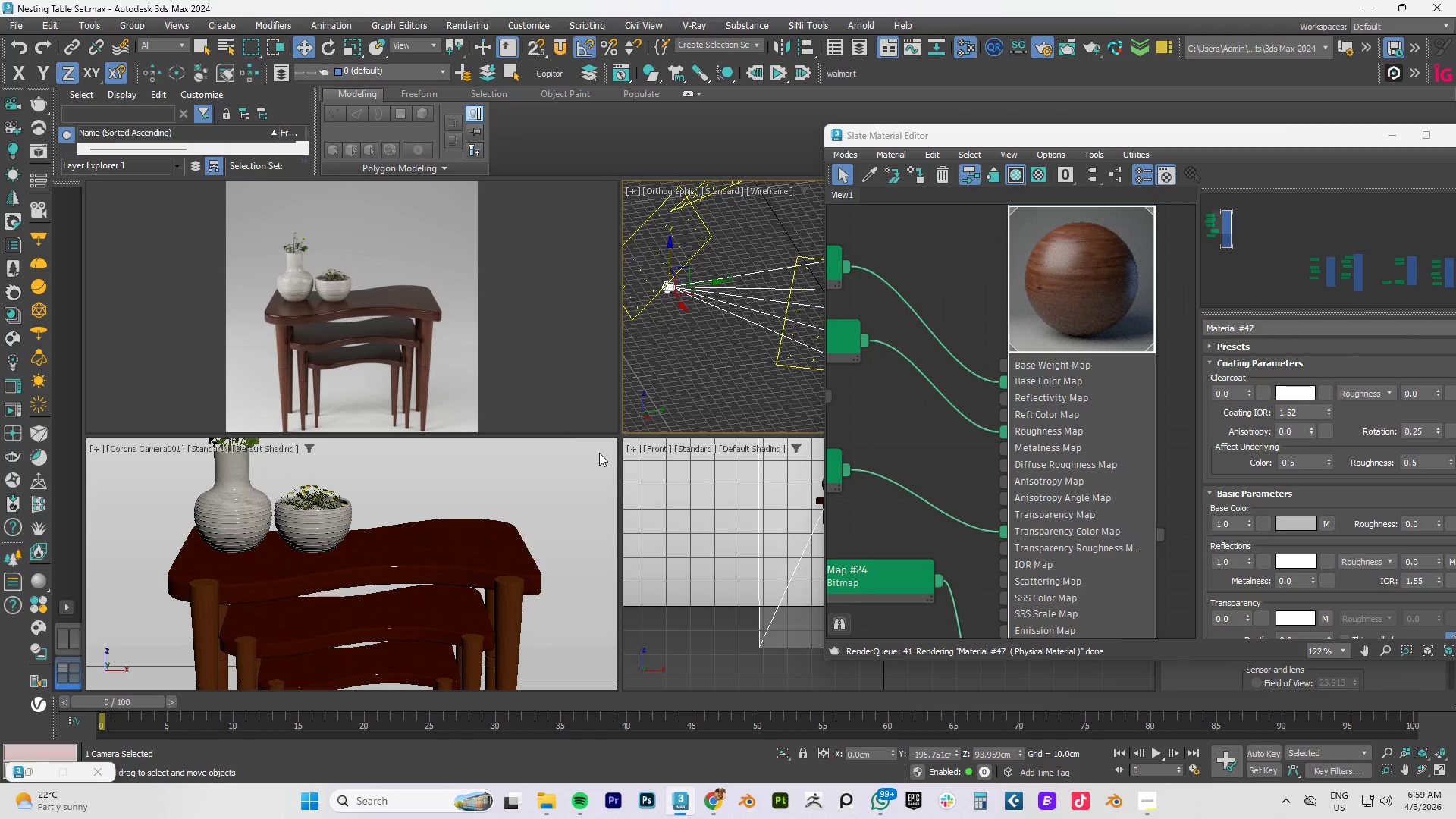 
scroll: coordinate [507, 485], scroll_direction: down, amount: 4.0
 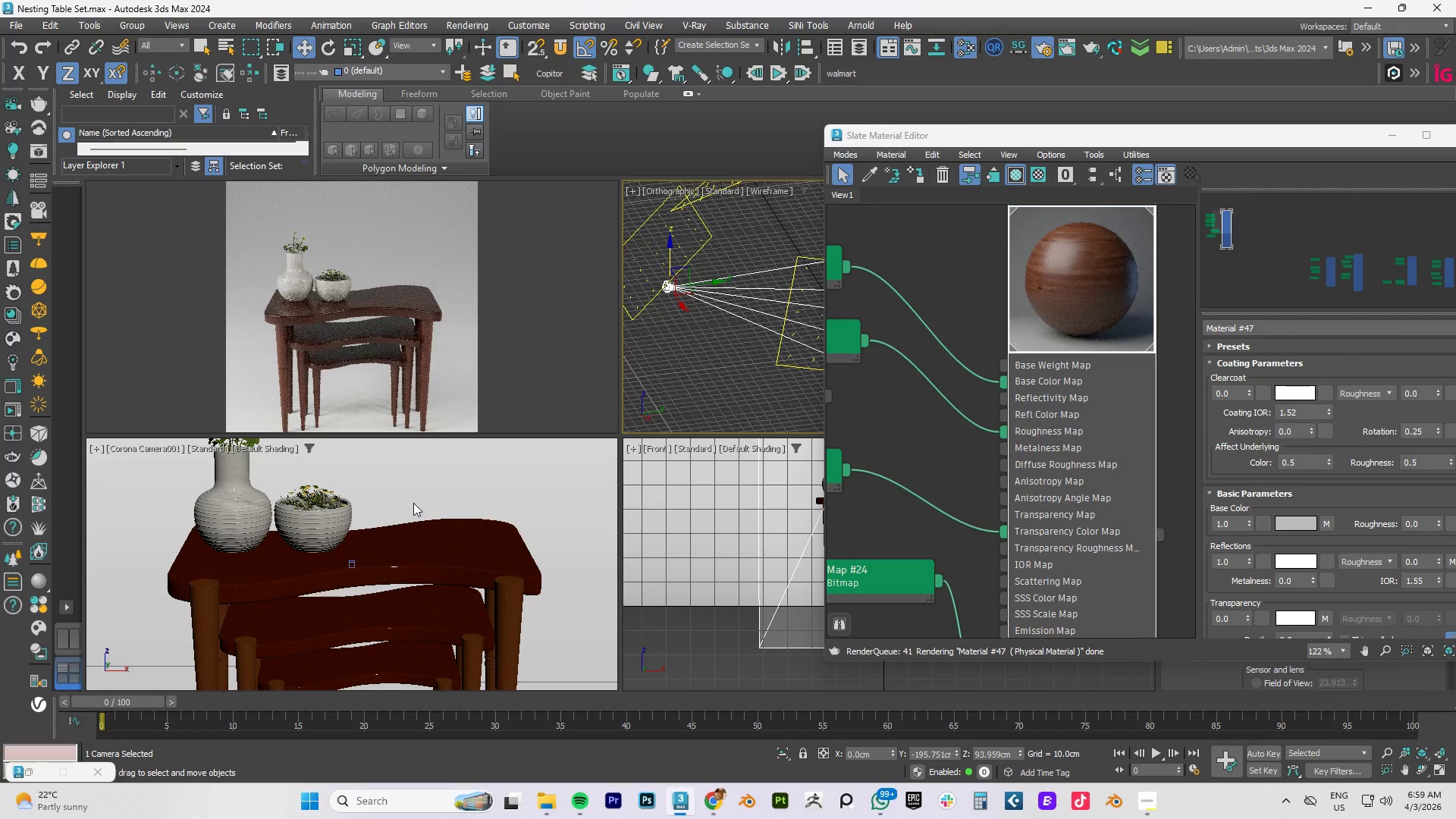 
key(Shift+ShiftLeft)
 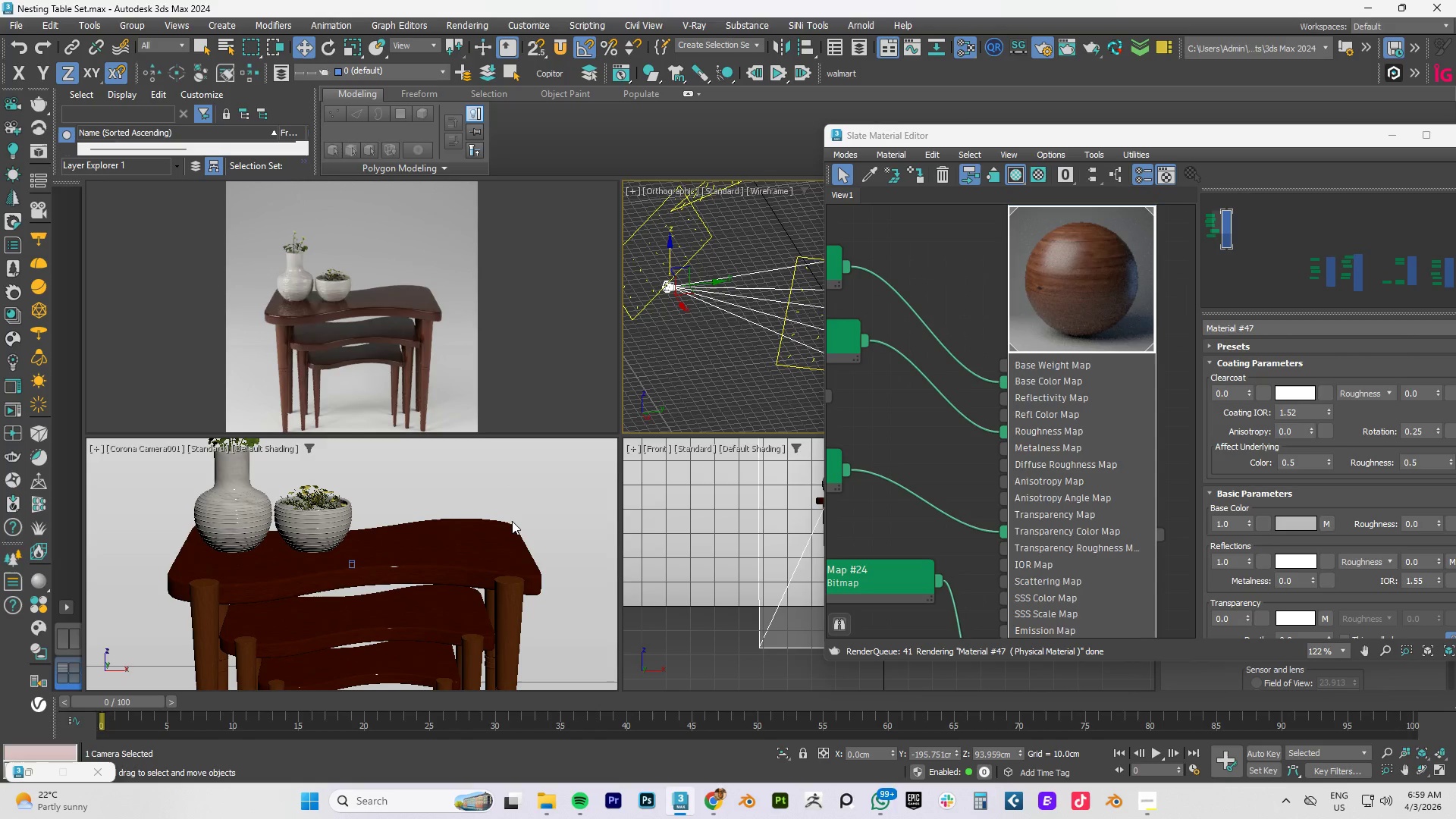 
left_click([512, 521])
 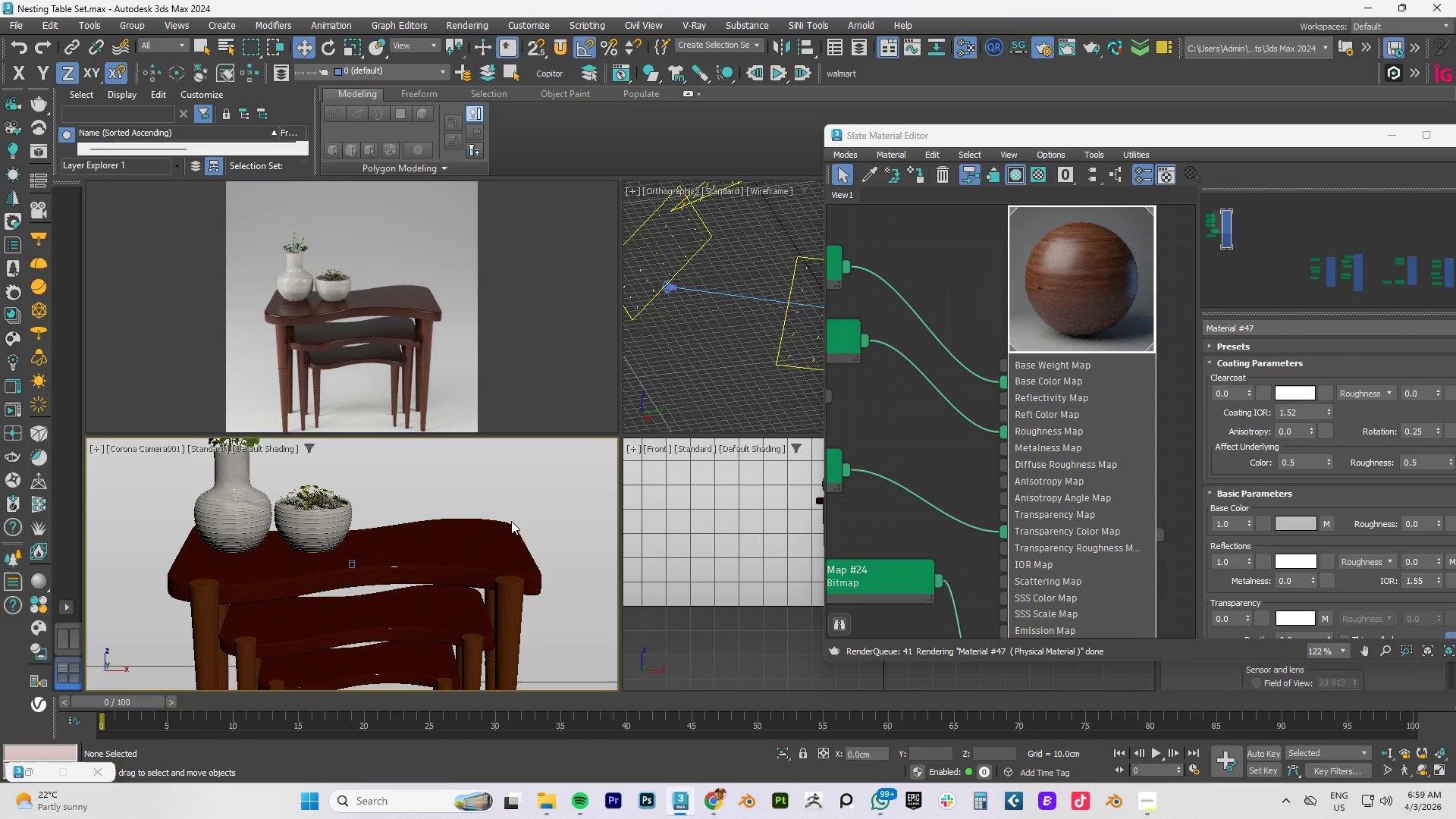 
key(Shift+F)
 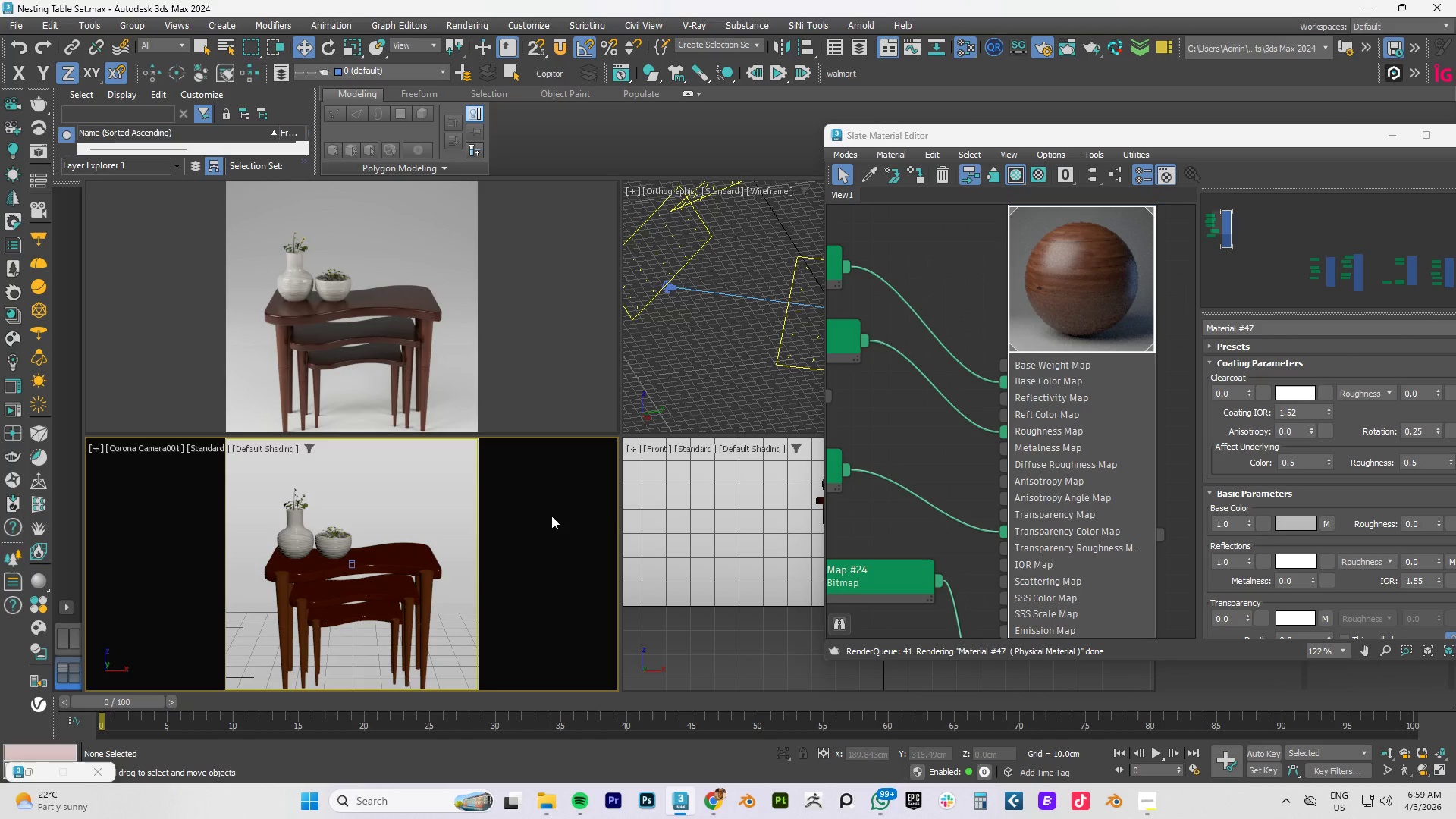 
scroll: coordinate [714, 529], scroll_direction: down, amount: 4.0
 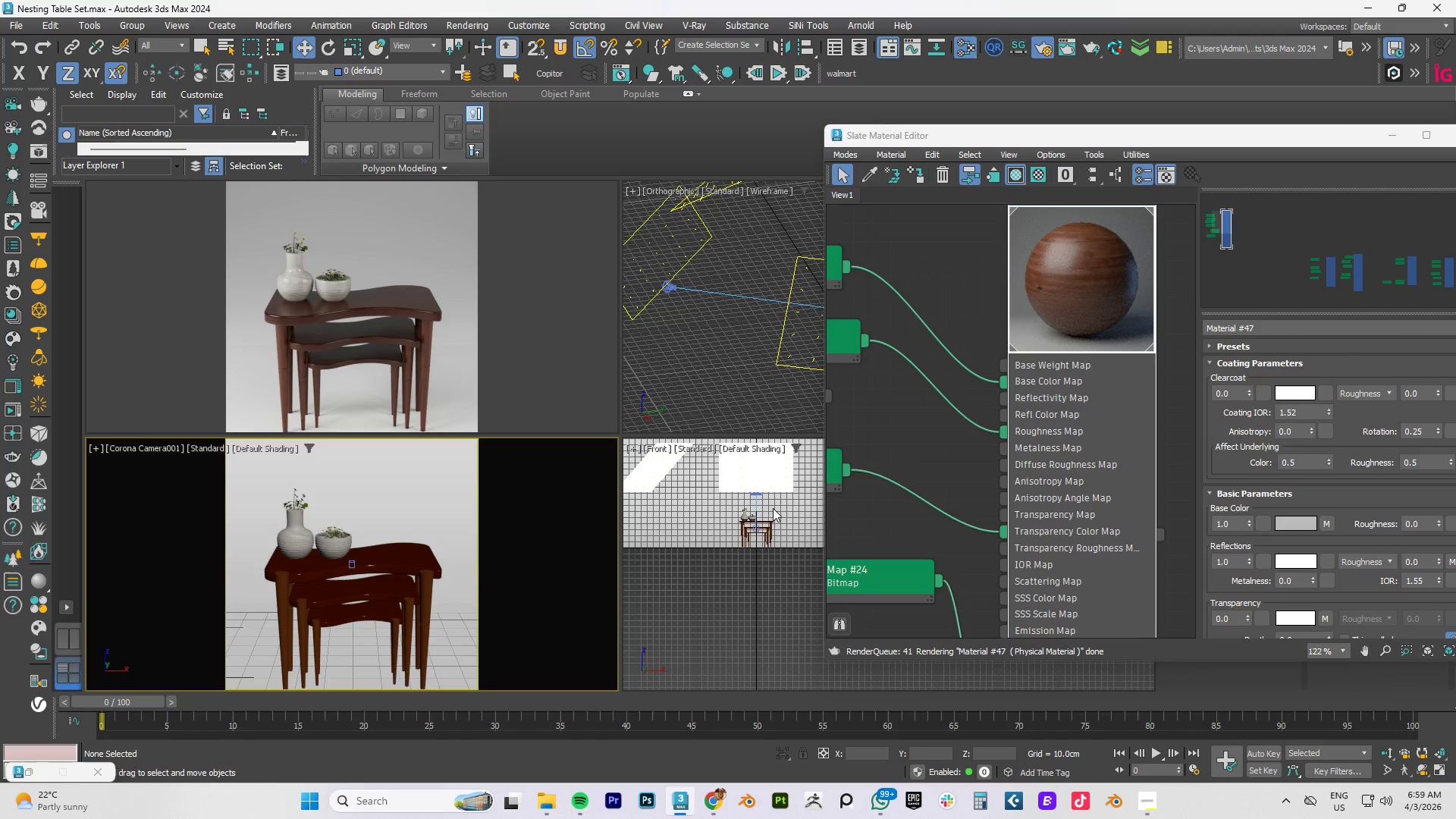 
hold_key(key=AltLeft, duration=0.62)
 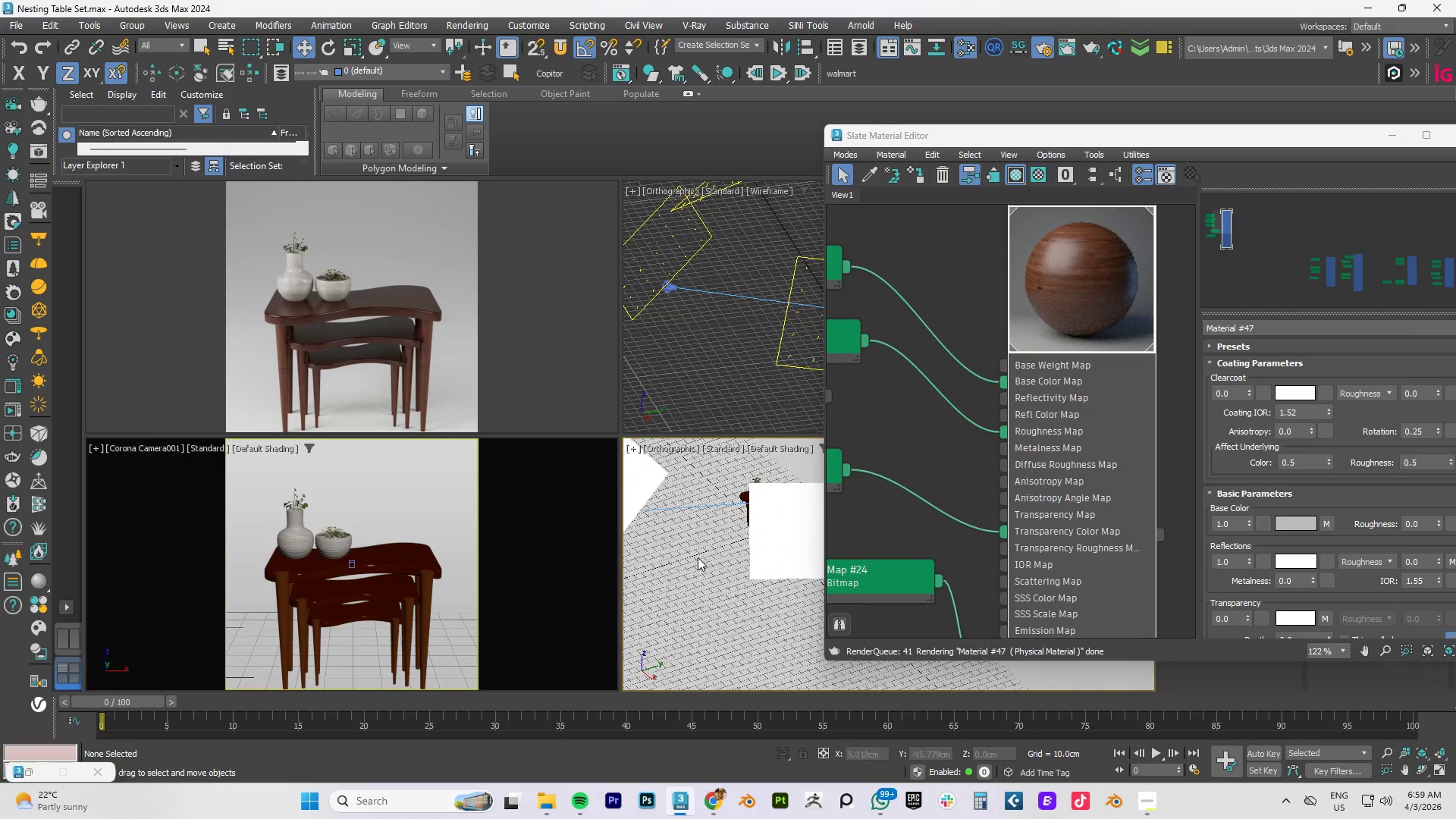 
scroll: coordinate [723, 529], scroll_direction: up, amount: 2.0
 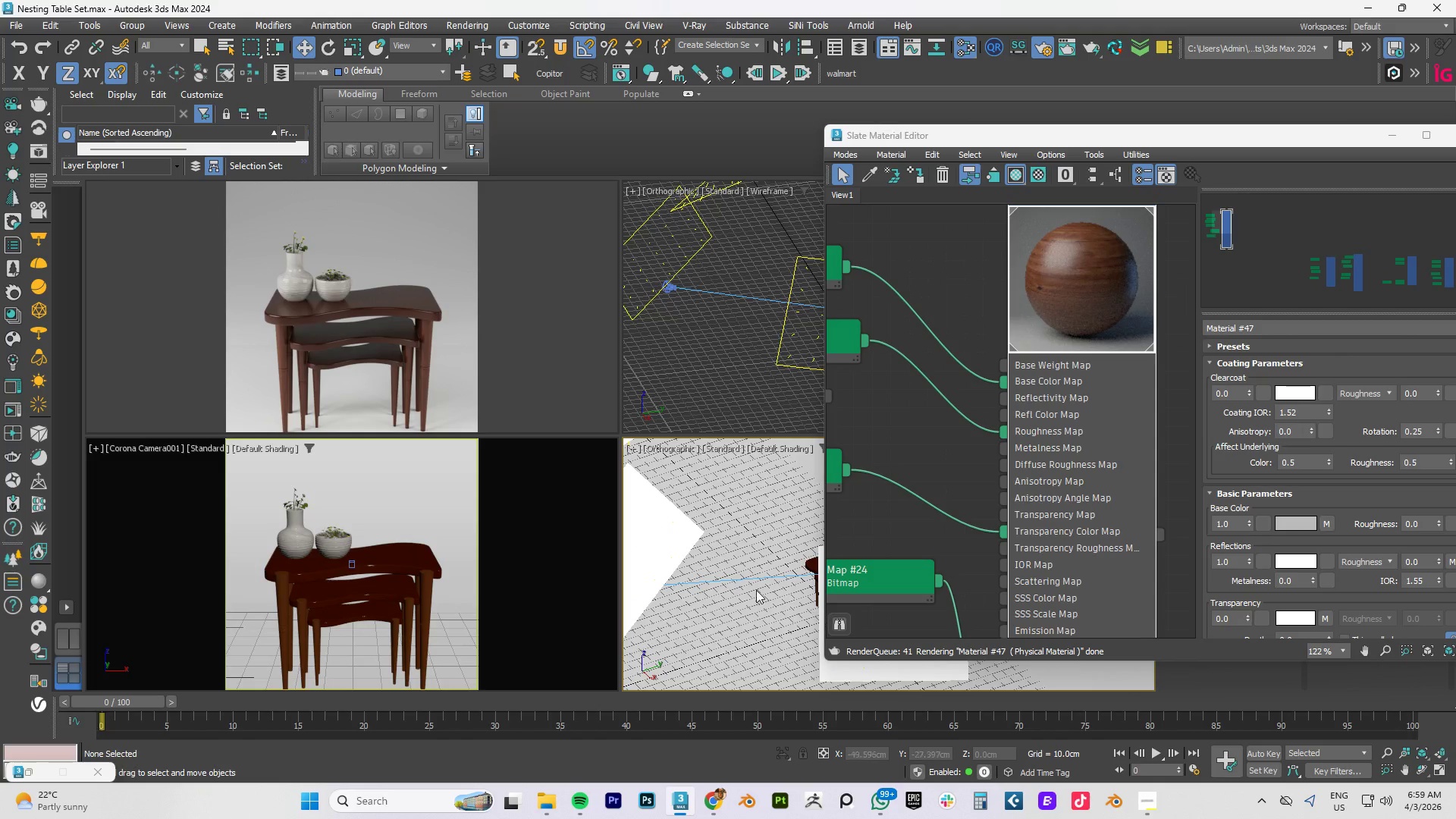 
hold_key(key=AltLeft, duration=0.52)
 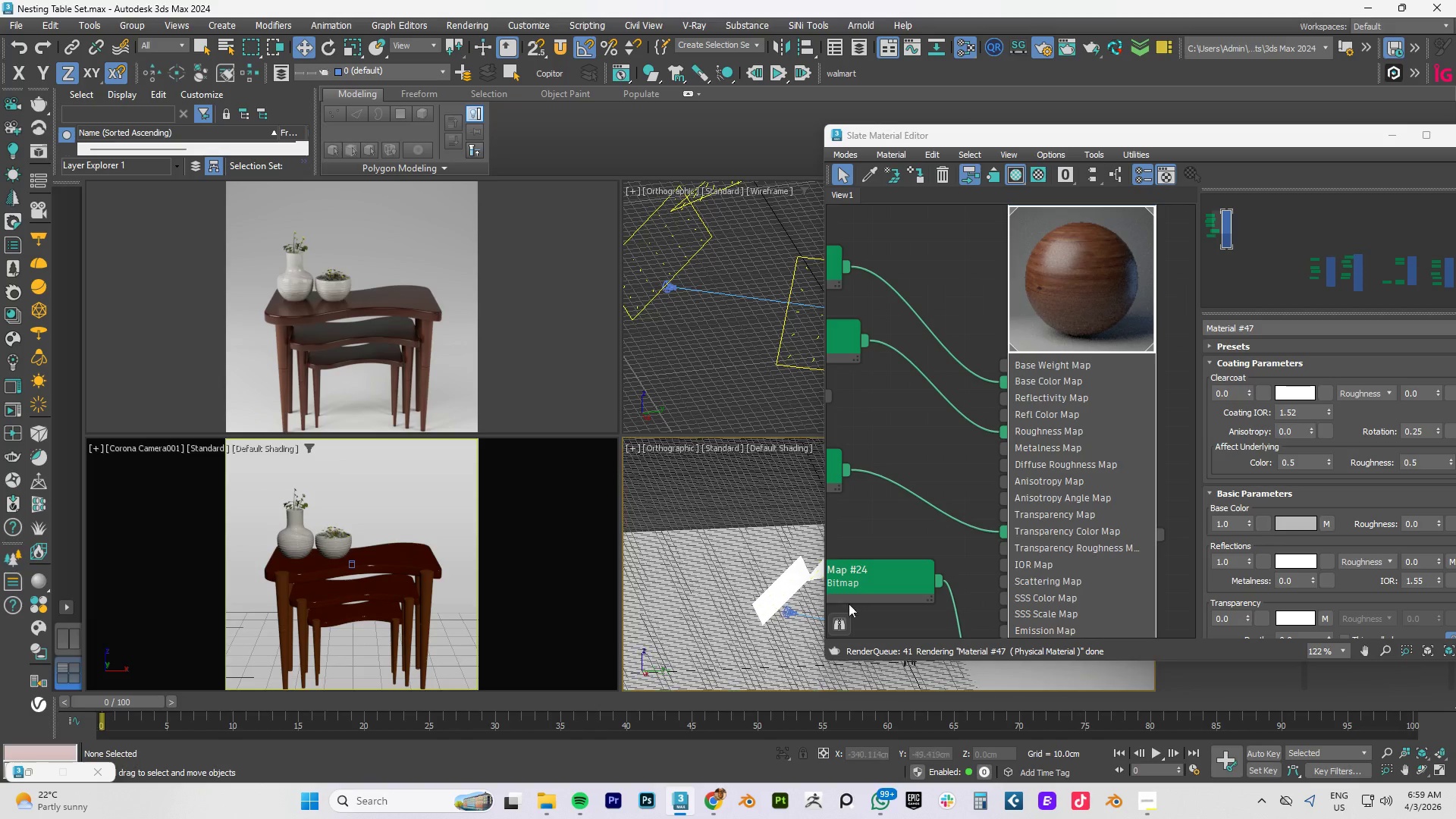 
scroll: coordinate [644, 557], scroll_direction: down, amount: 2.0
 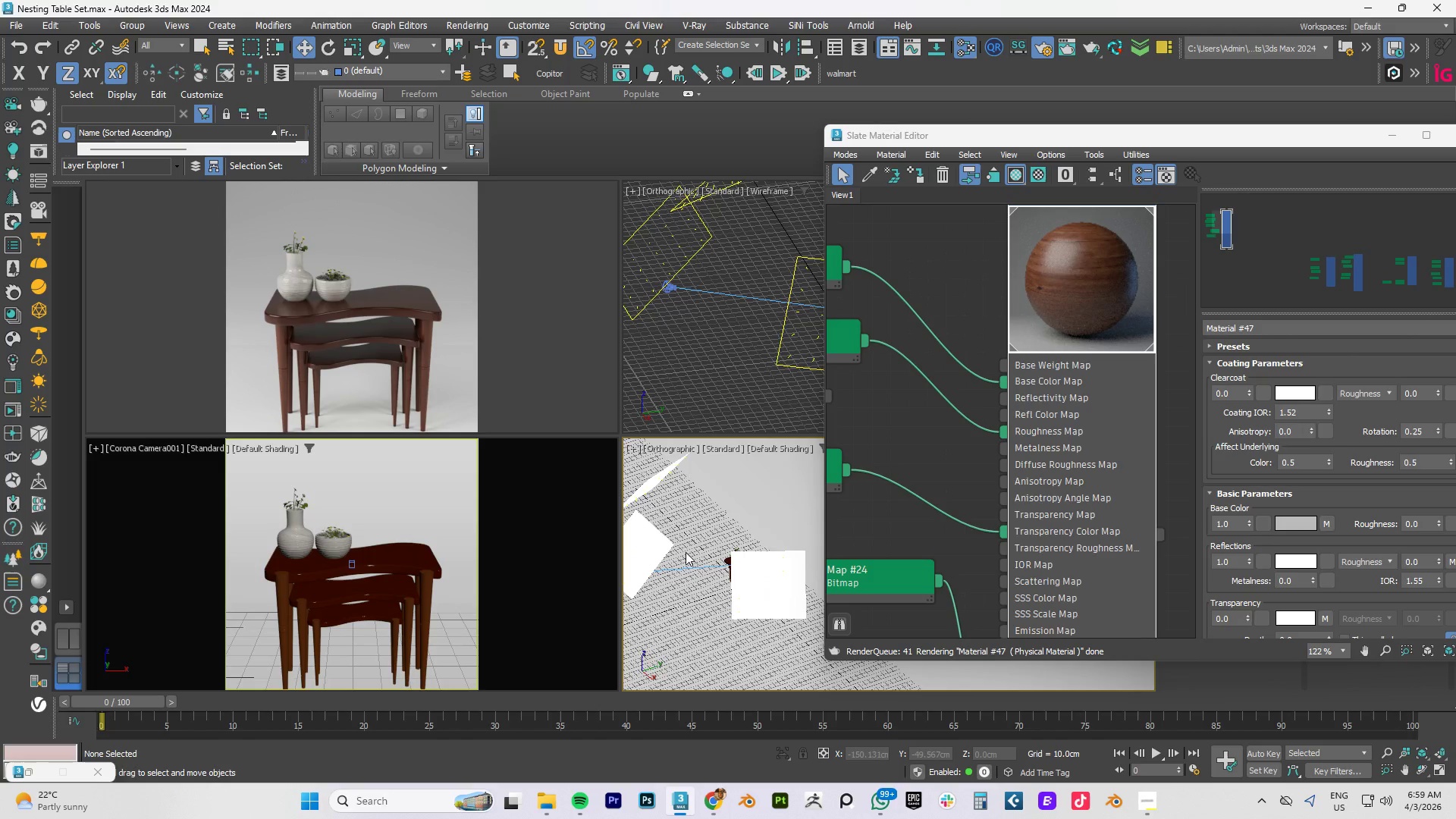 
hold_key(key=AltLeft, duration=19.11)
left_click([789, 615])
 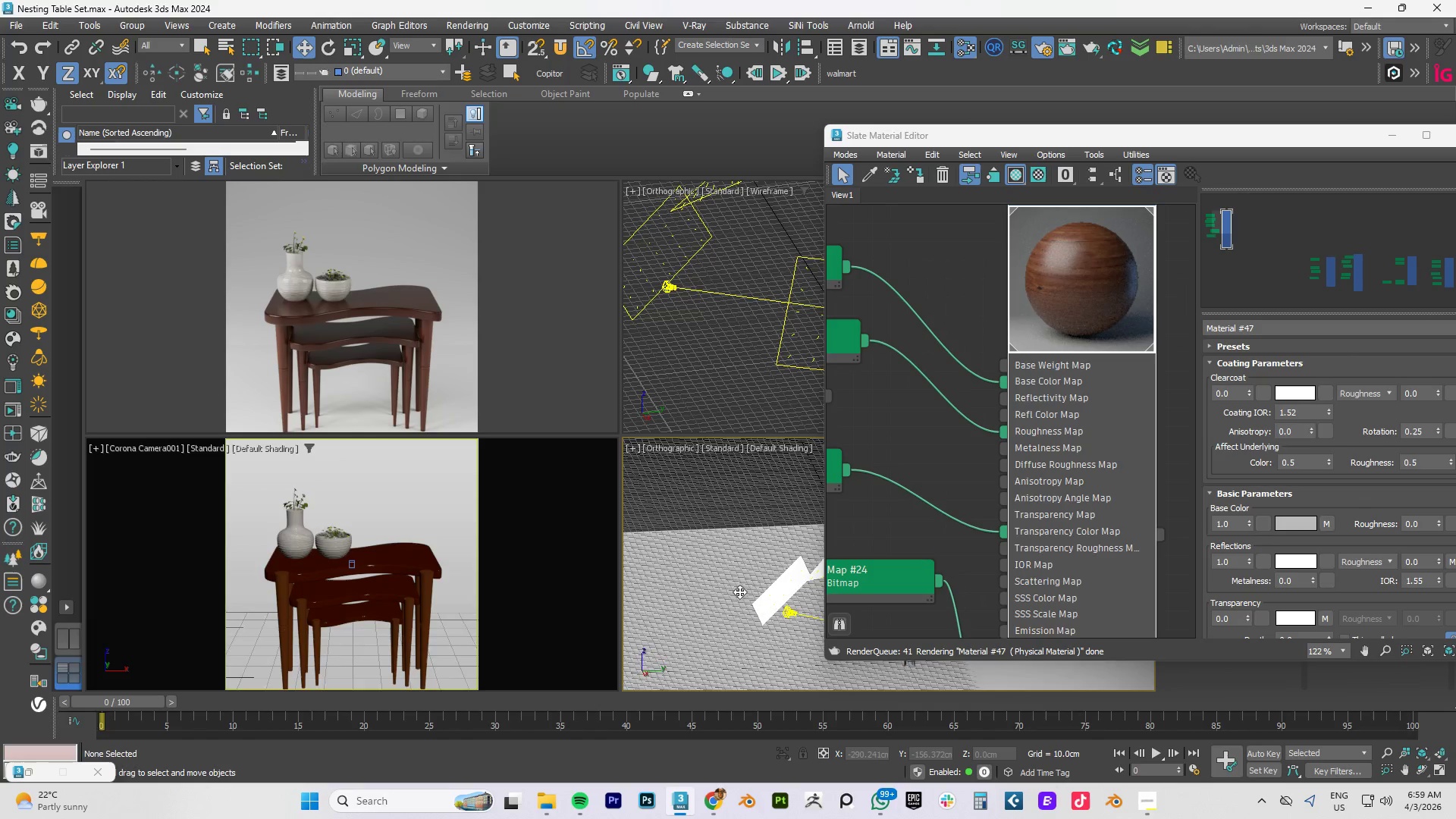 
scroll: coordinate [697, 579], scroll_direction: down, amount: 3.0
 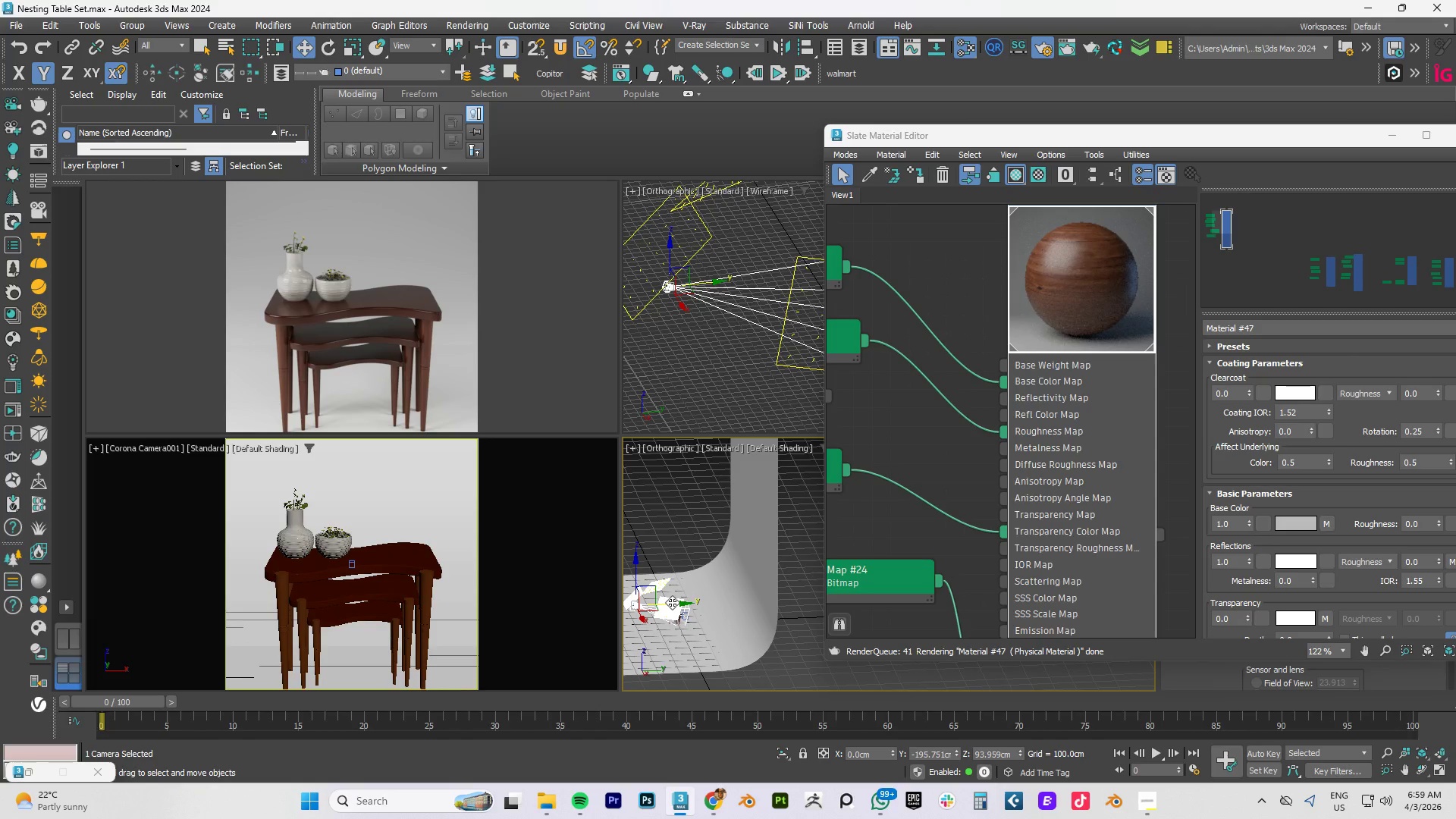 
left_click([672, 602])
 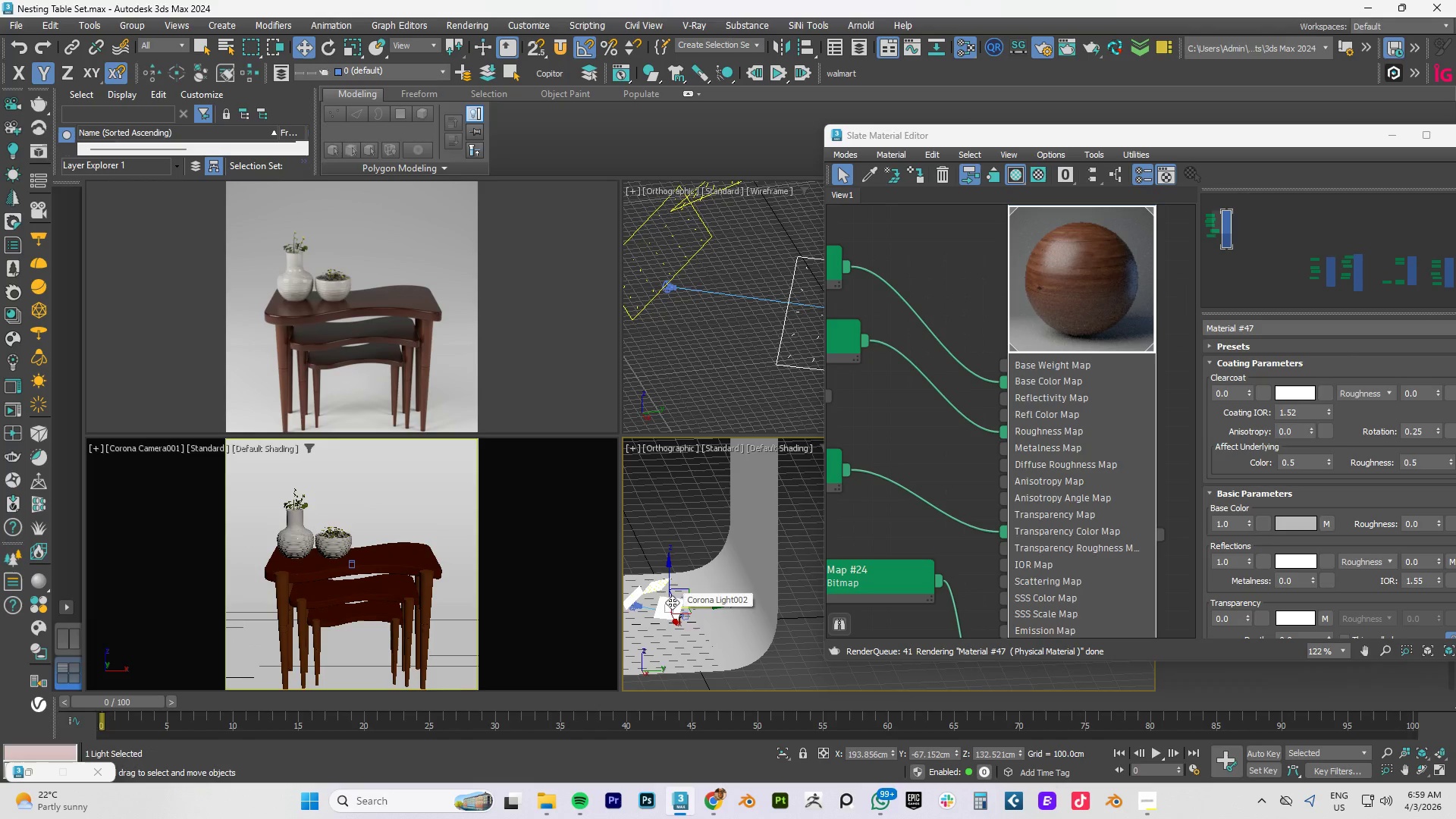 
left_click_drag(start_coordinate=[673, 603], to_coordinate=[688, 603])
 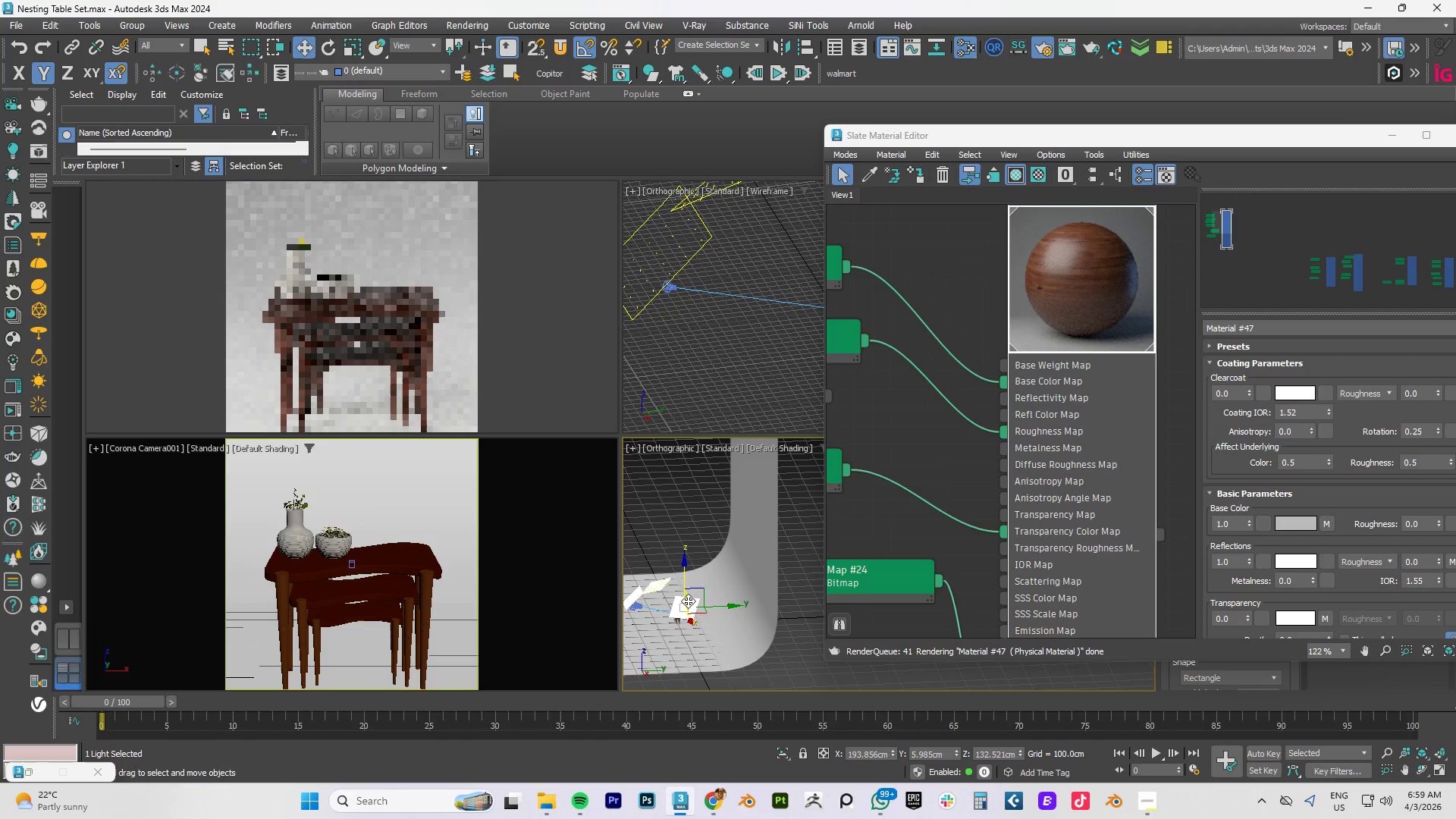 
key(Control+Z)
 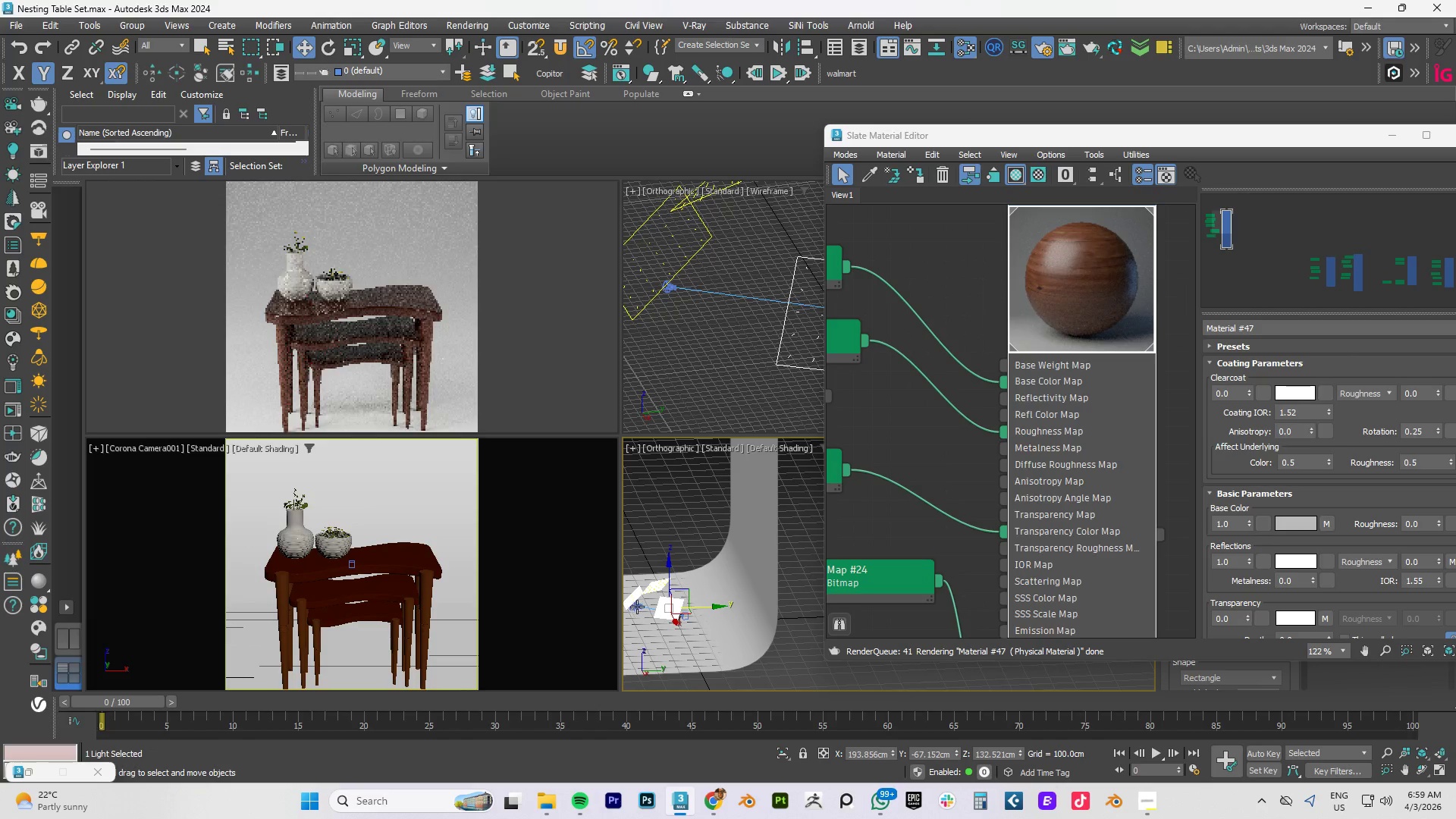 
left_click([639, 607])
 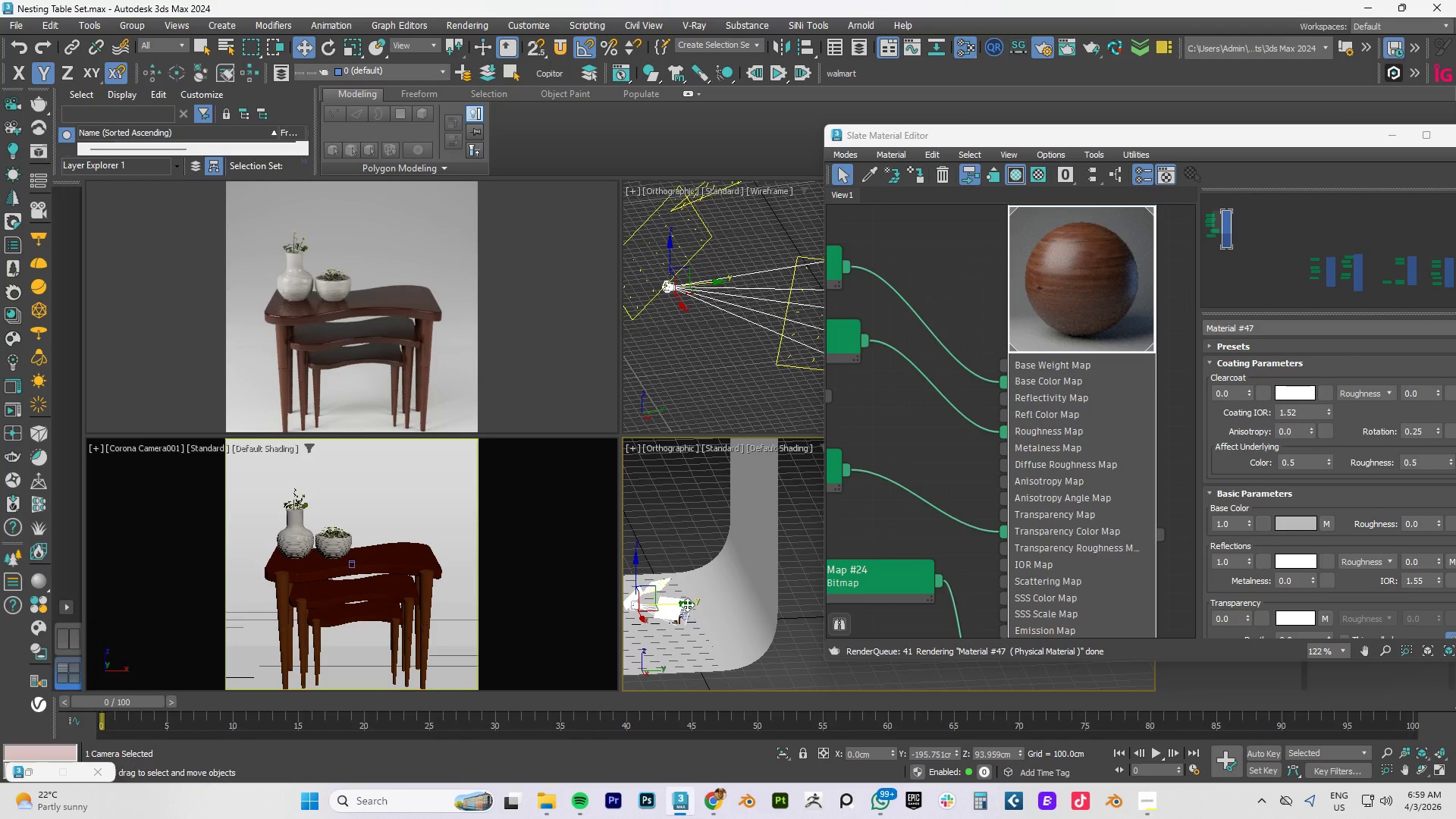 
left_click_drag(start_coordinate=[680, 602], to_coordinate=[695, 603])
 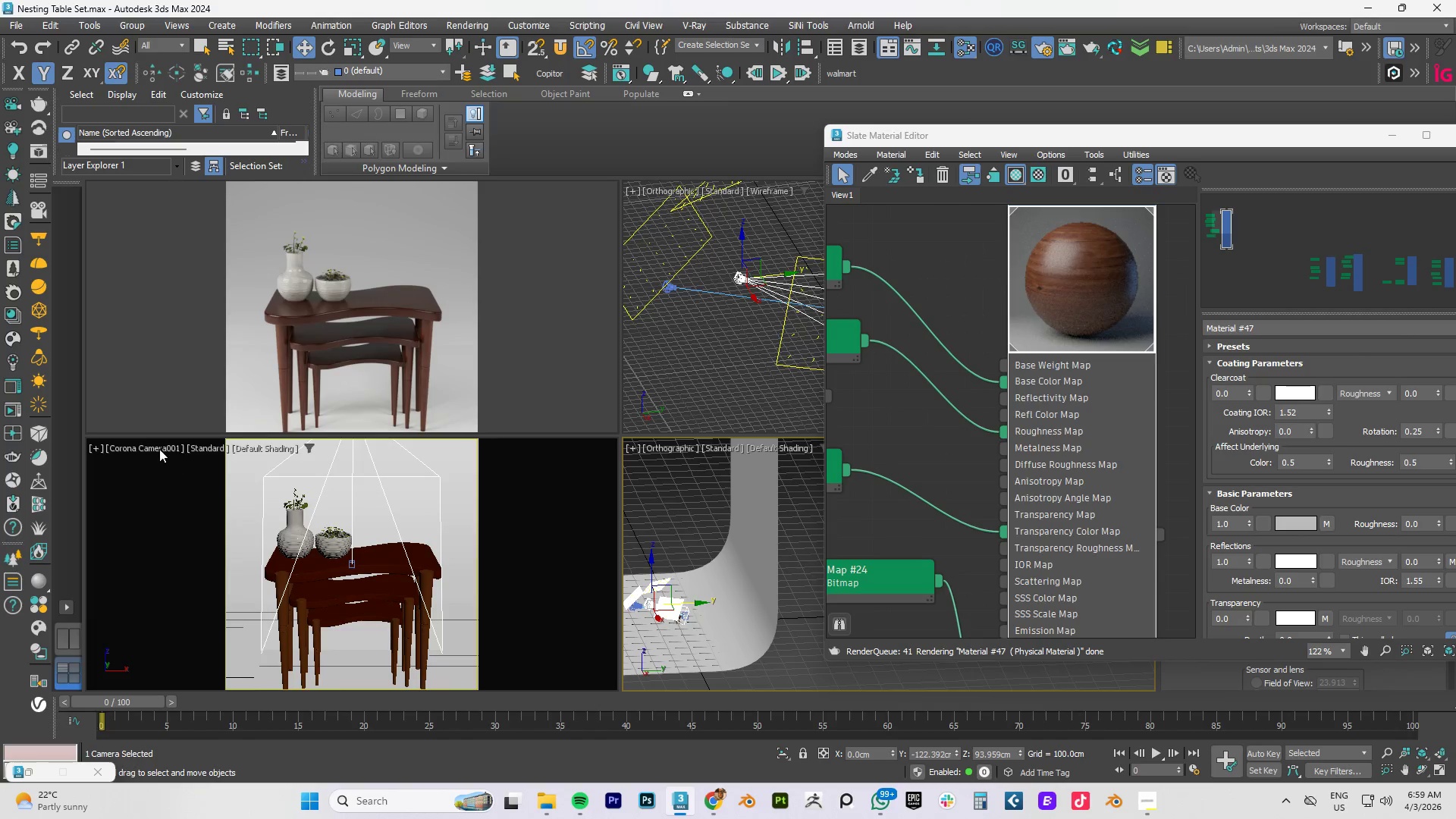 
left_click([158, 448])
 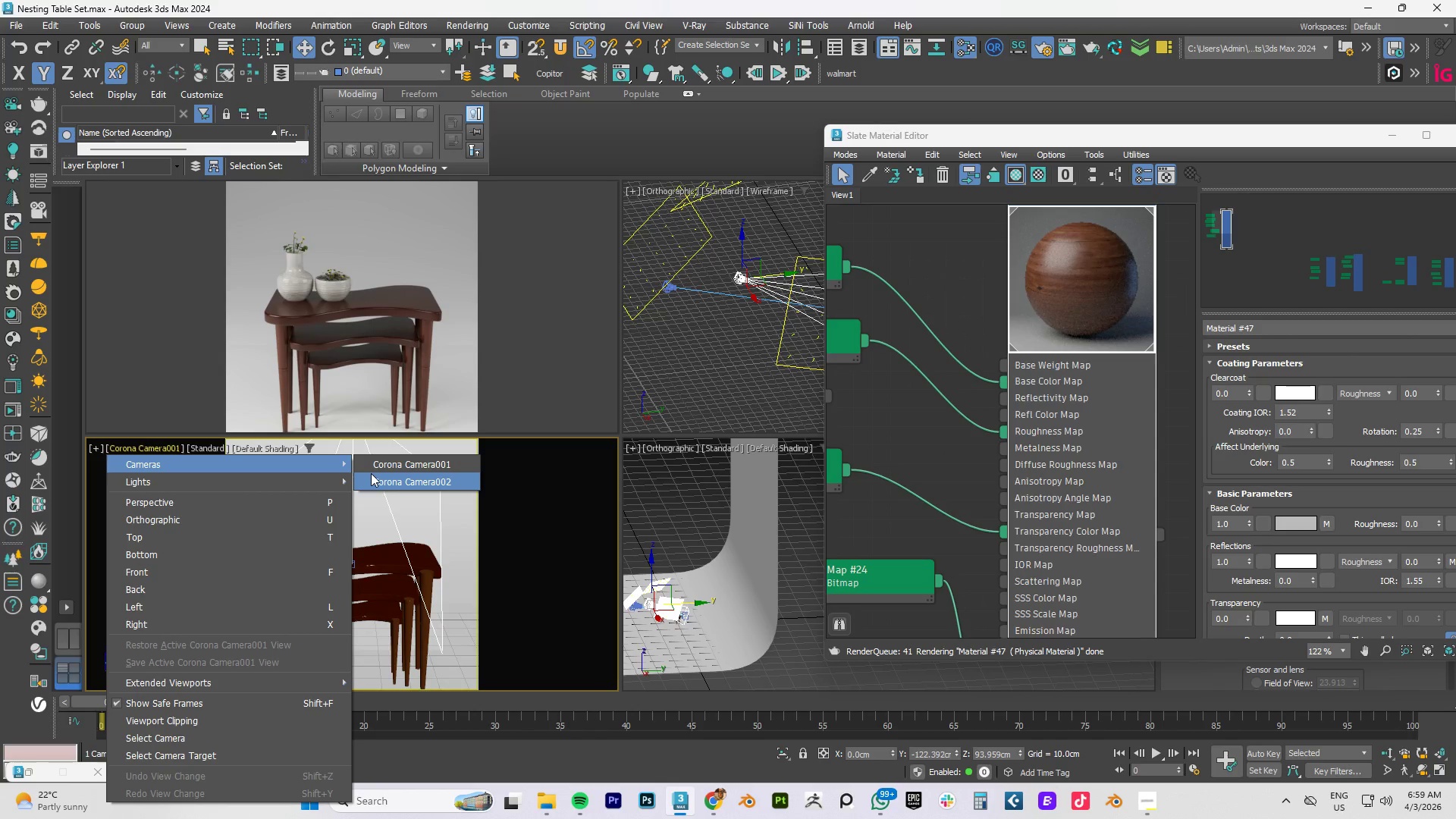 
left_click([386, 478])
 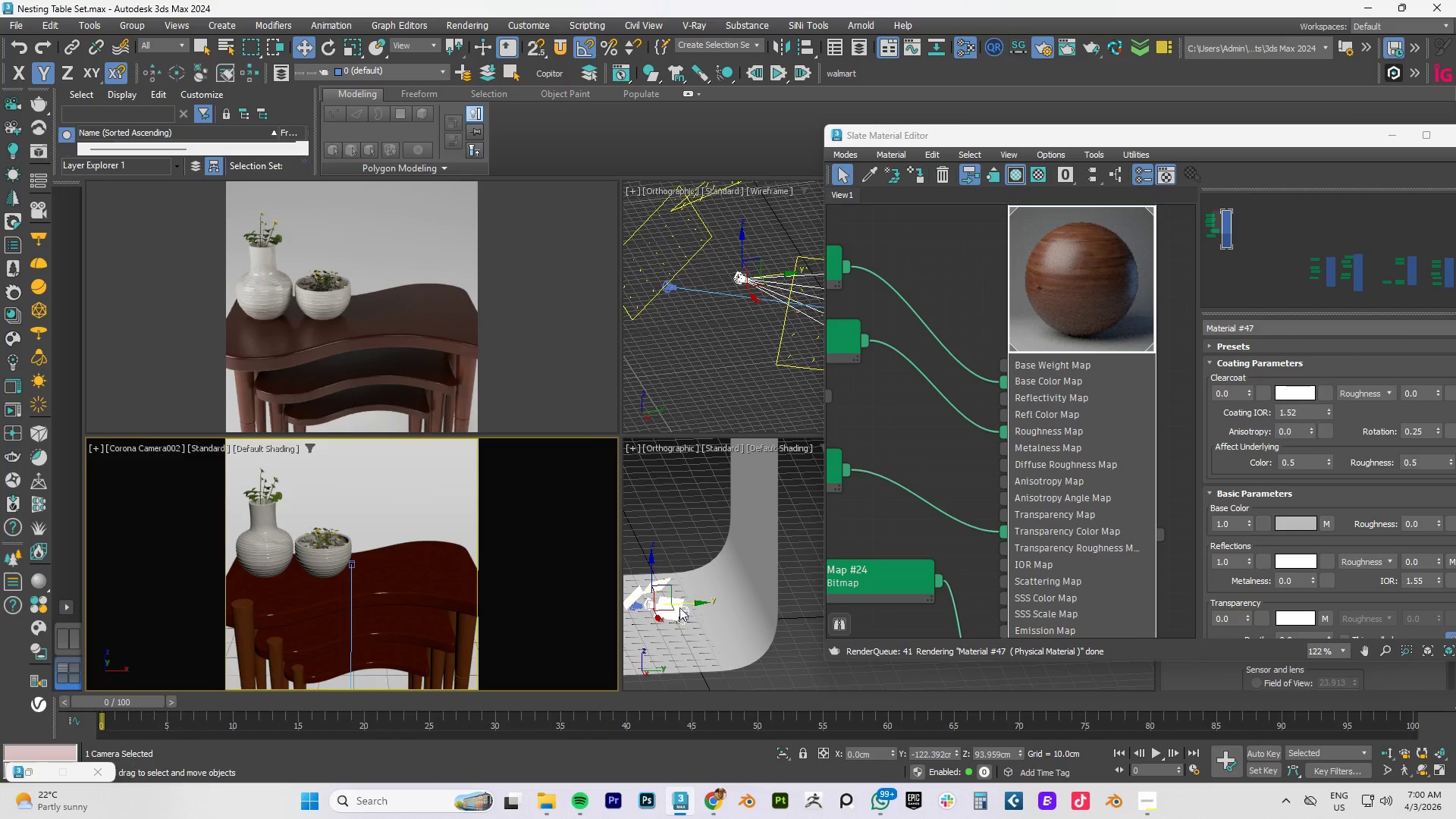 
left_click_drag(start_coordinate=[658, 617], to_coordinate=[706, 626])
 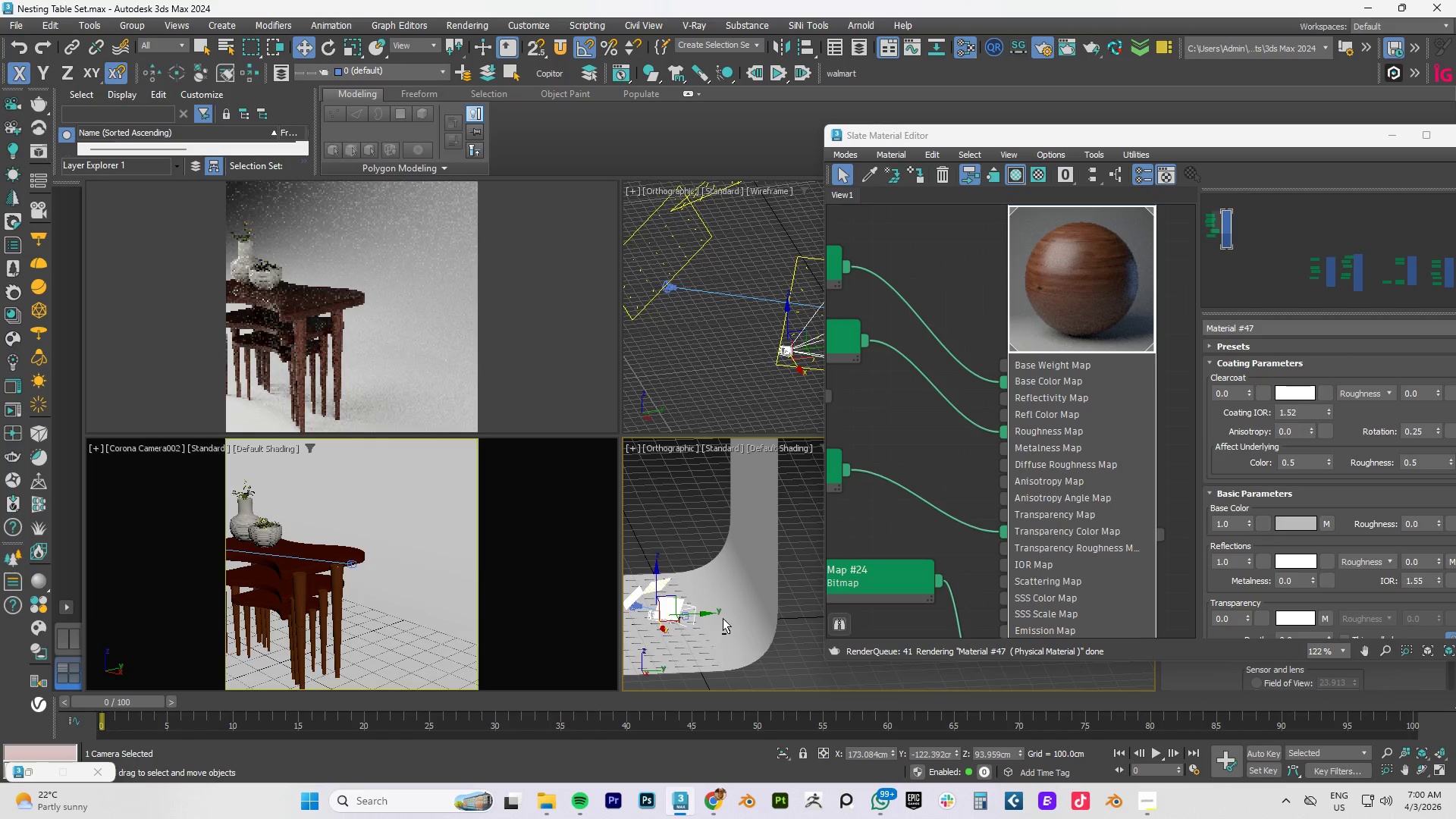 
hold_key(key=AltLeft, duration=0.92)
 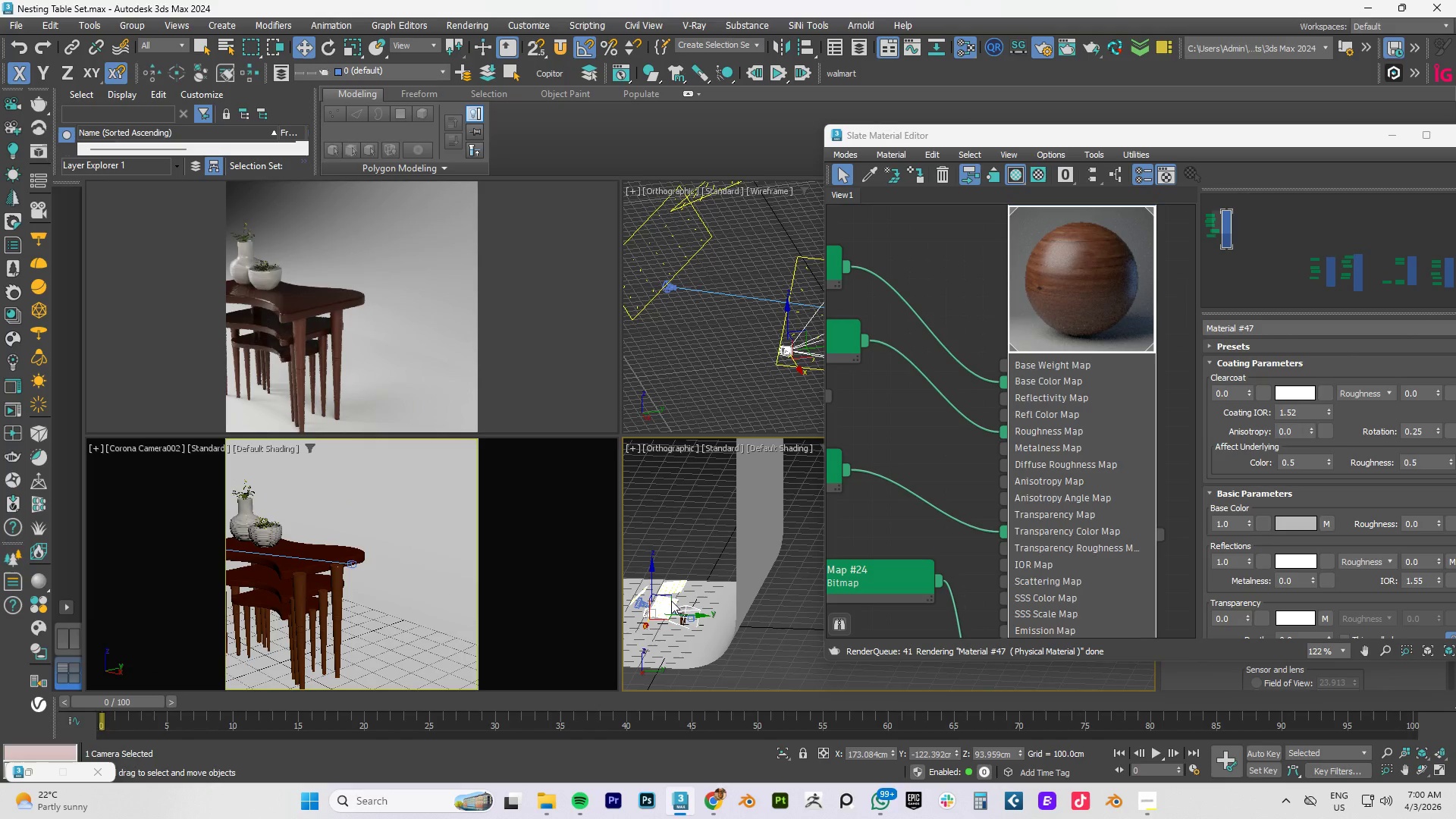 
scroll: coordinate [671, 601], scroll_direction: up, amount: 3.0
 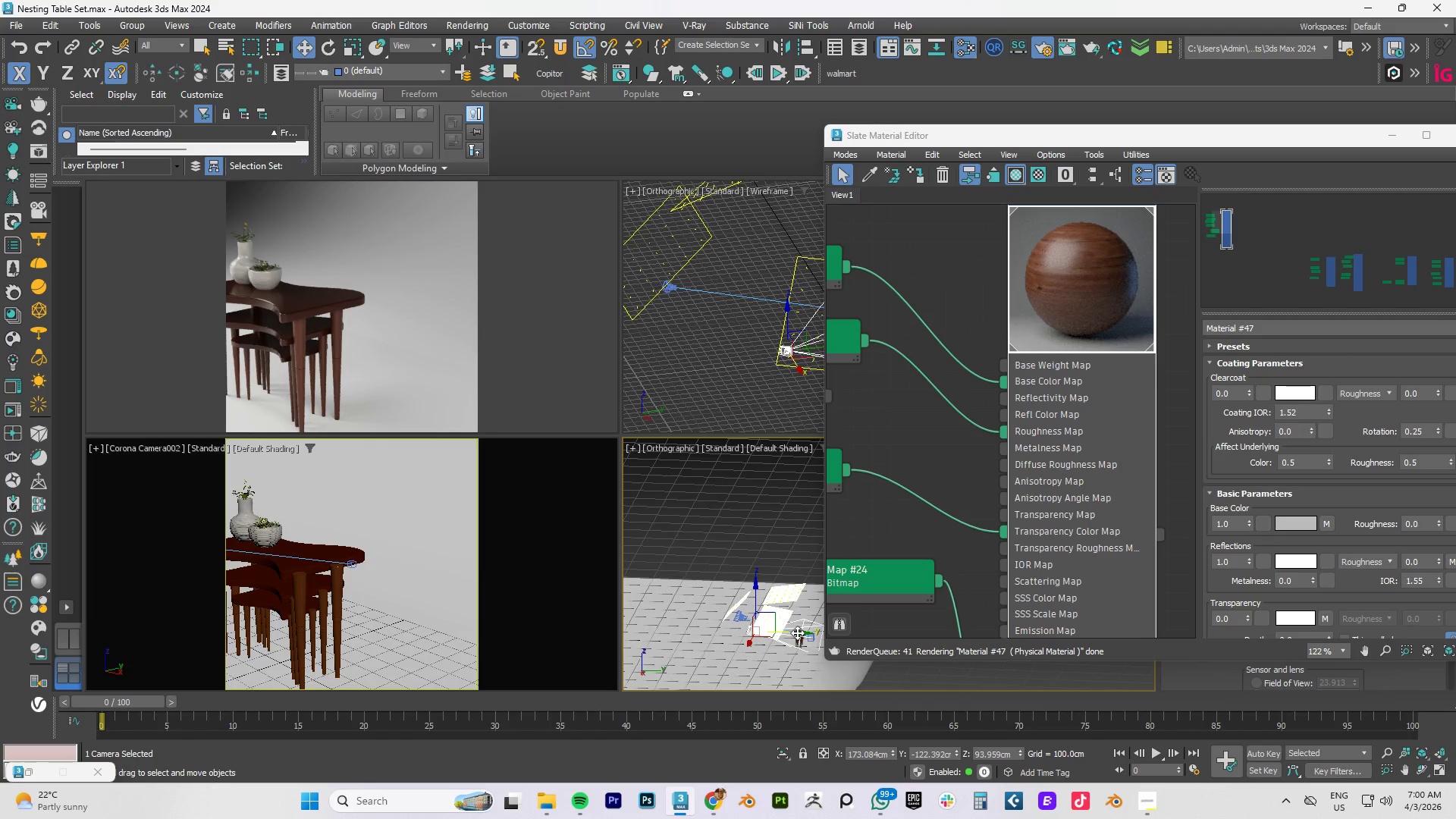 
left_click_drag(start_coordinate=[797, 633], to_coordinate=[723, 639])
 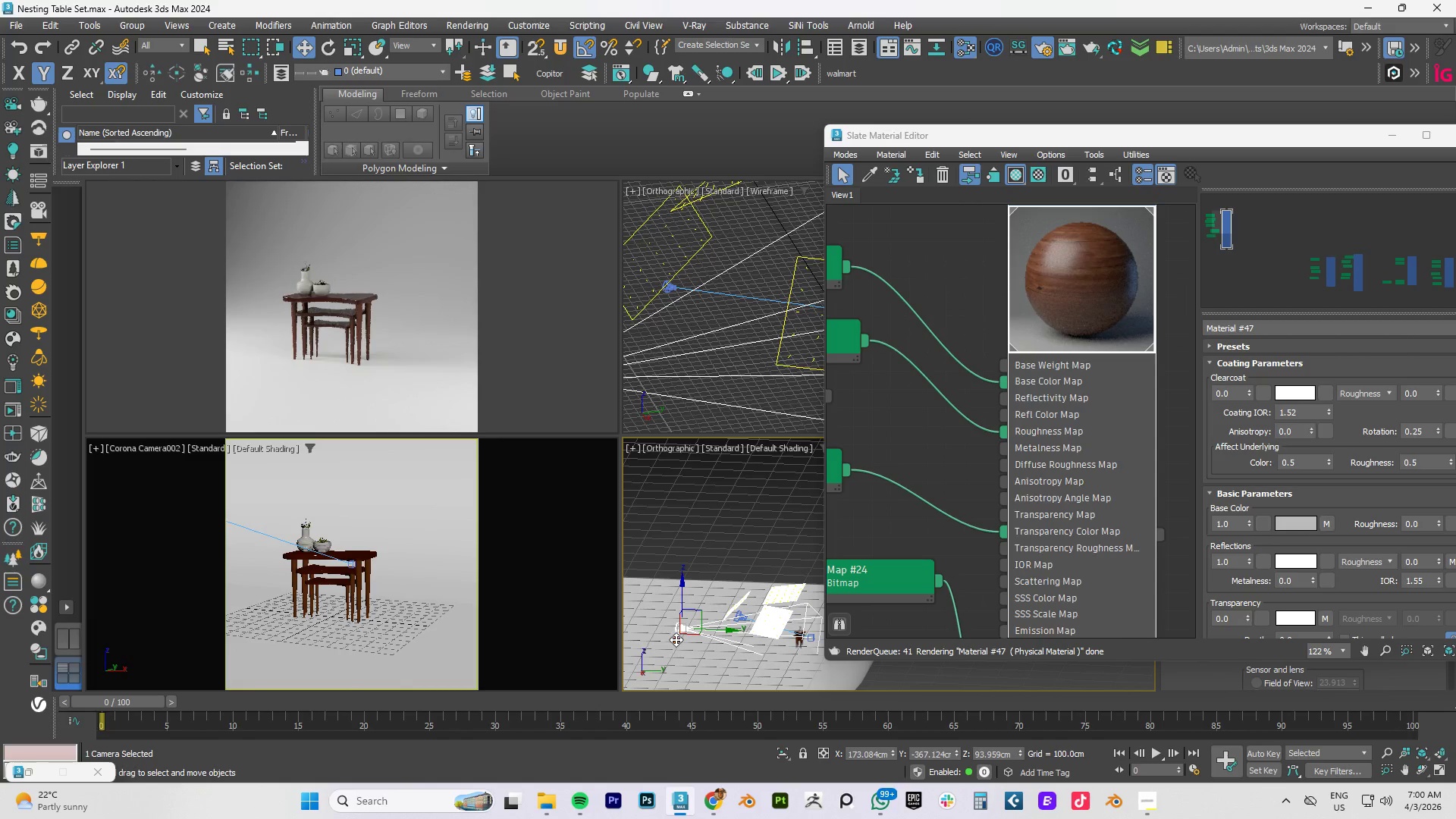 
left_click_drag(start_coordinate=[676, 639], to_coordinate=[687, 679])
 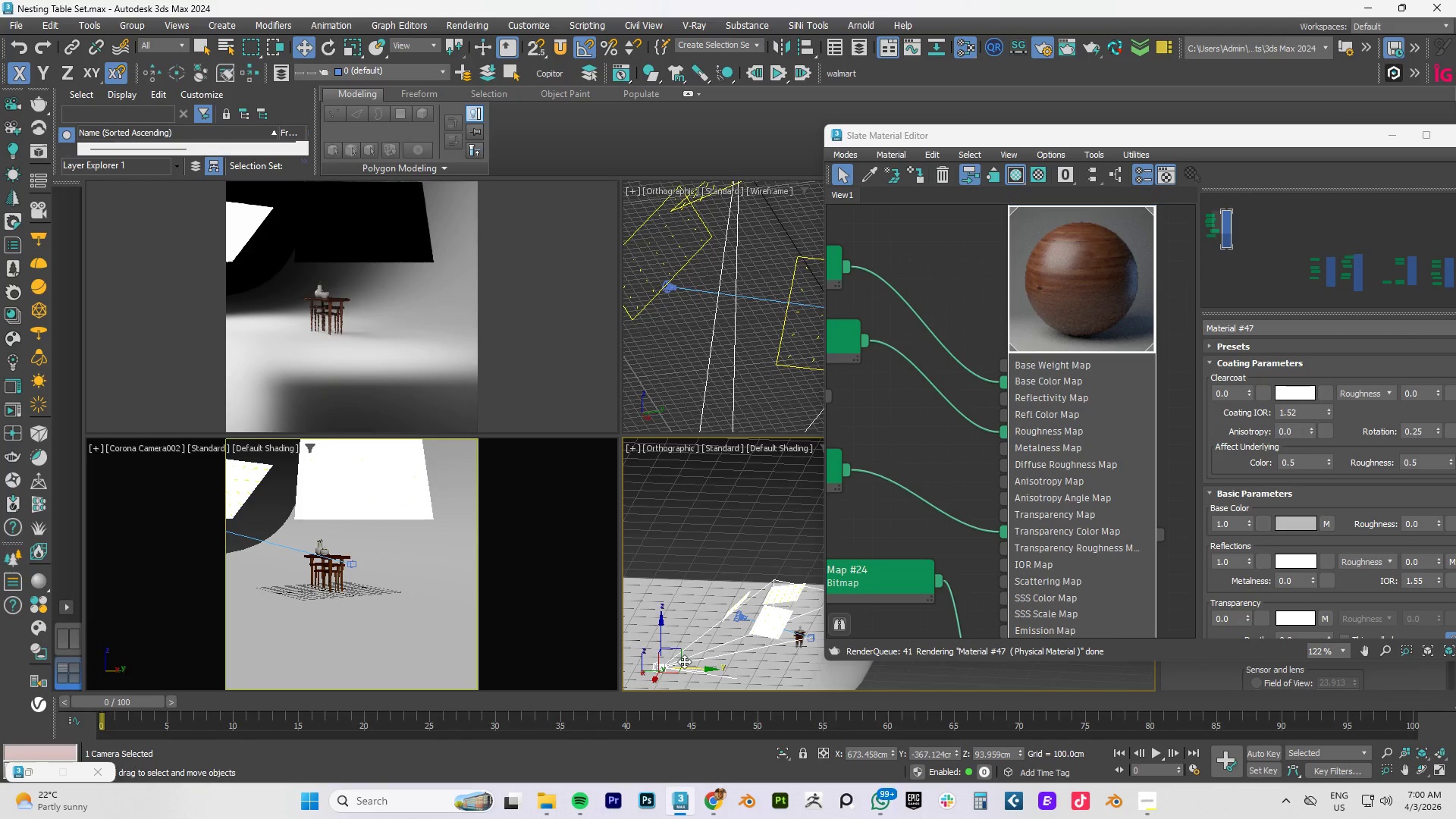 
type(tz)
 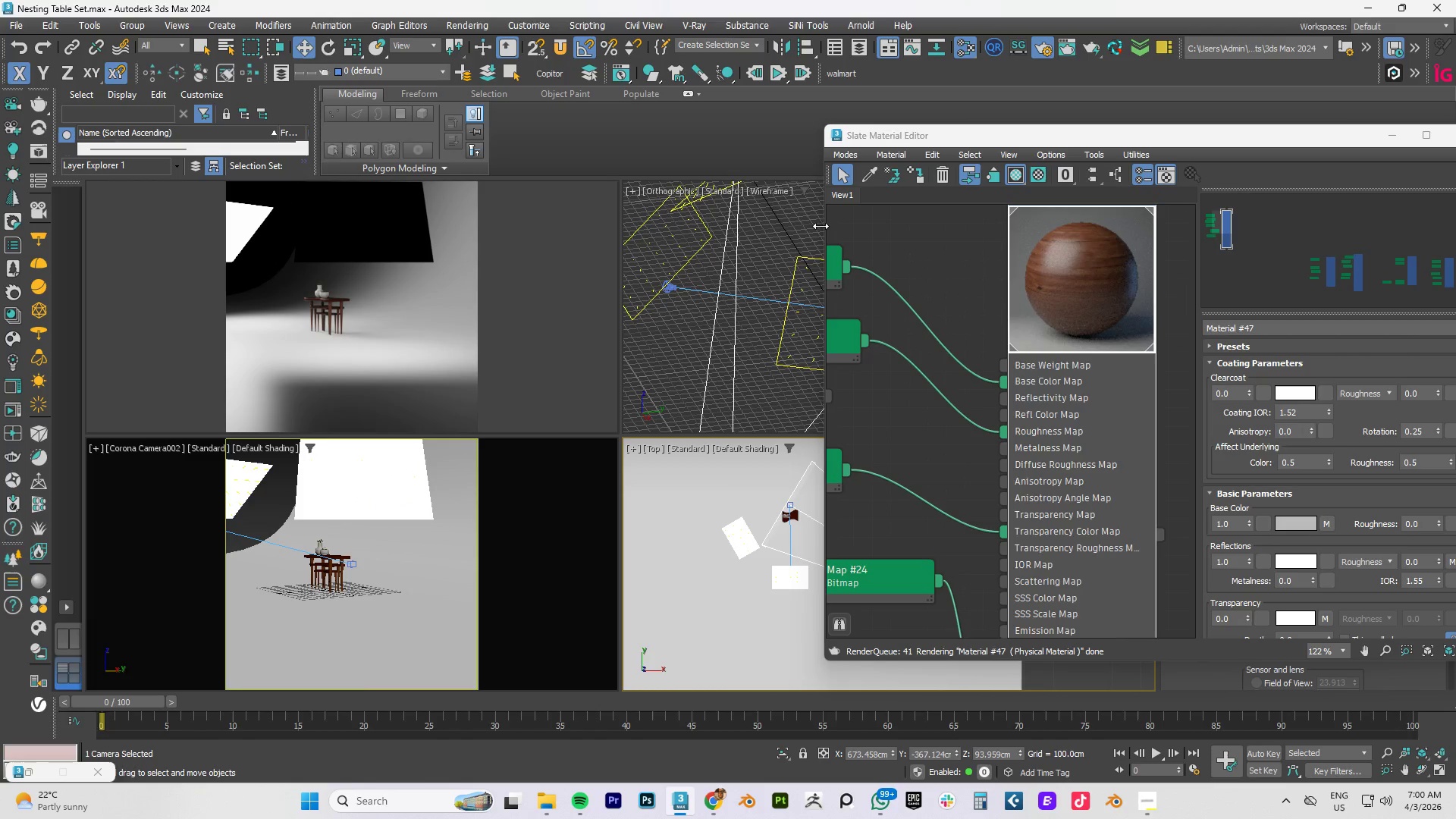 
left_click_drag(start_coordinate=[824, 225], to_coordinate=[1056, 249])
 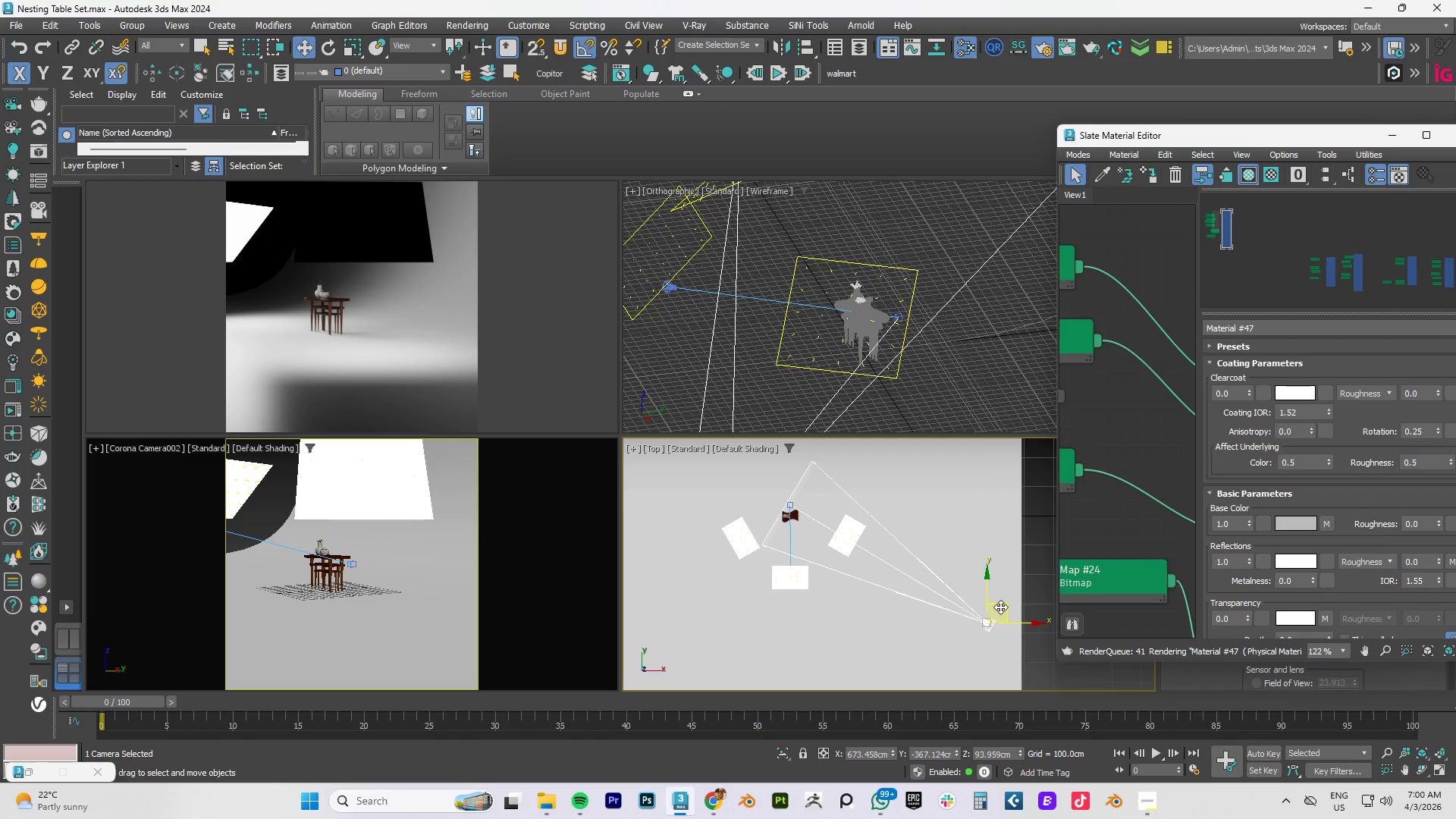 
left_click_drag(start_coordinate=[1002, 607], to_coordinate=[861, 532])
 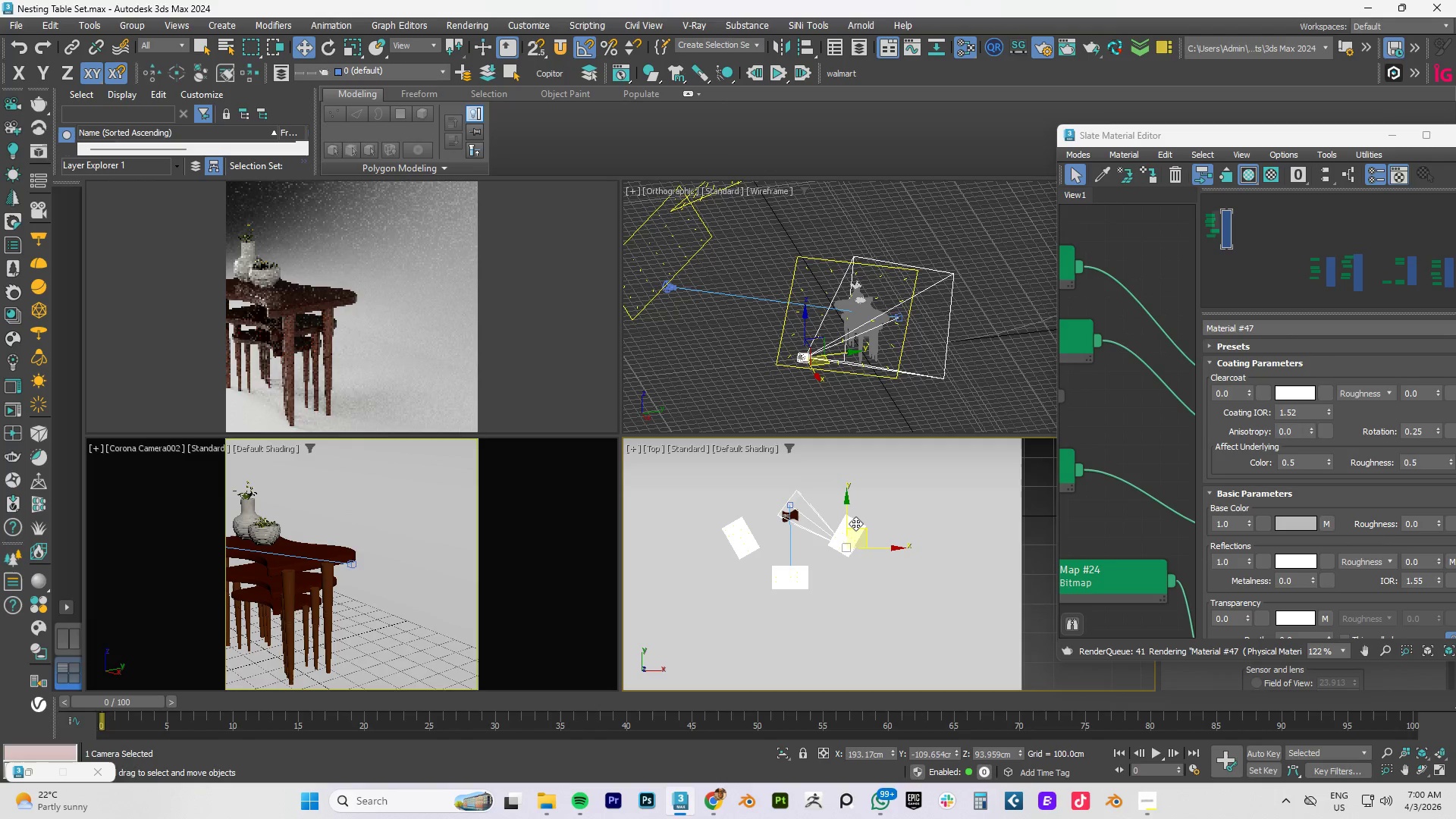 
left_click([855, 523])
 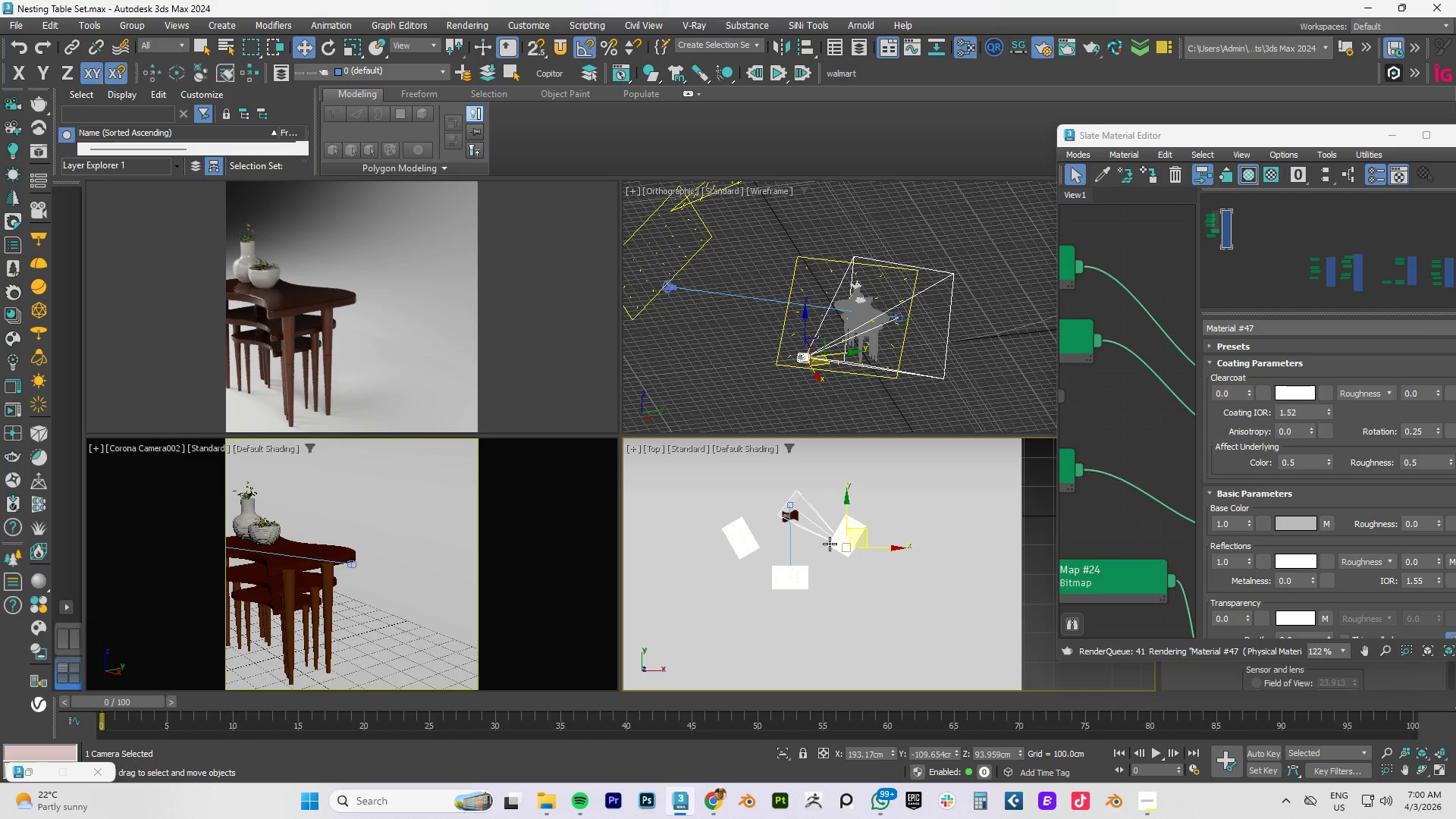 
left_click([830, 541])
 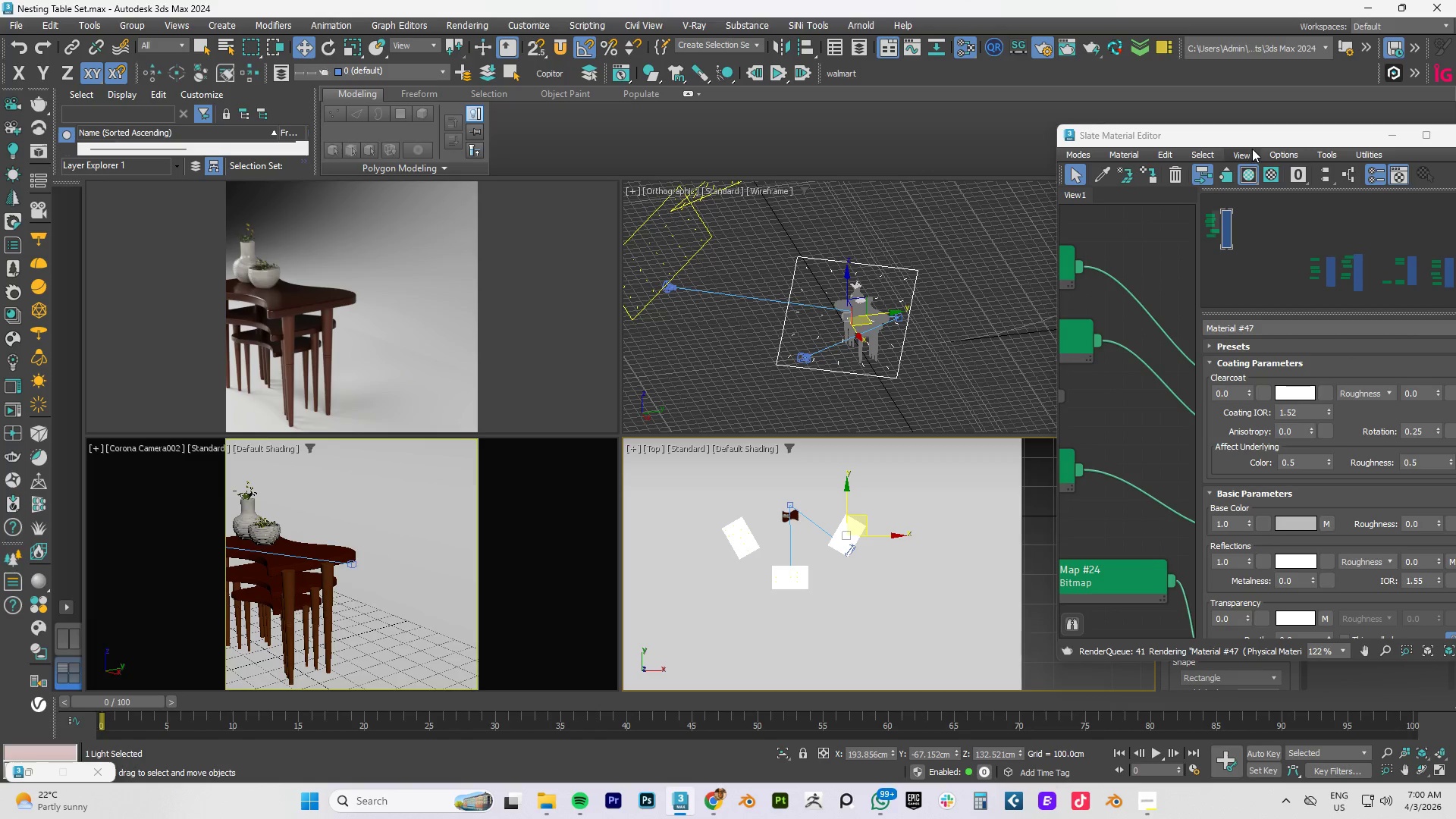 
left_click_drag(start_coordinate=[1253, 146], to_coordinate=[1109, 606])
 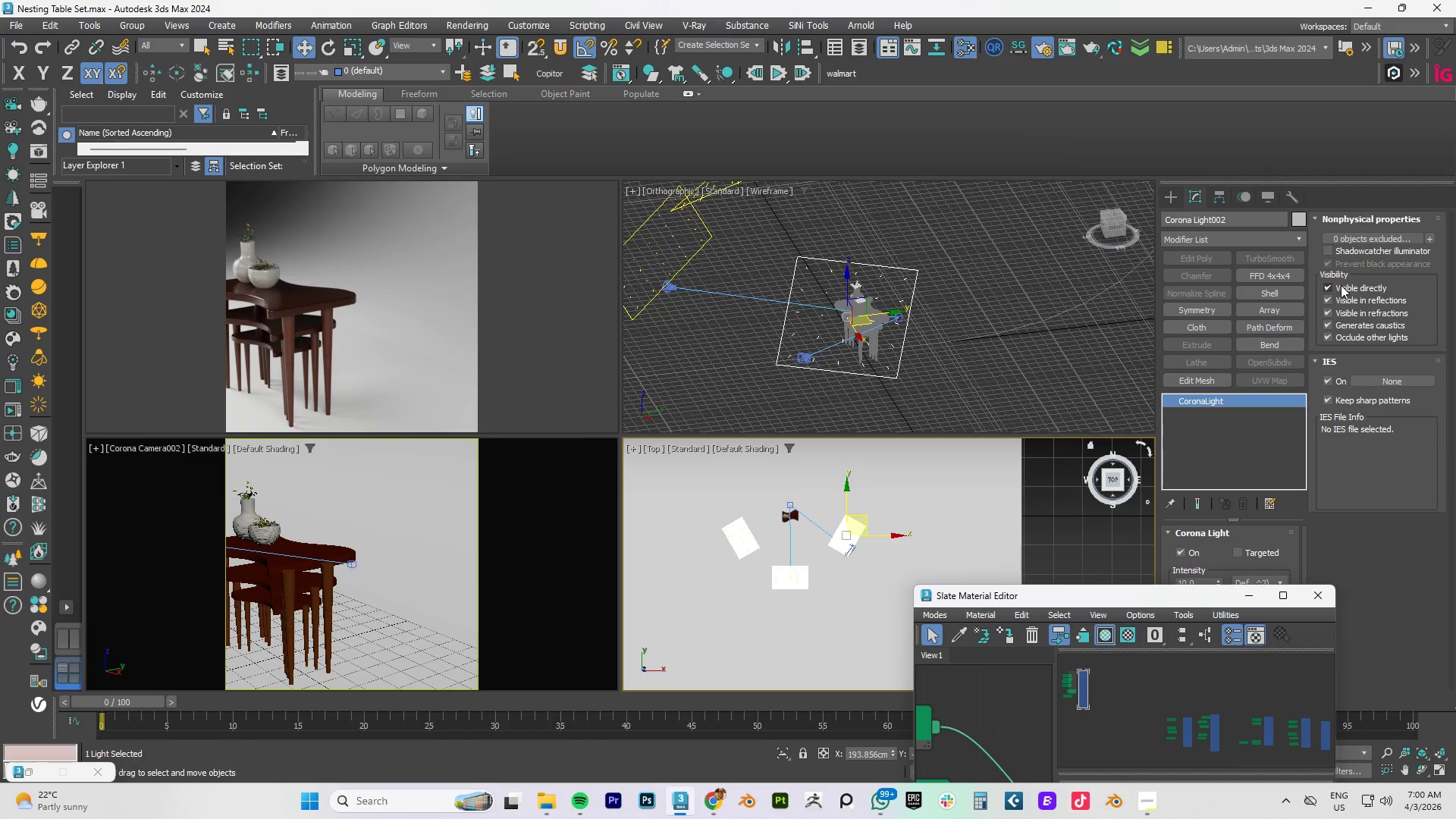 
left_click([1343, 285])
 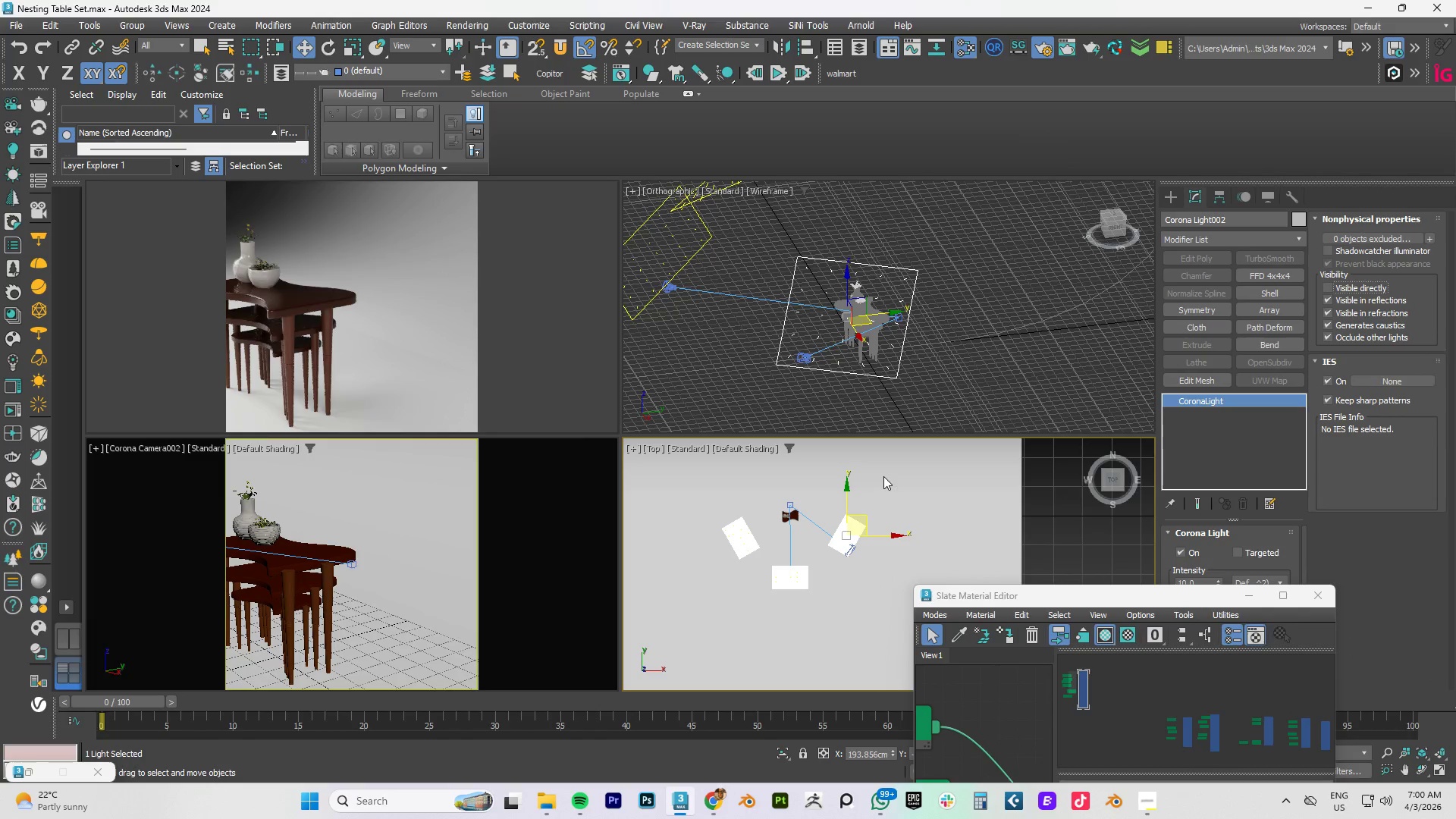 
scroll: coordinate [800, 507], scroll_direction: up, amount: 3.0
 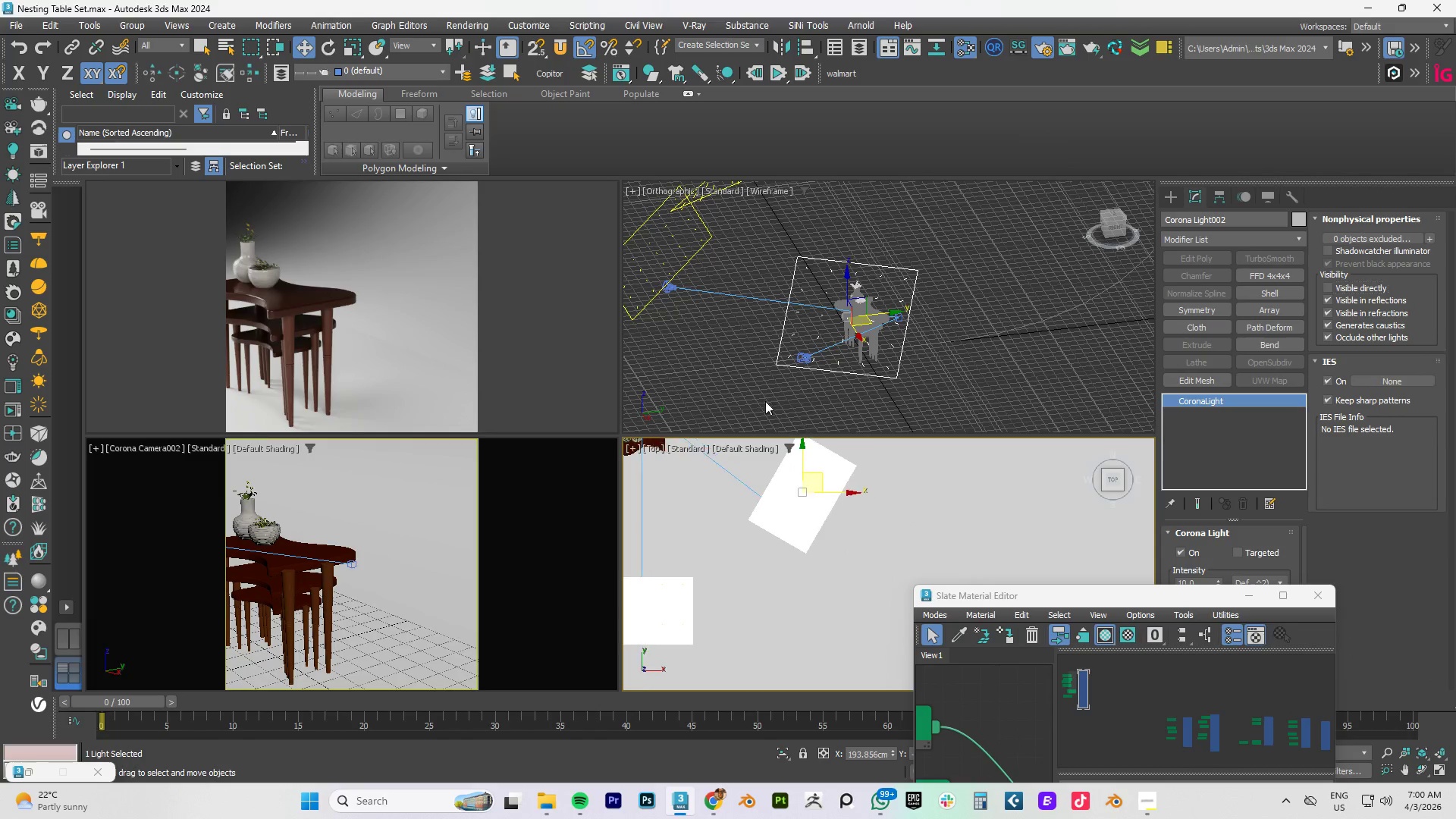 
hold_key(key=AltLeft, duration=1.5)
 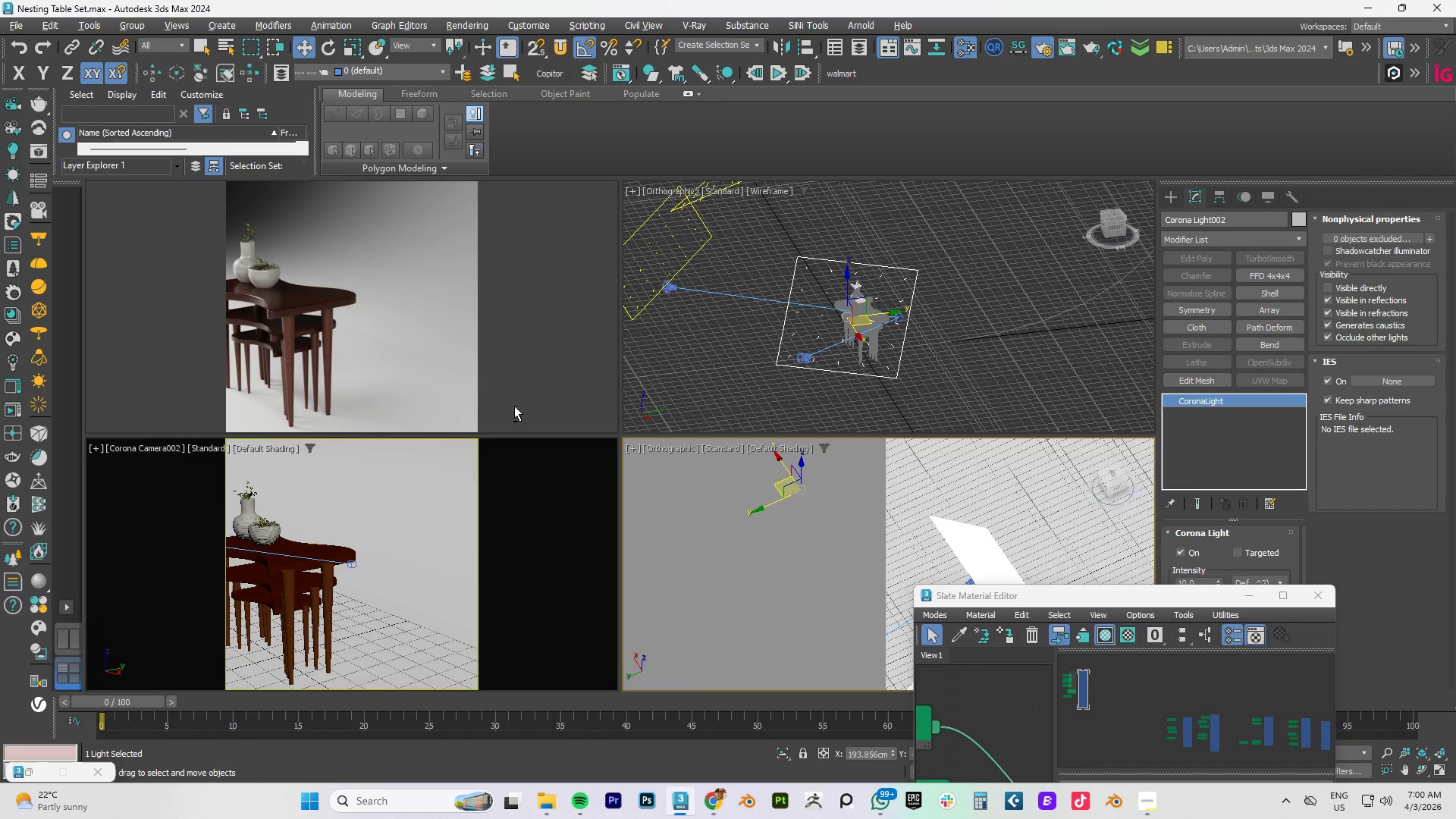 
hold_key(key=AltLeft, duration=1.53)
 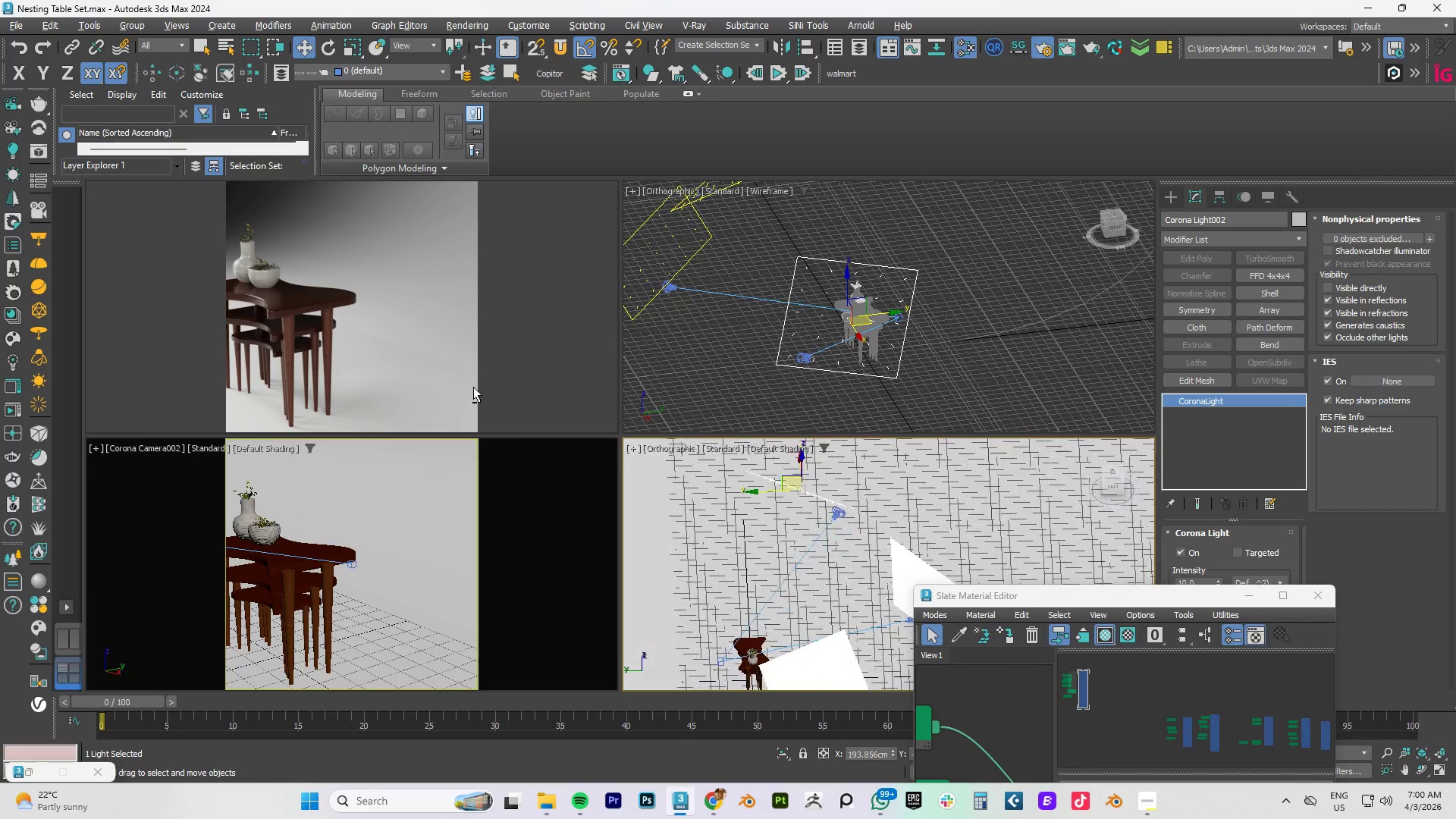 
hold_key(key=AltLeft, duration=0.77)
 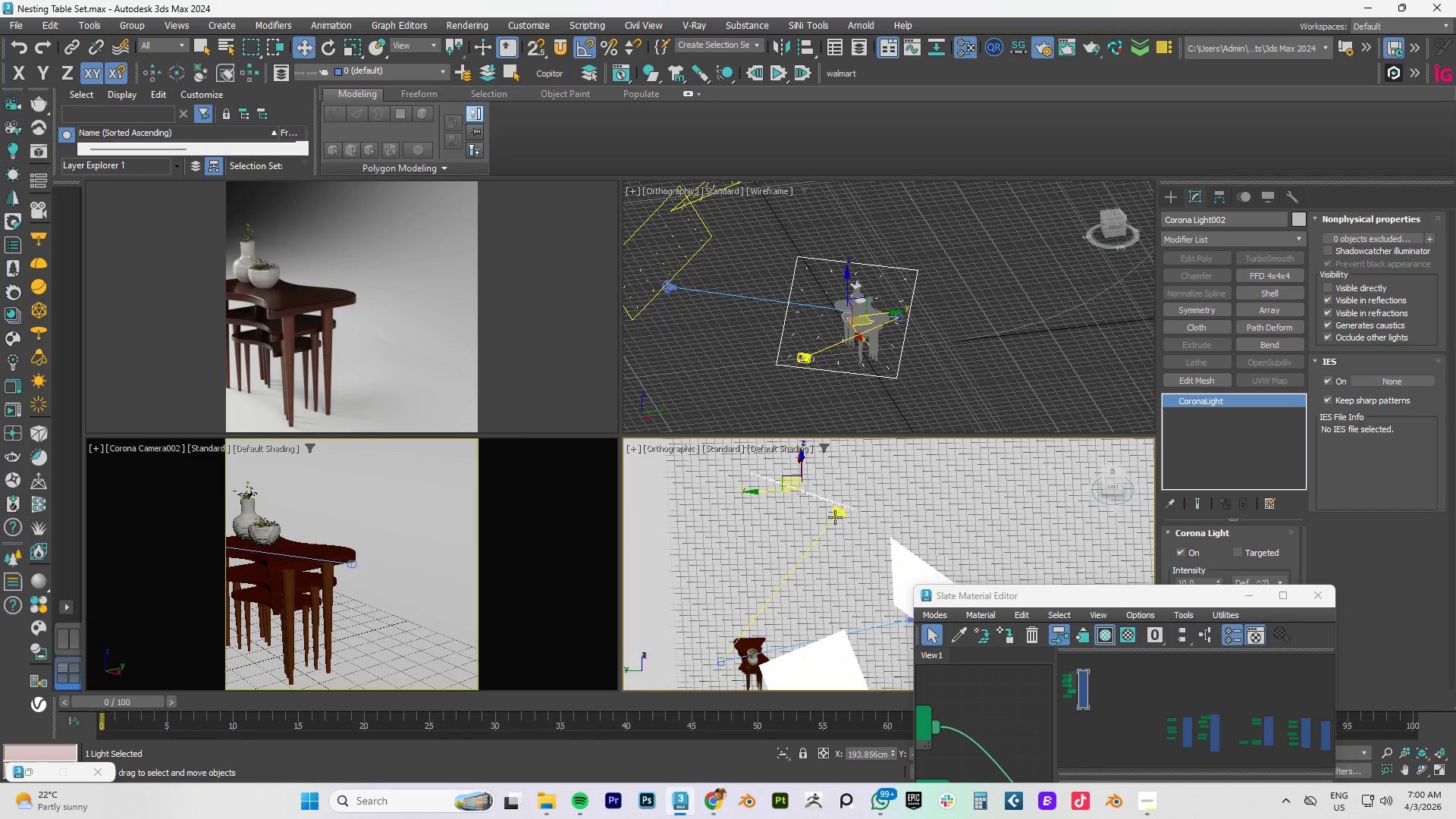 
left_click([835, 516])
 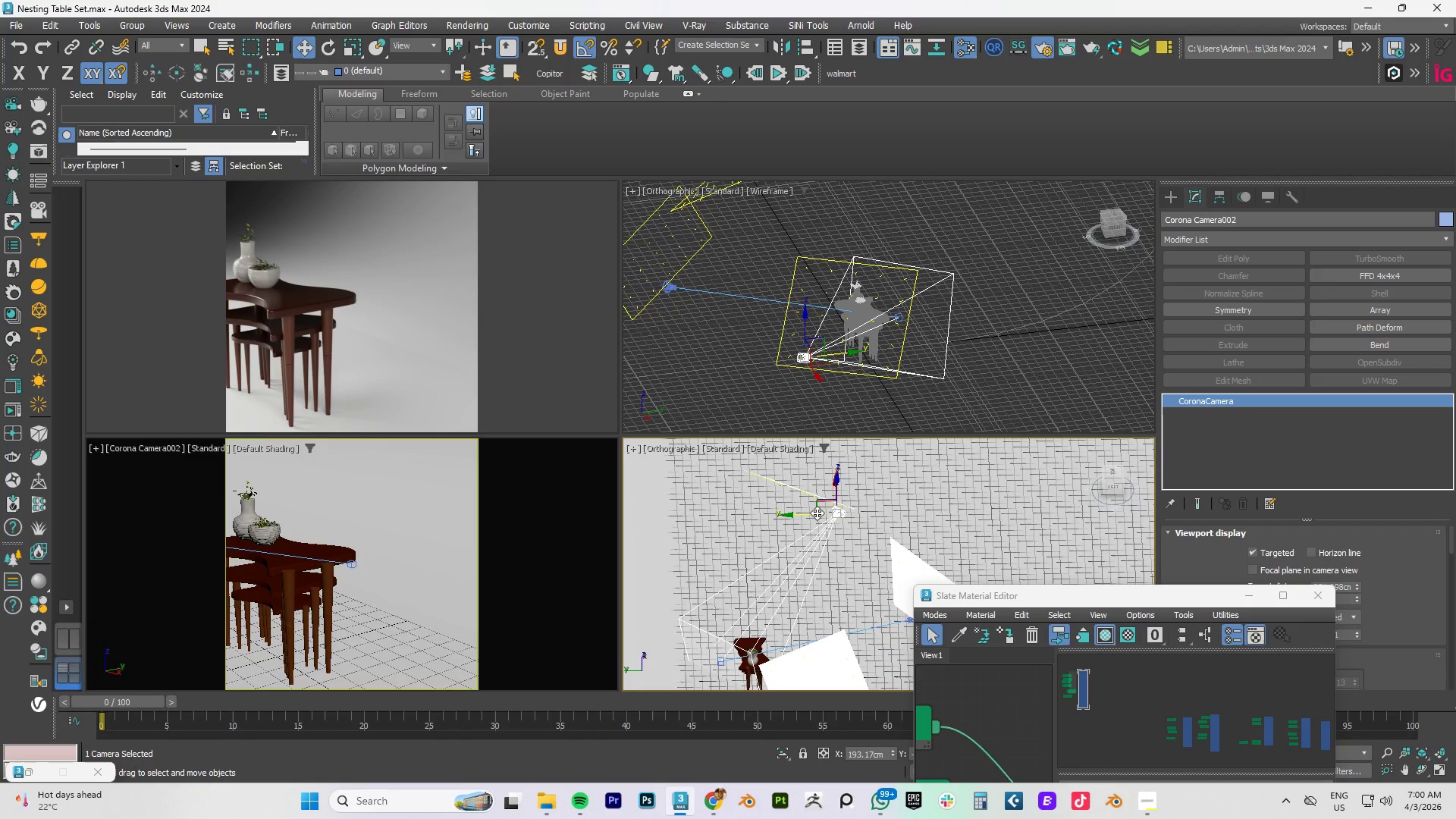 
type(tz[F3])
 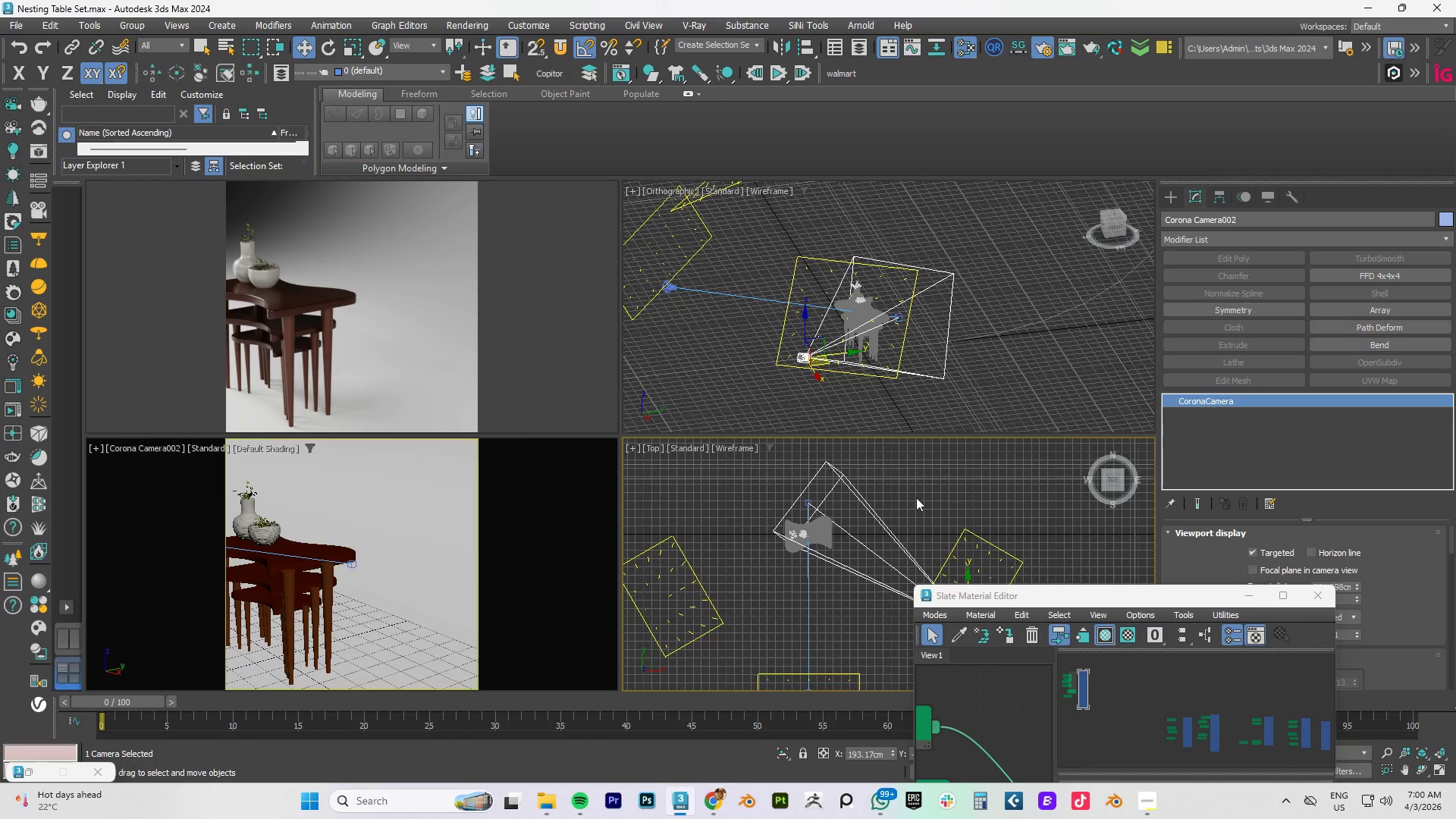 
scroll: coordinate [916, 497], scroll_direction: down, amount: 2.0
 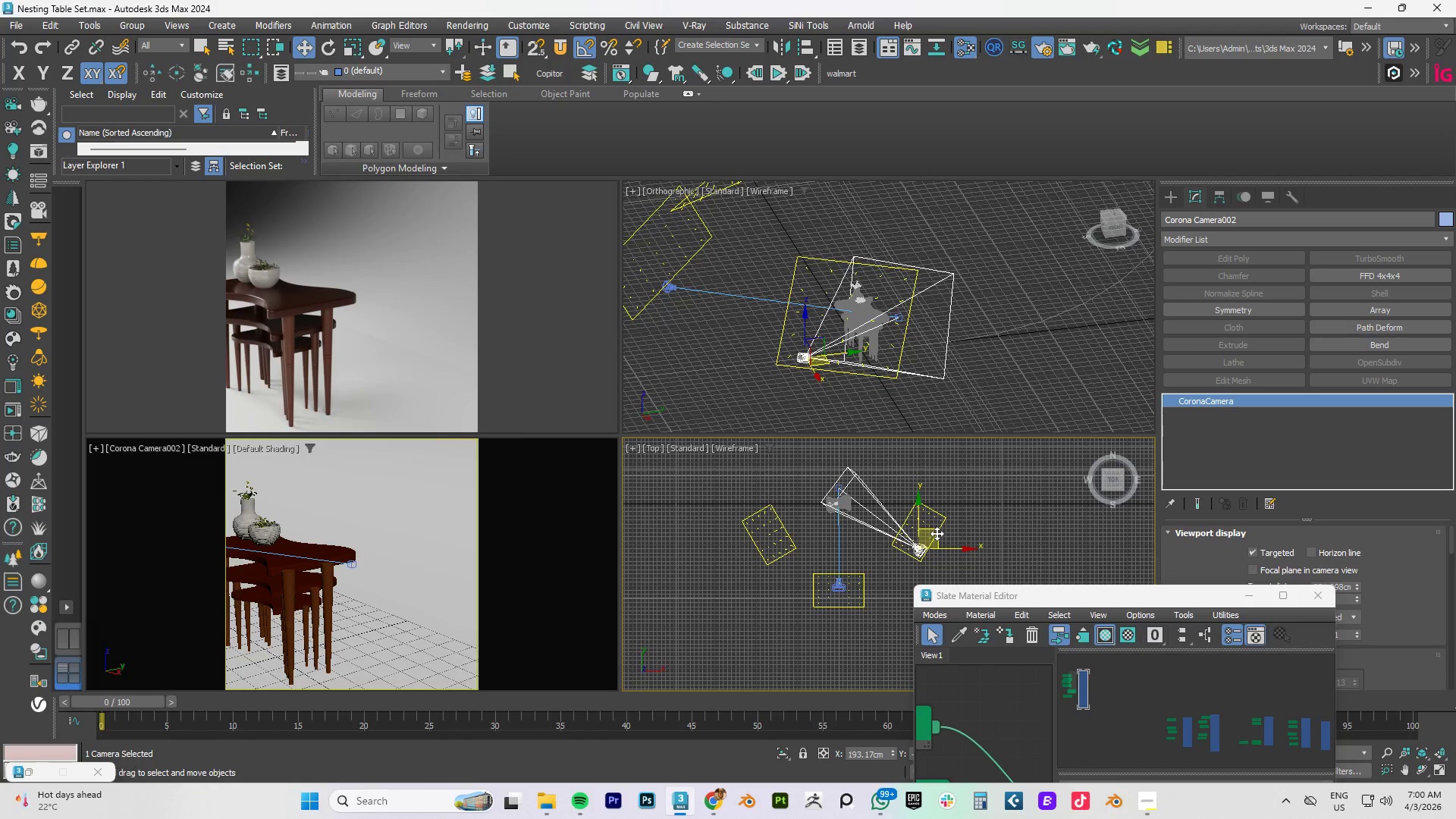 
left_click_drag(start_coordinate=[937, 533], to_coordinate=[890, 518])
 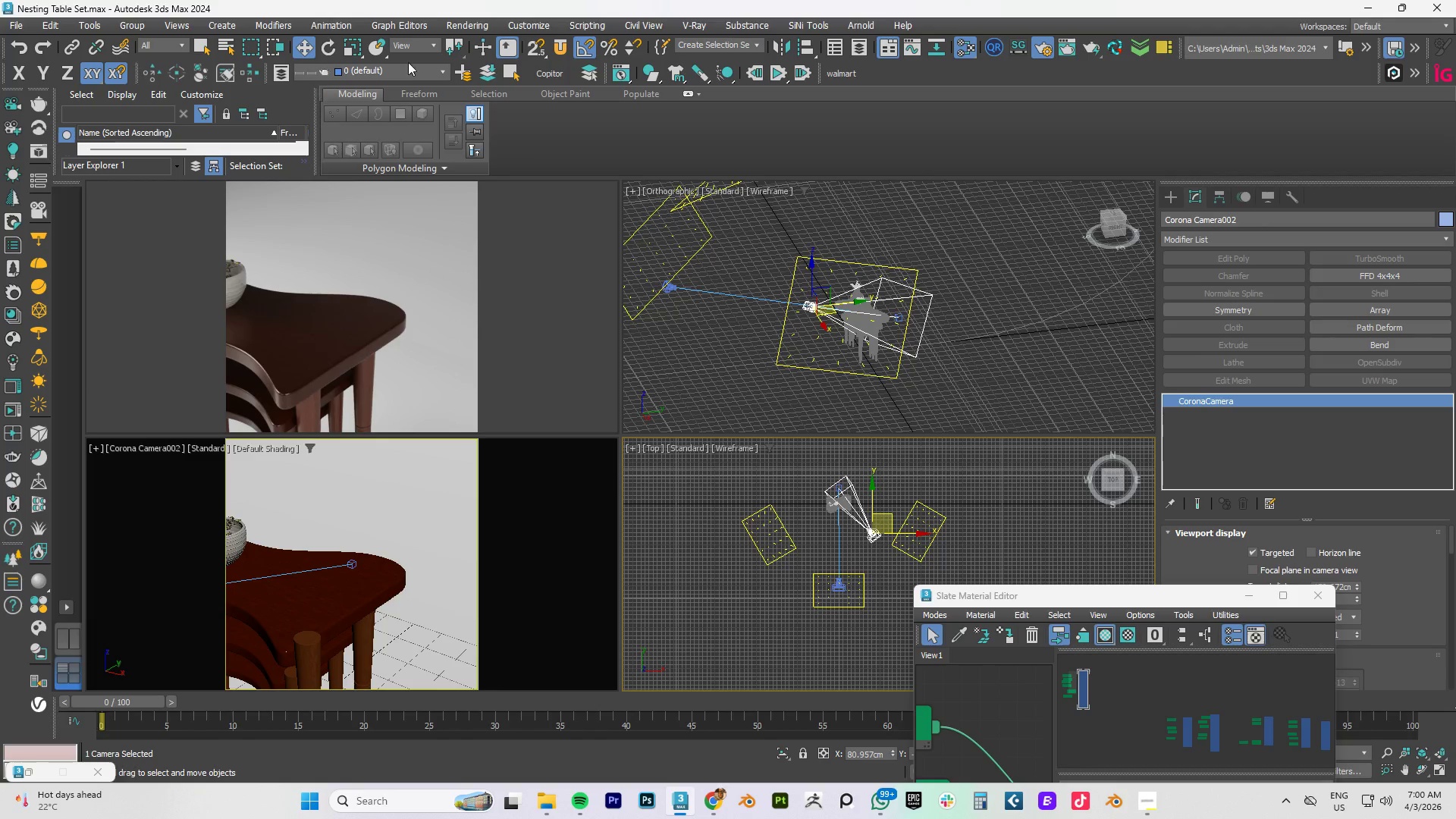 
left_click([276, 69])
 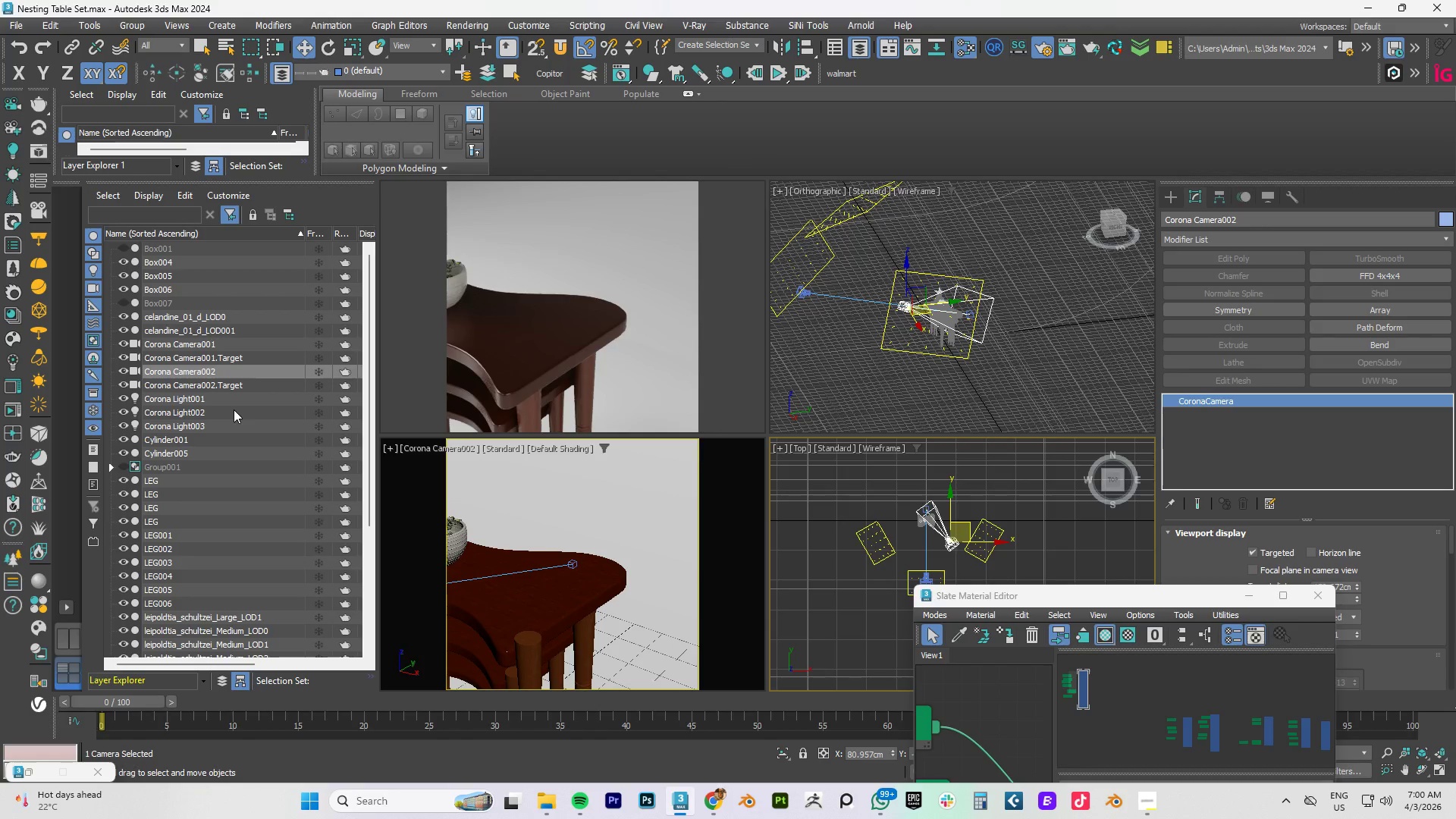 
left_click([206, 388])
 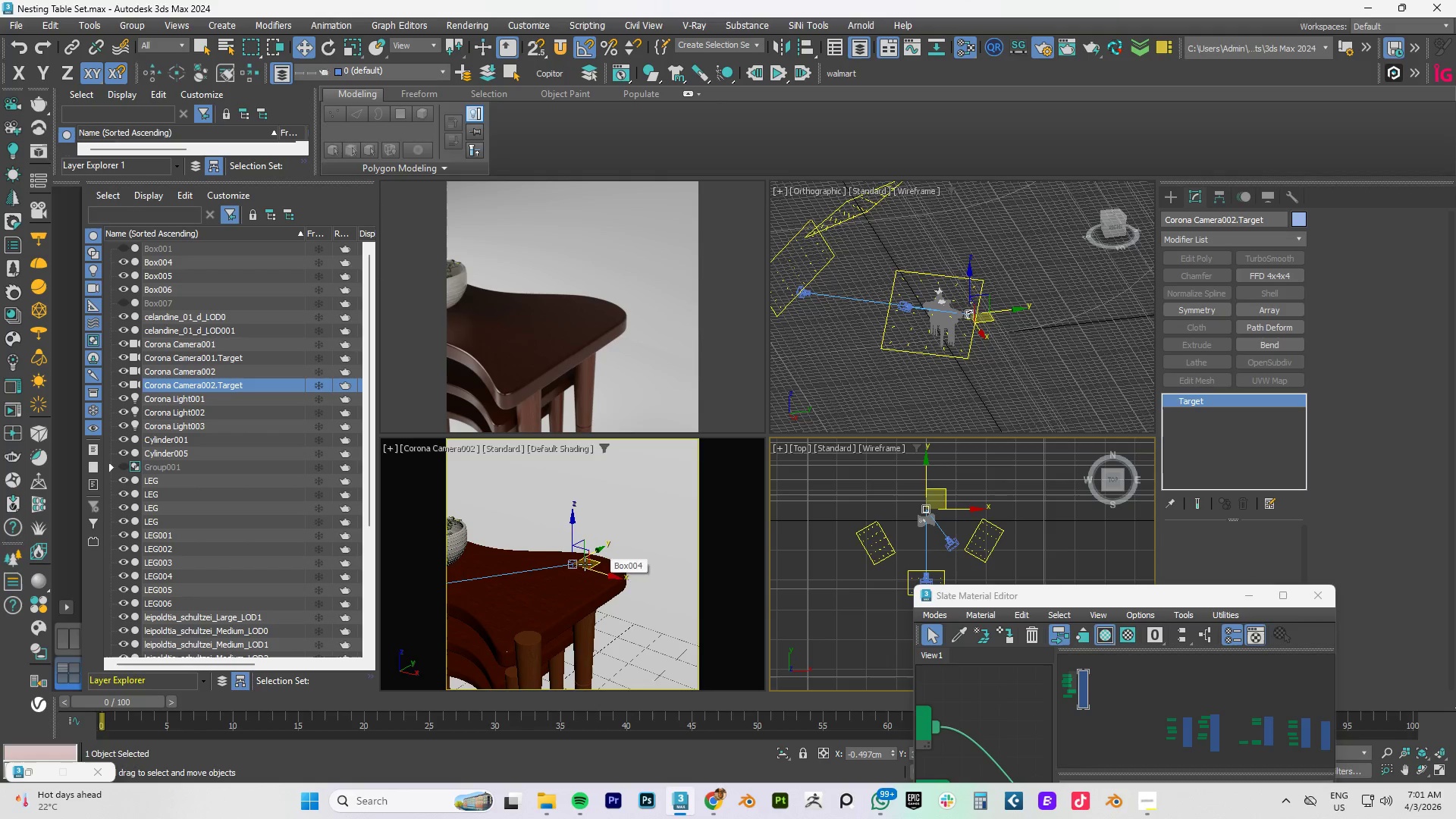 
key(T)
 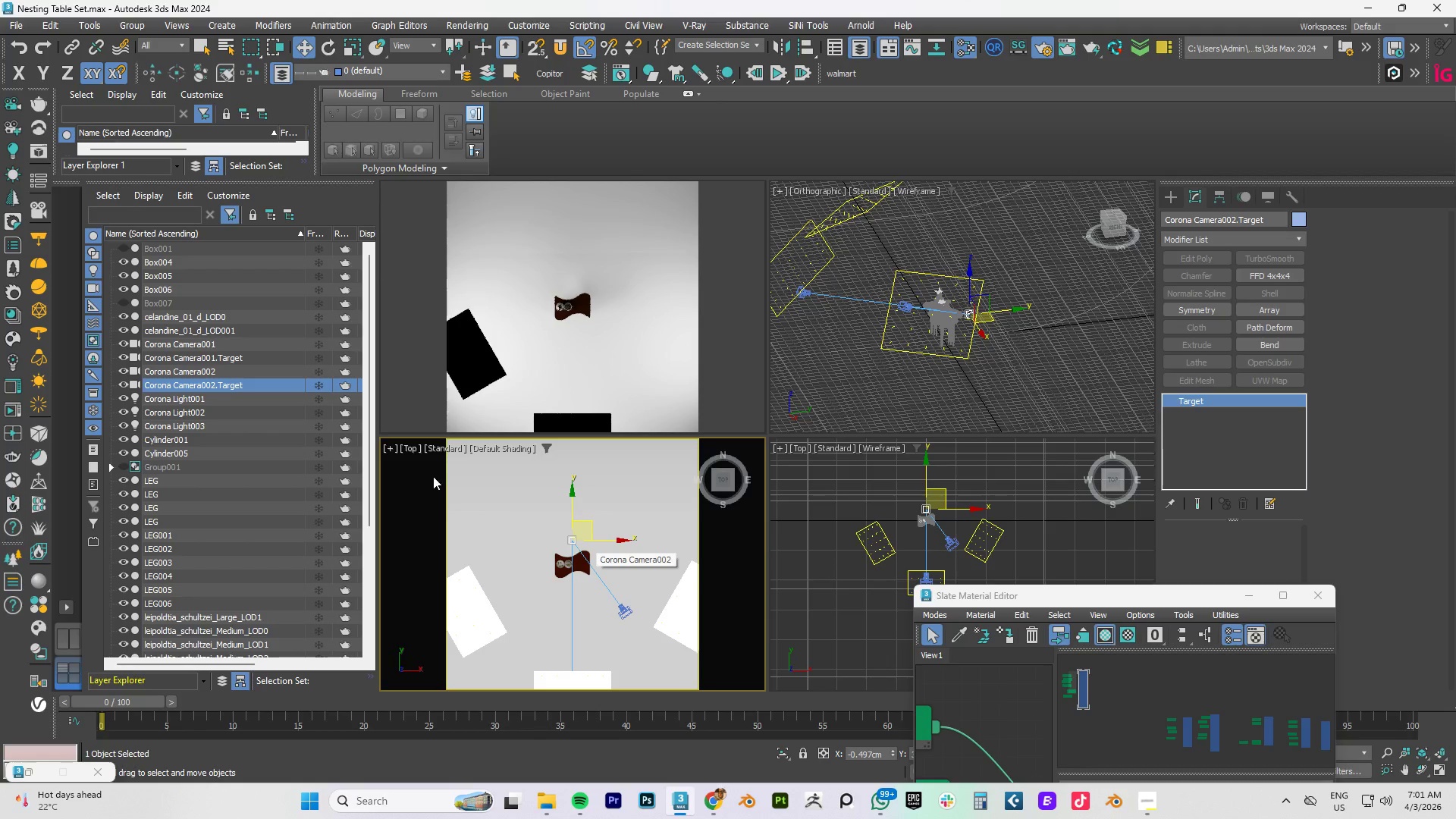 
left_click([409, 443])
 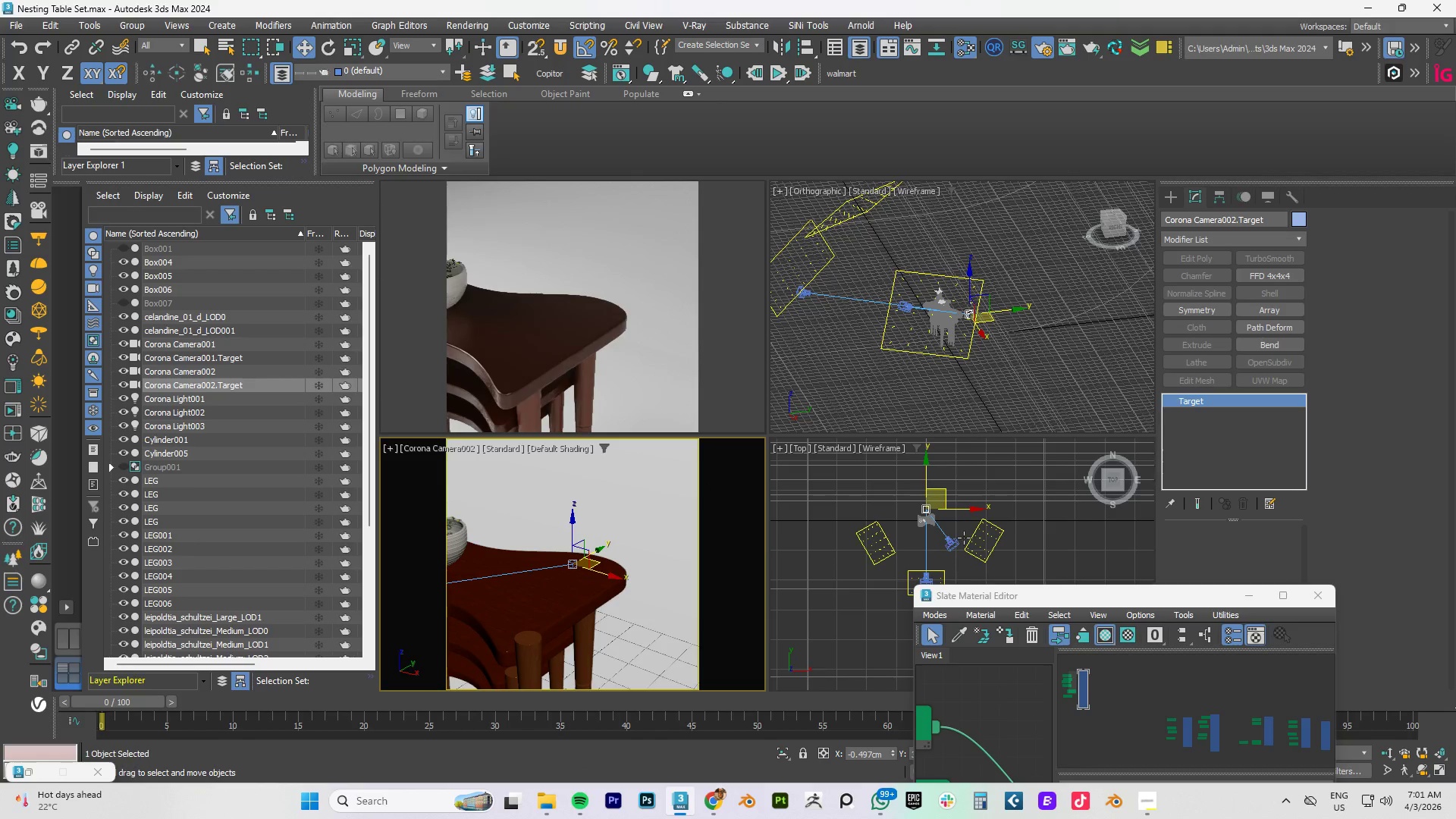 
scroll: coordinate [932, 513], scroll_direction: up, amount: 8.0
 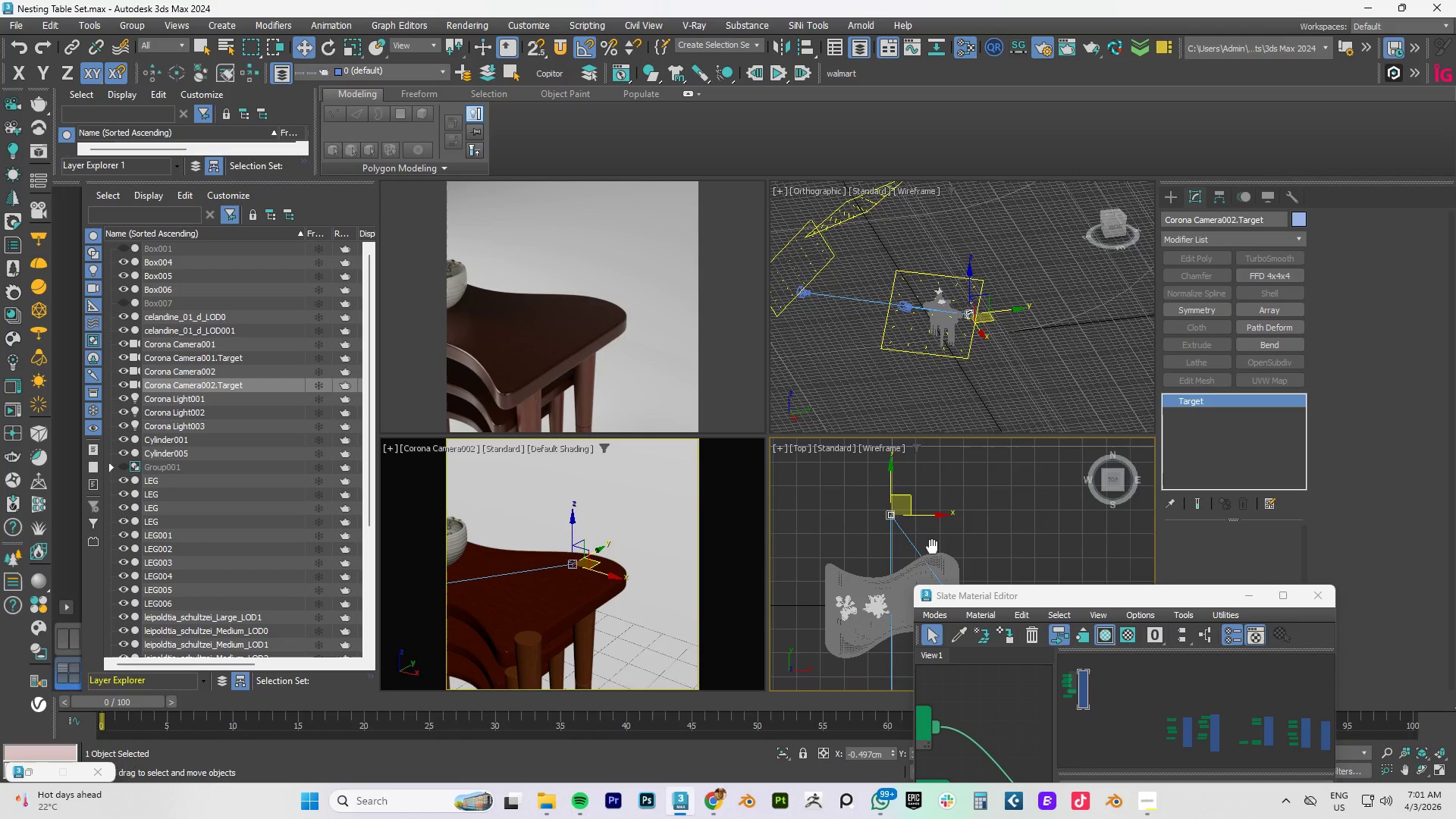 
left_click_drag(start_coordinate=[906, 497], to_coordinate=[888, 513])
 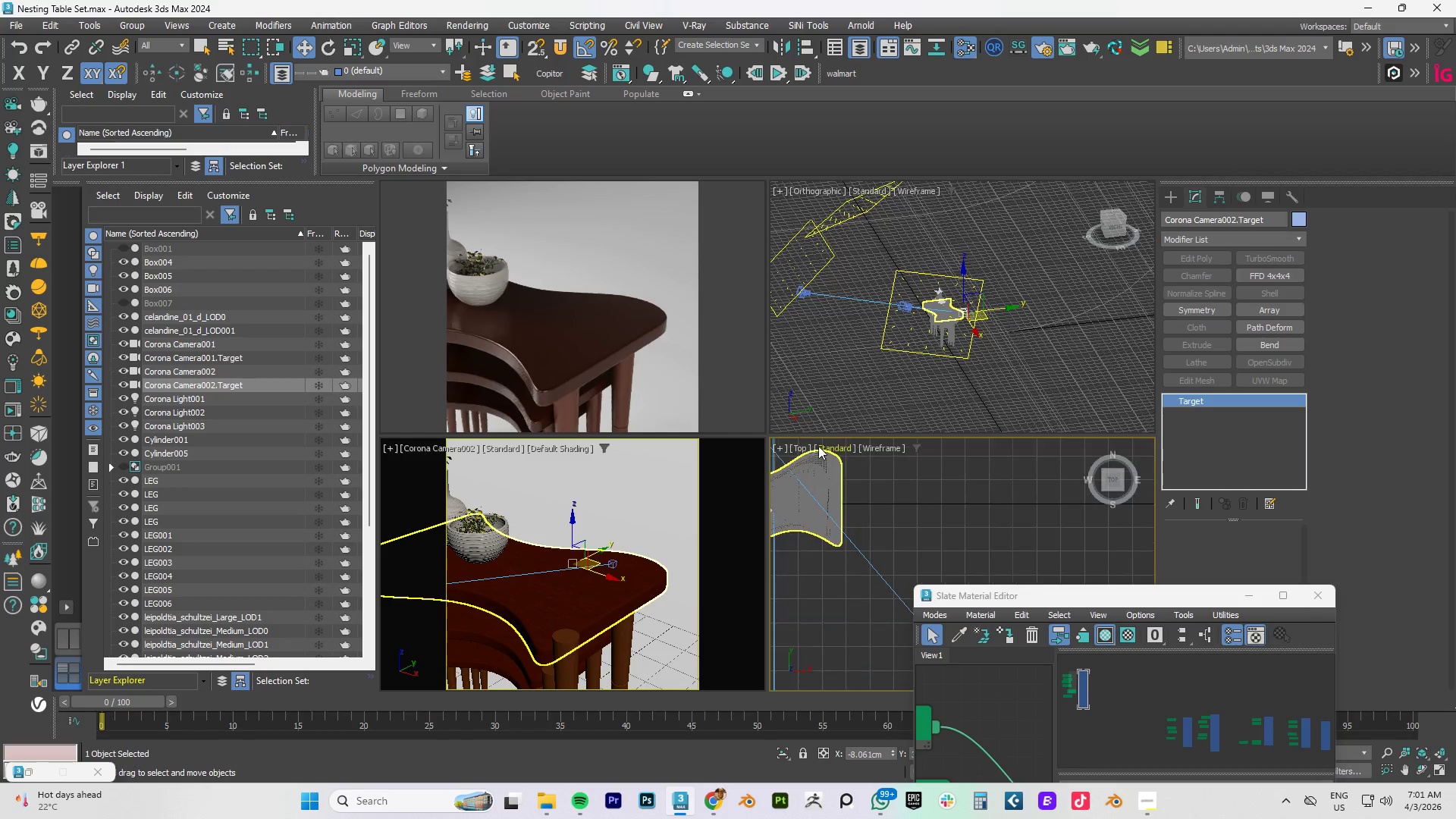 
scroll: coordinate [884, 511], scroll_direction: down, amount: 3.0
 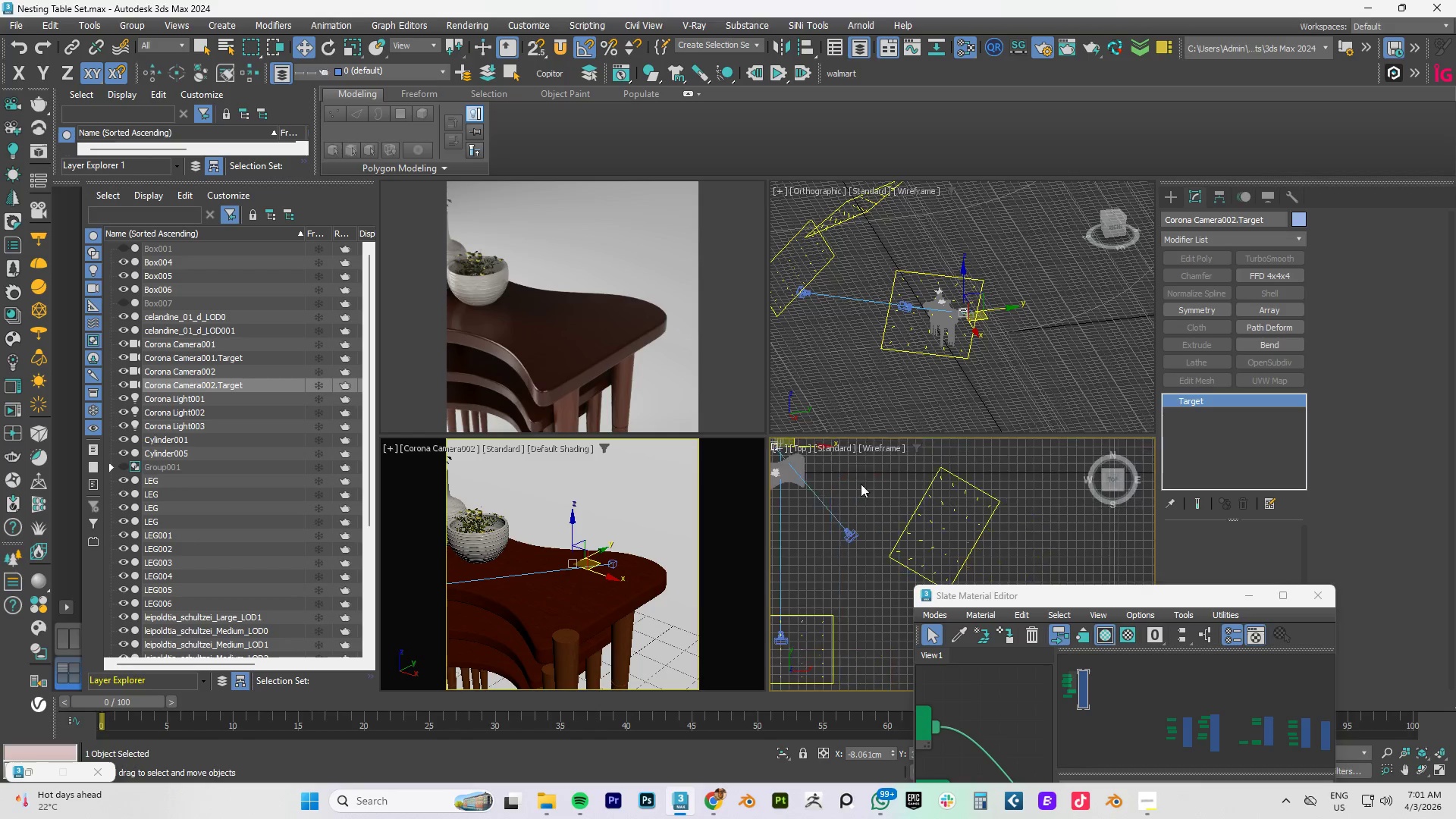 
scroll: coordinate [861, 484], scroll_direction: up, amount: 1.0
 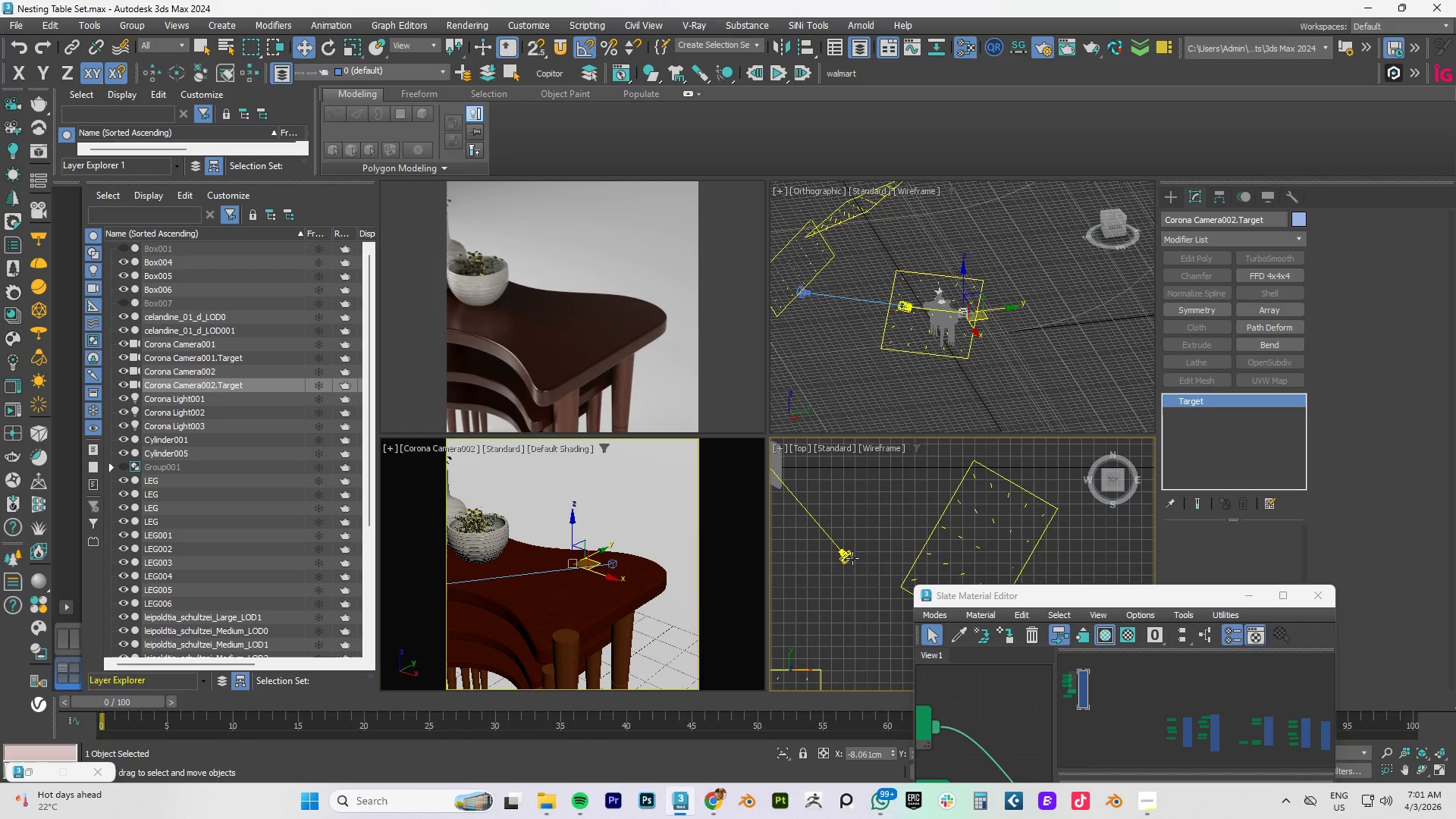 
left_click([852, 557])
 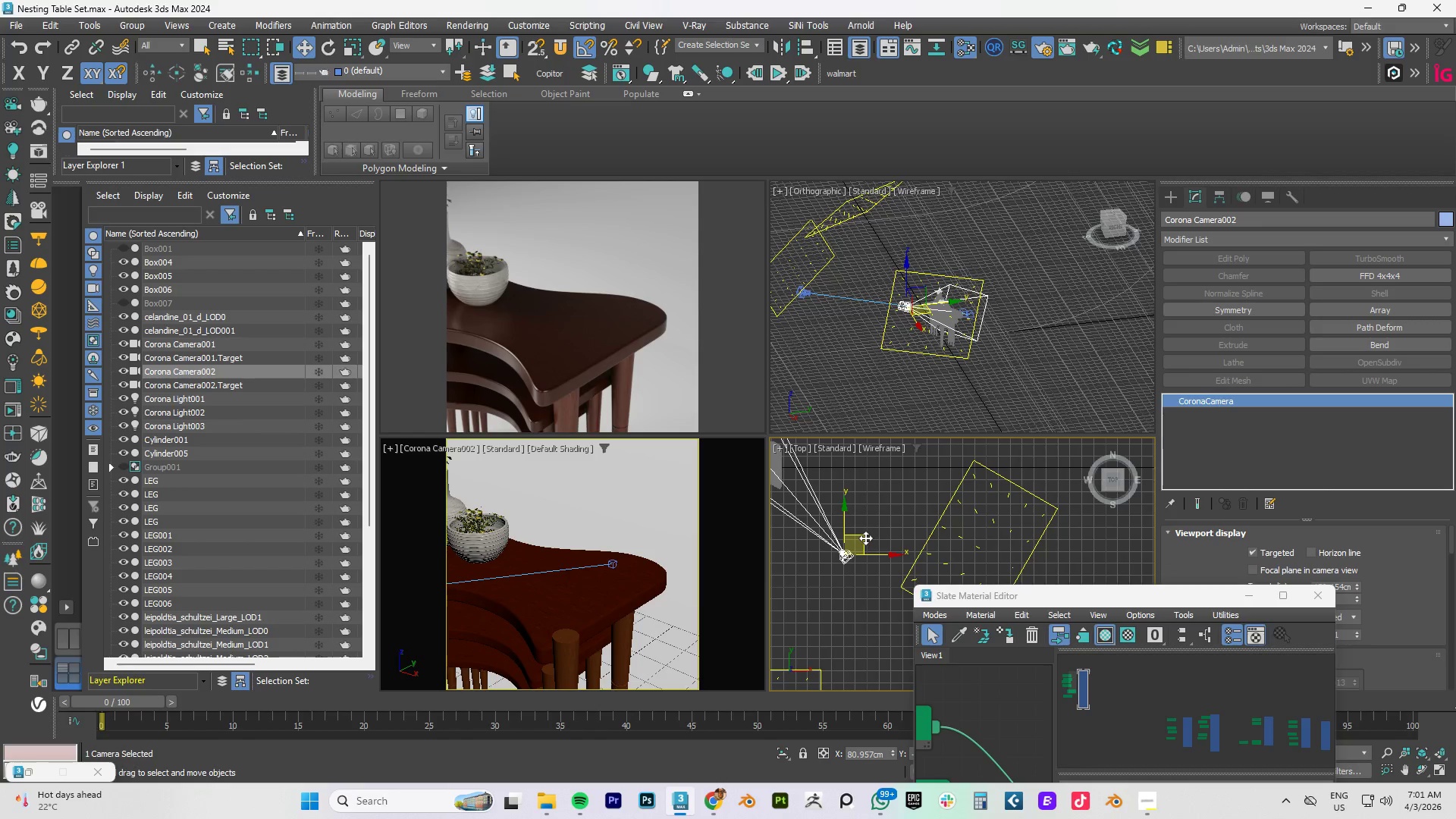 
left_click_drag(start_coordinate=[864, 538], to_coordinate=[848, 519])
 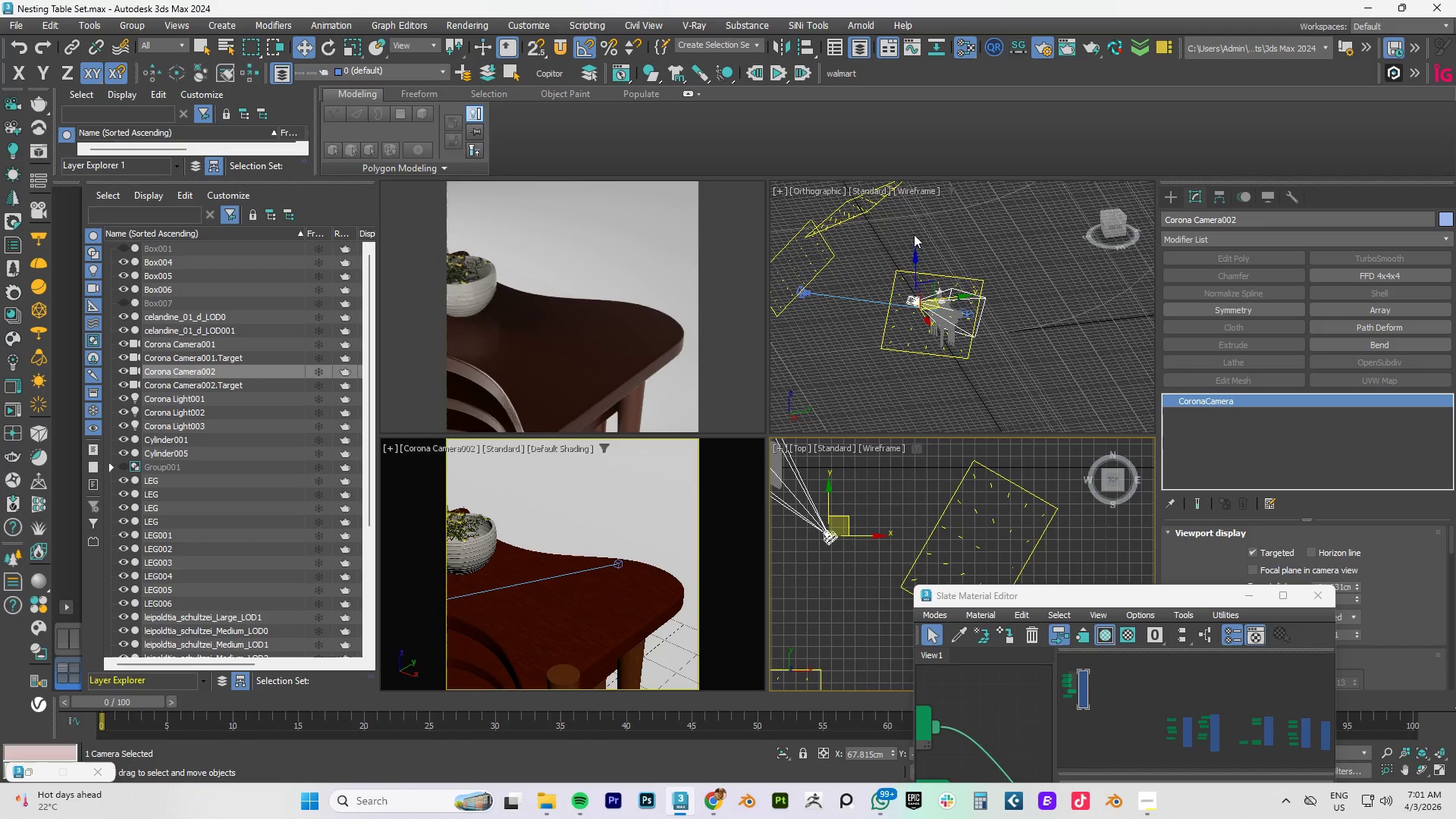 
left_click_drag(start_coordinate=[915, 259], to_coordinate=[916, 284])
 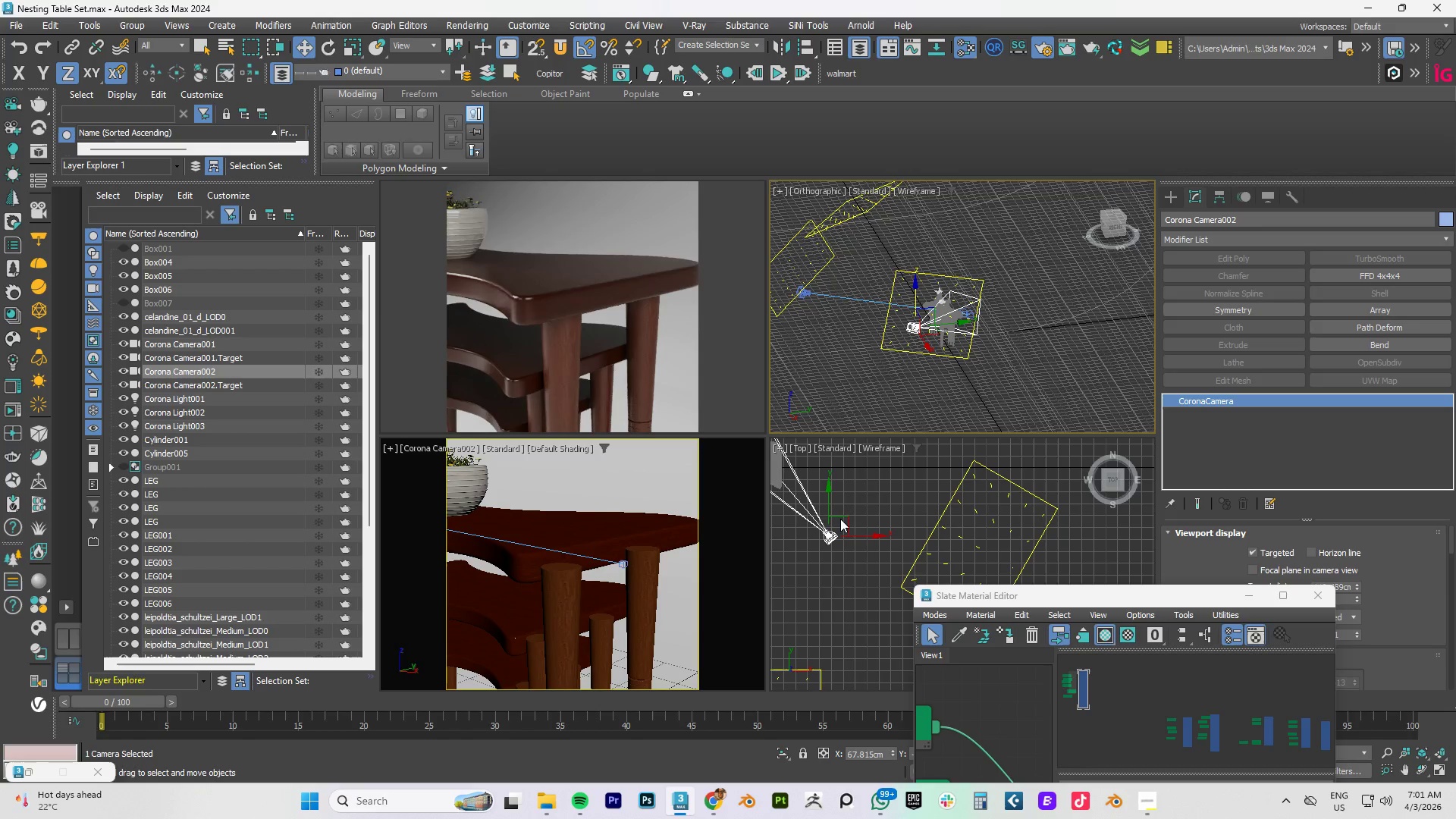 
left_click([846, 519])
 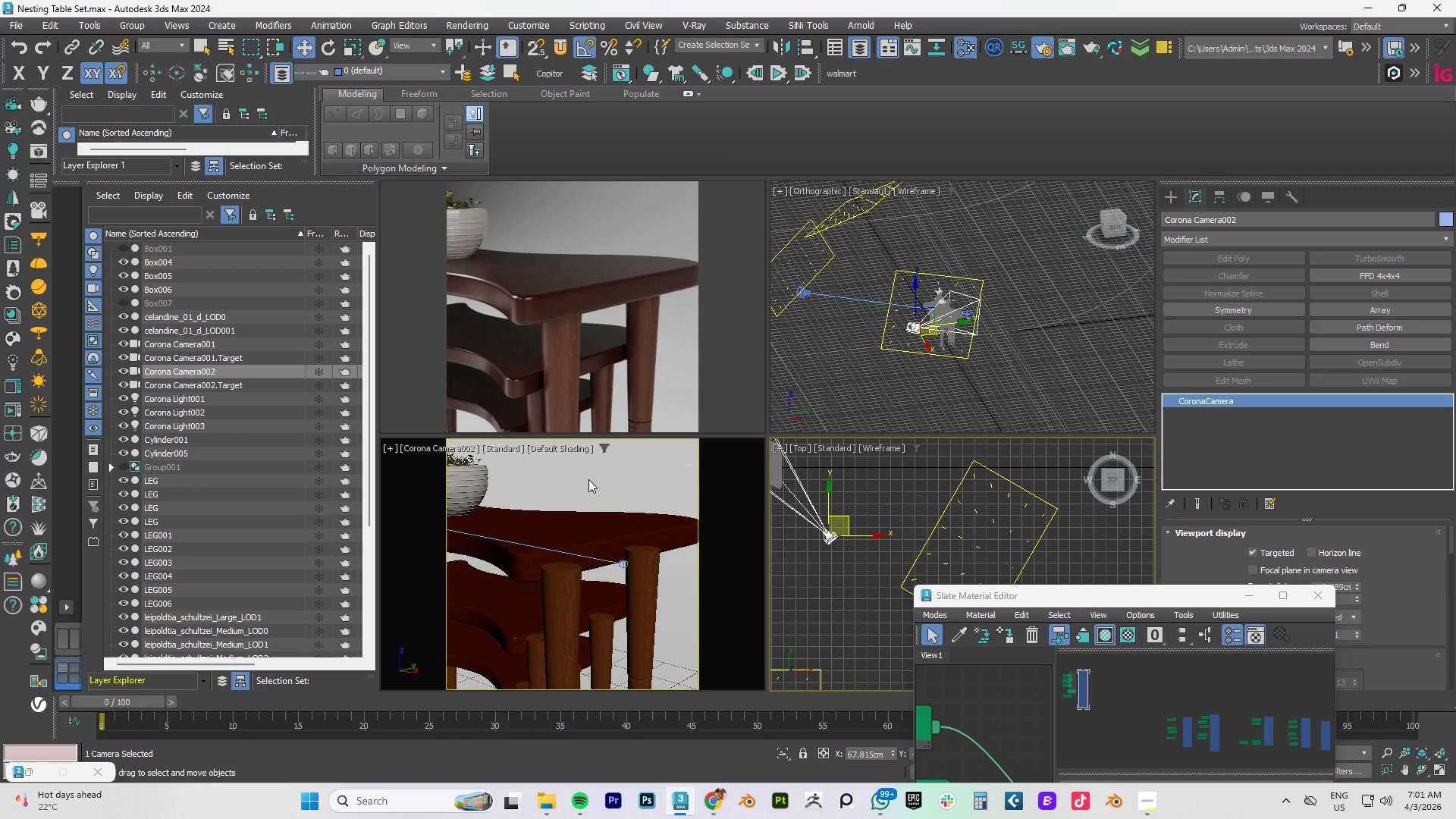 
right_click([532, 396])
 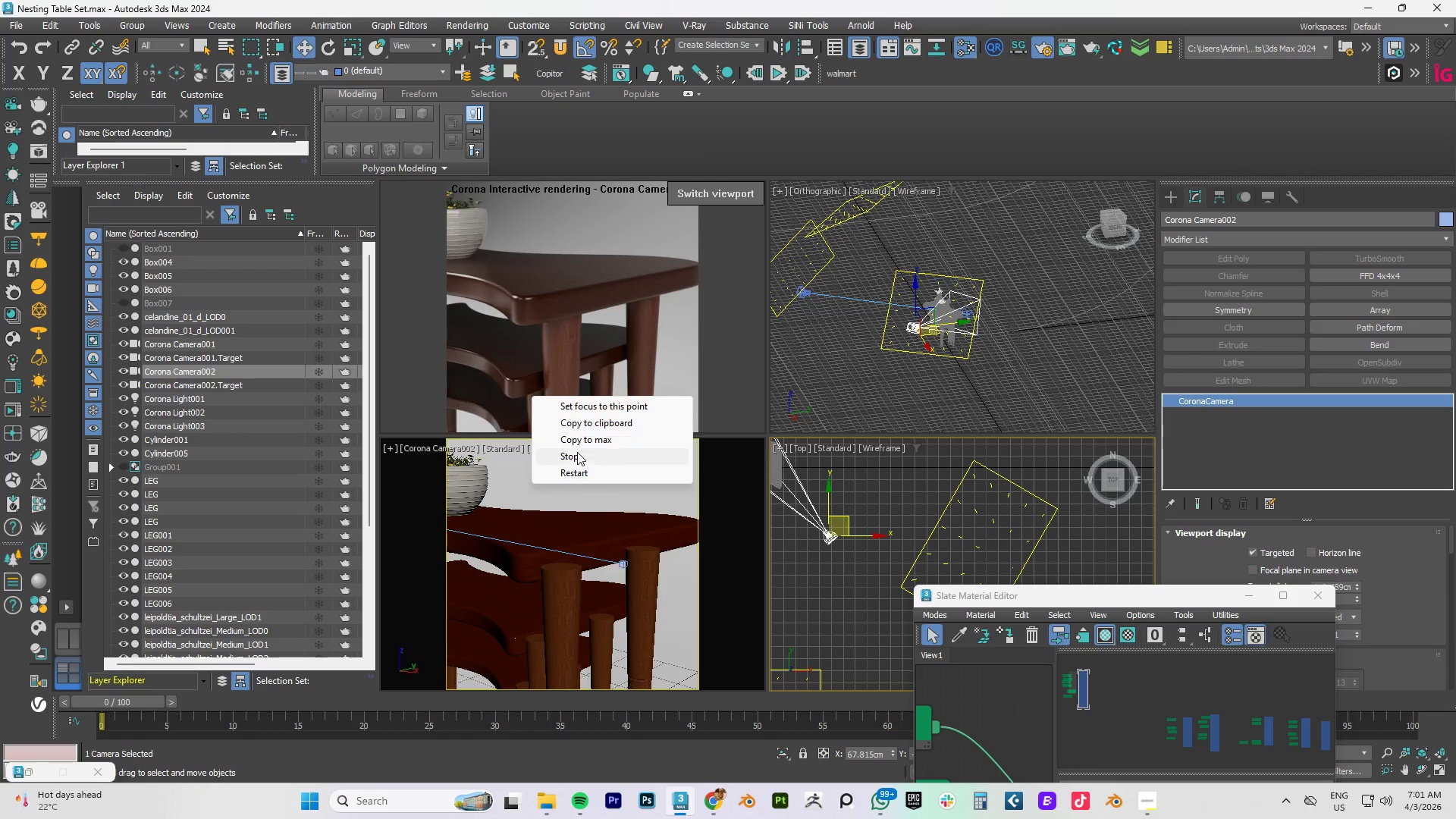 
left_click([576, 454])
 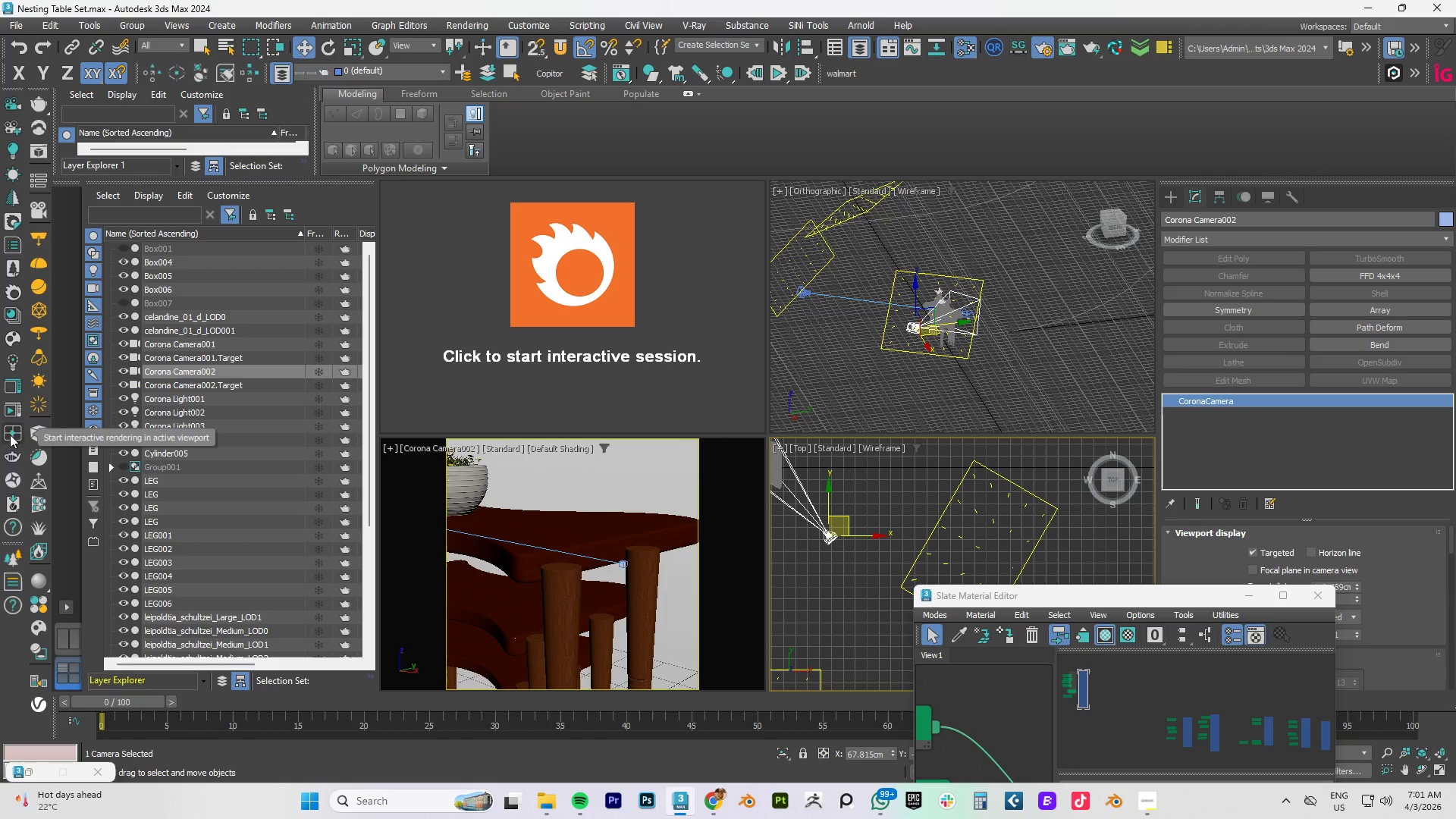 
left_click([5, 409])
 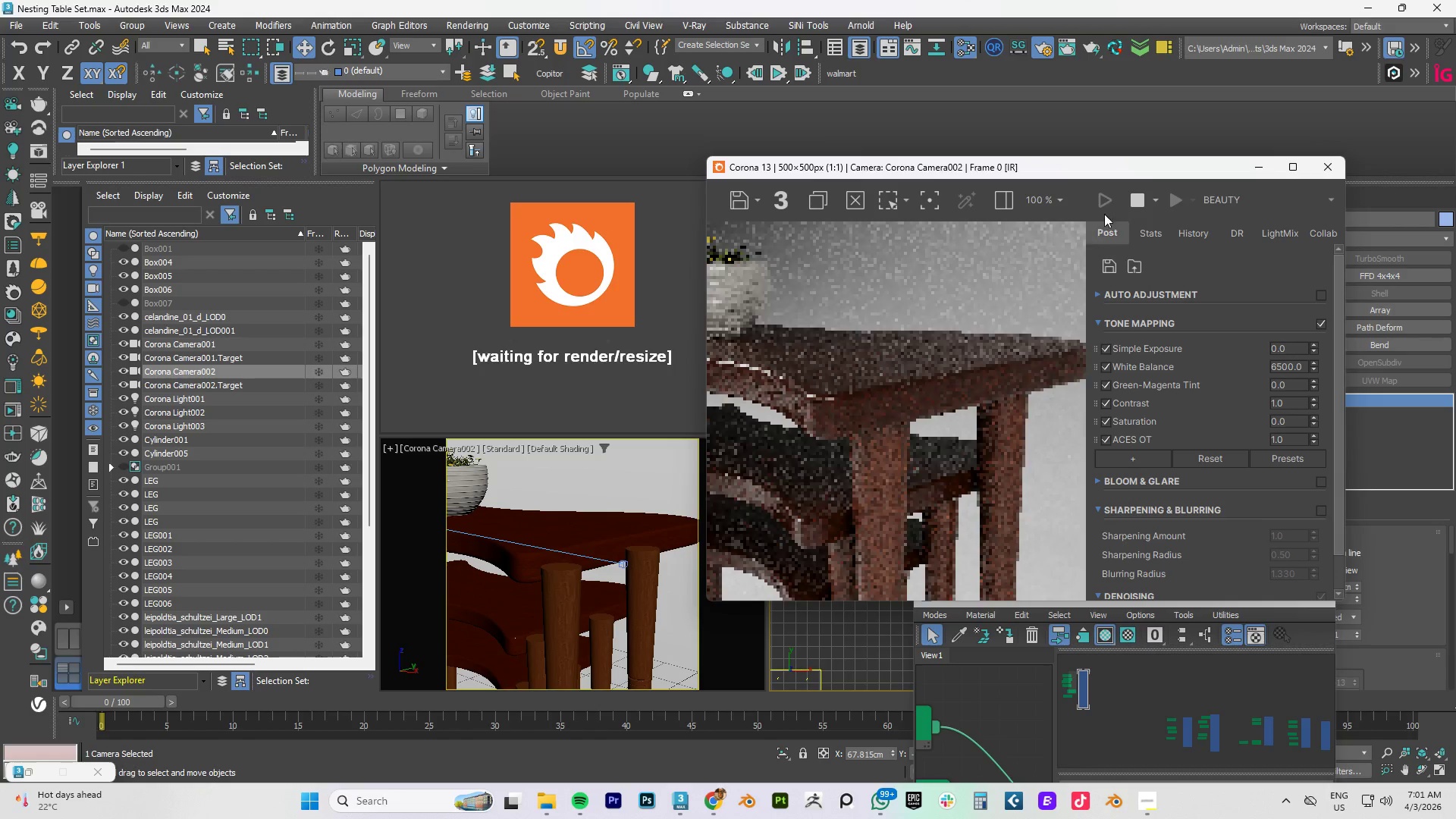 
left_click_drag(start_coordinate=[1097, 168], to_coordinate=[499, 174])
 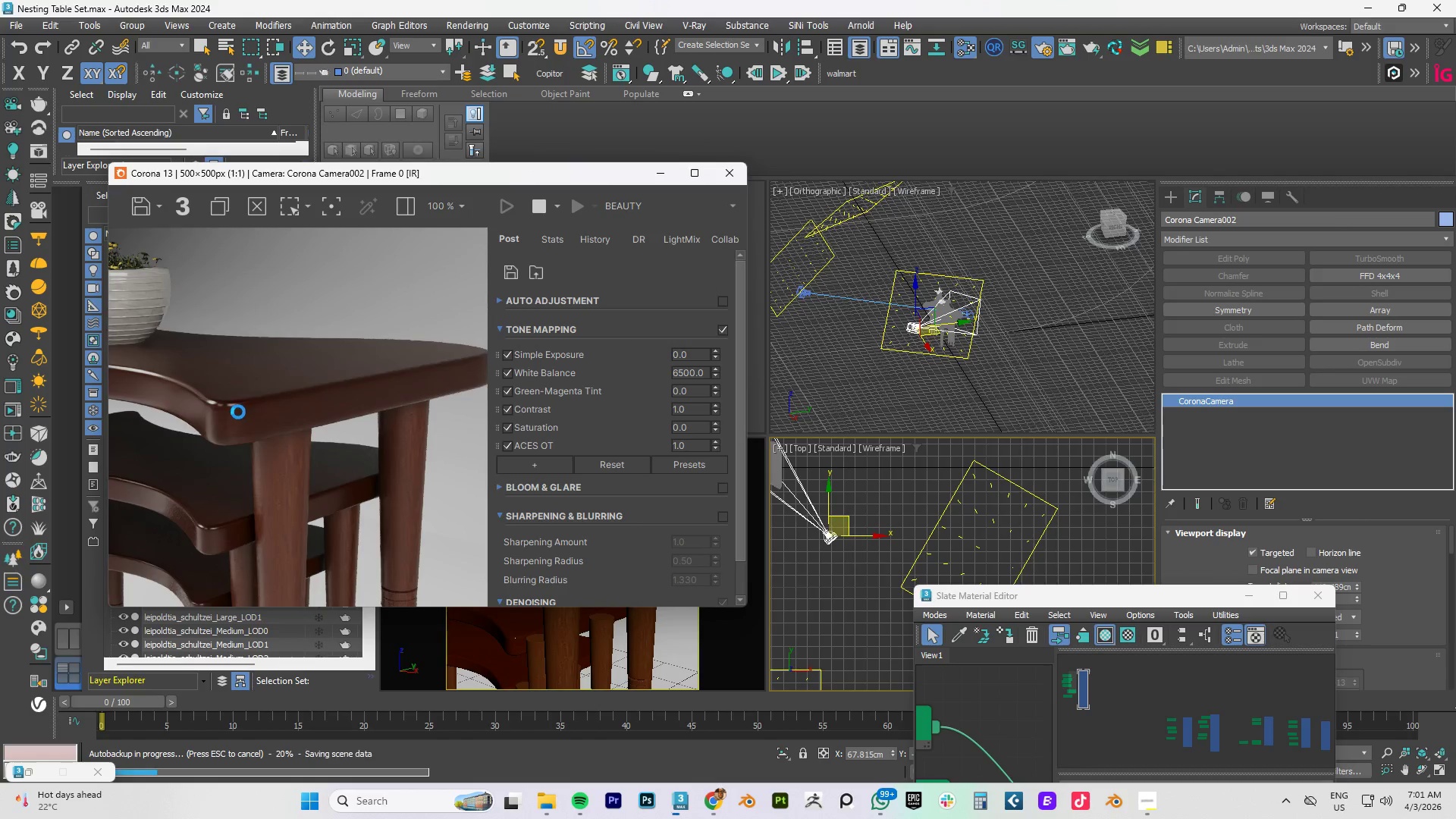 
scroll: coordinate [235, 410], scroll_direction: up, amount: 1.0
 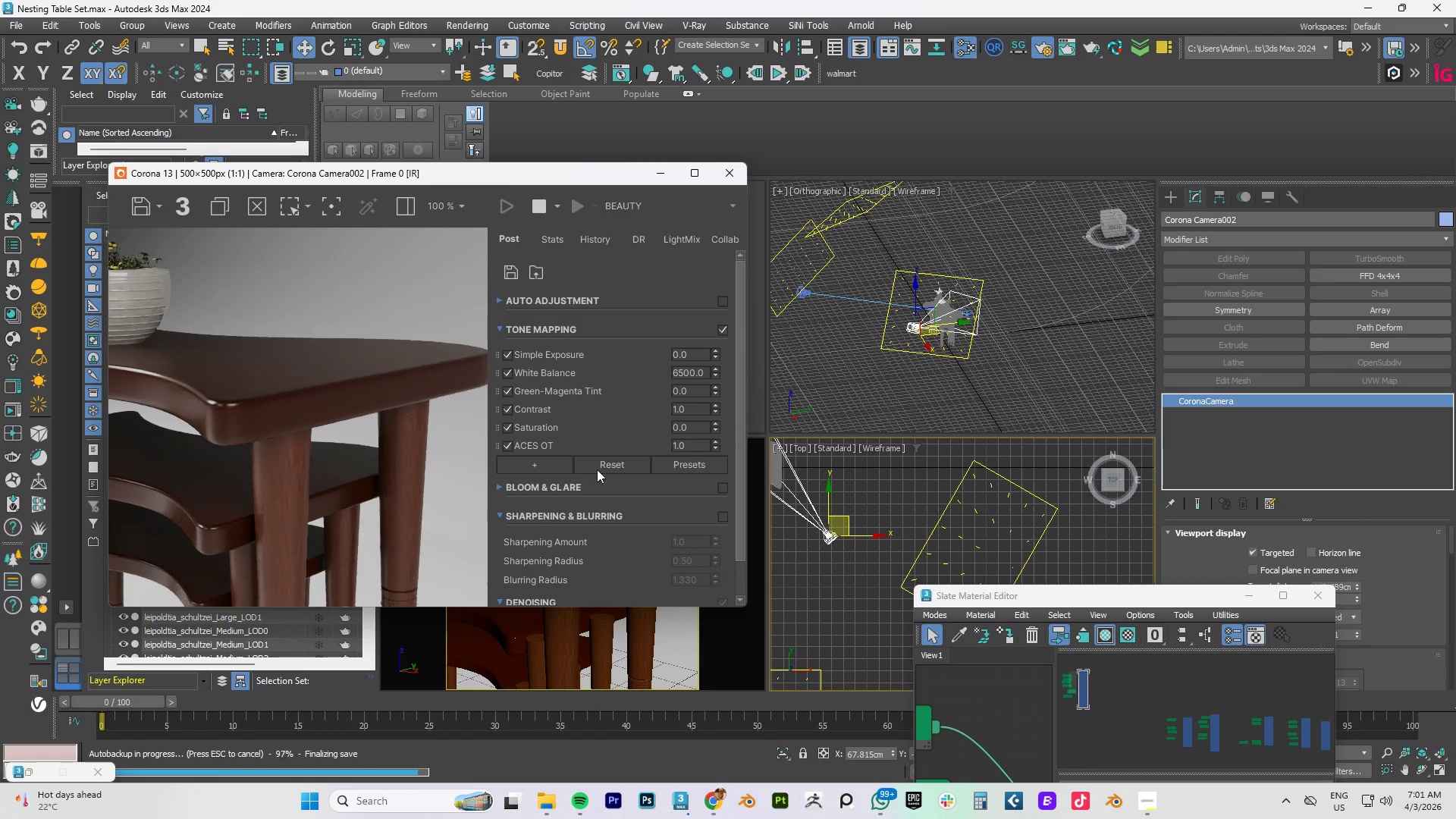 
left_click_drag(start_coordinate=[397, 177], to_coordinate=[360, 133])
 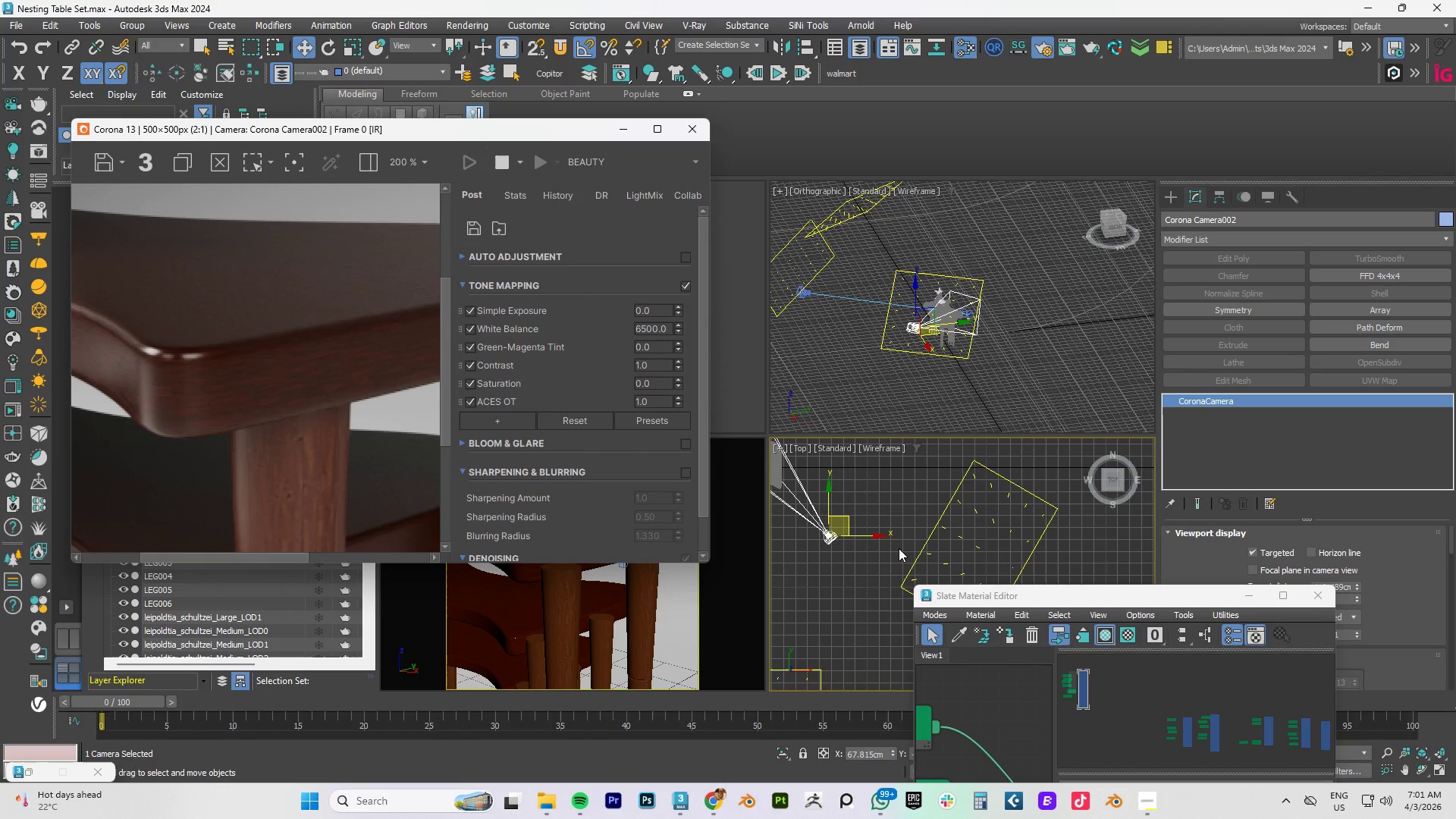 
wait(5.41)
 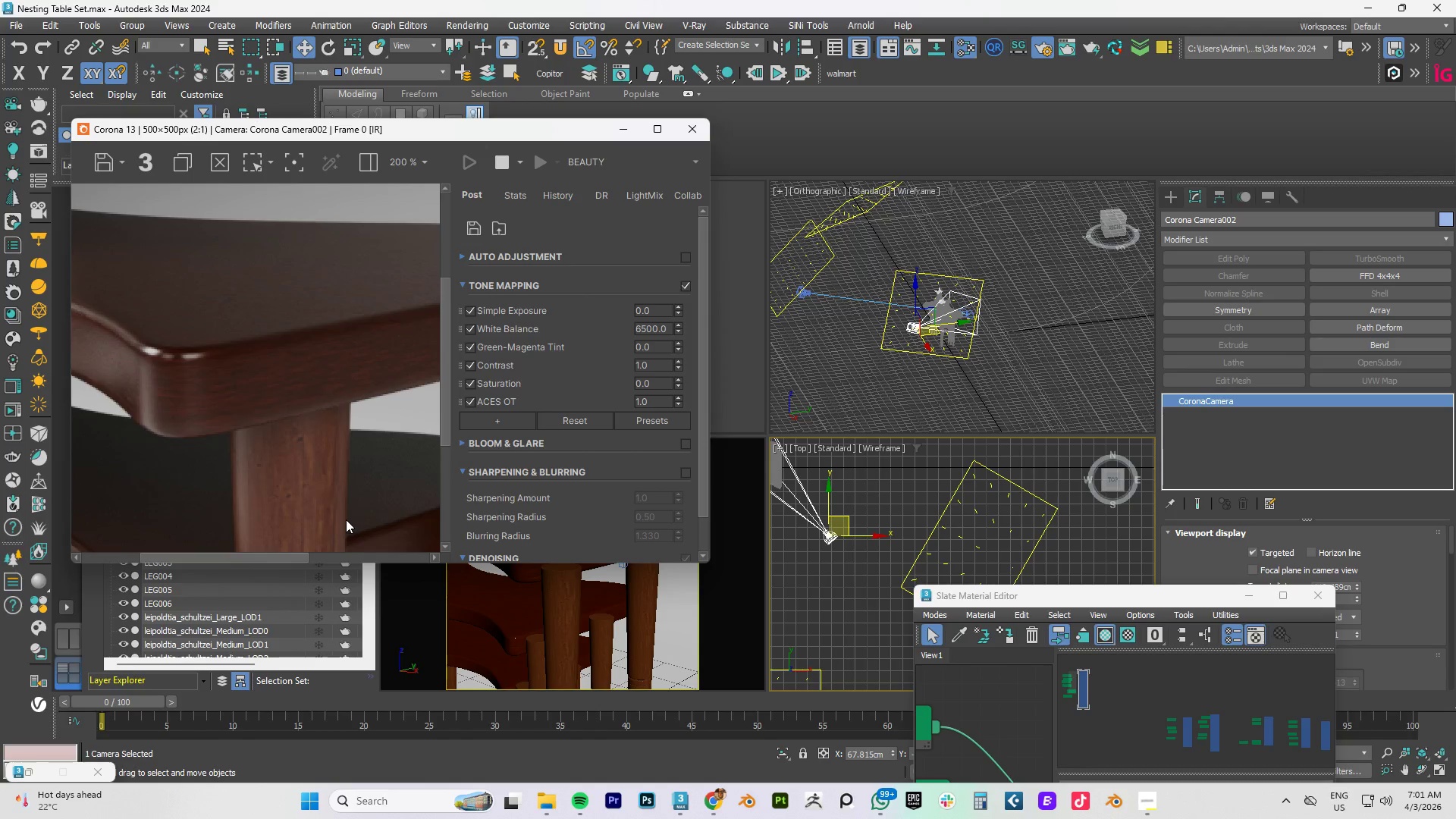 
left_click_drag(start_coordinate=[843, 519], to_coordinate=[833, 510])
 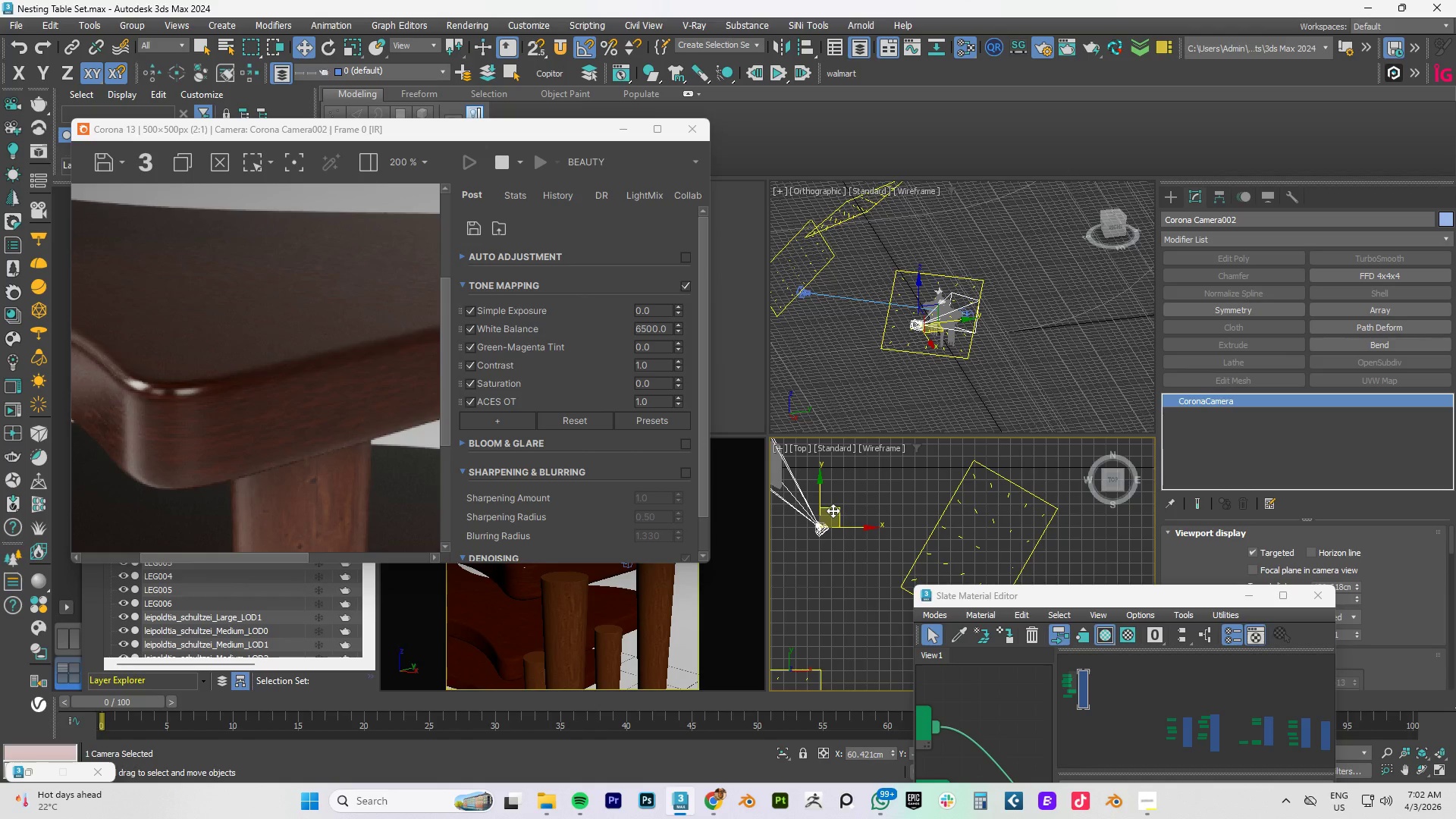 
left_click_drag(start_coordinate=[1055, 598], to_coordinate=[957, 171])
 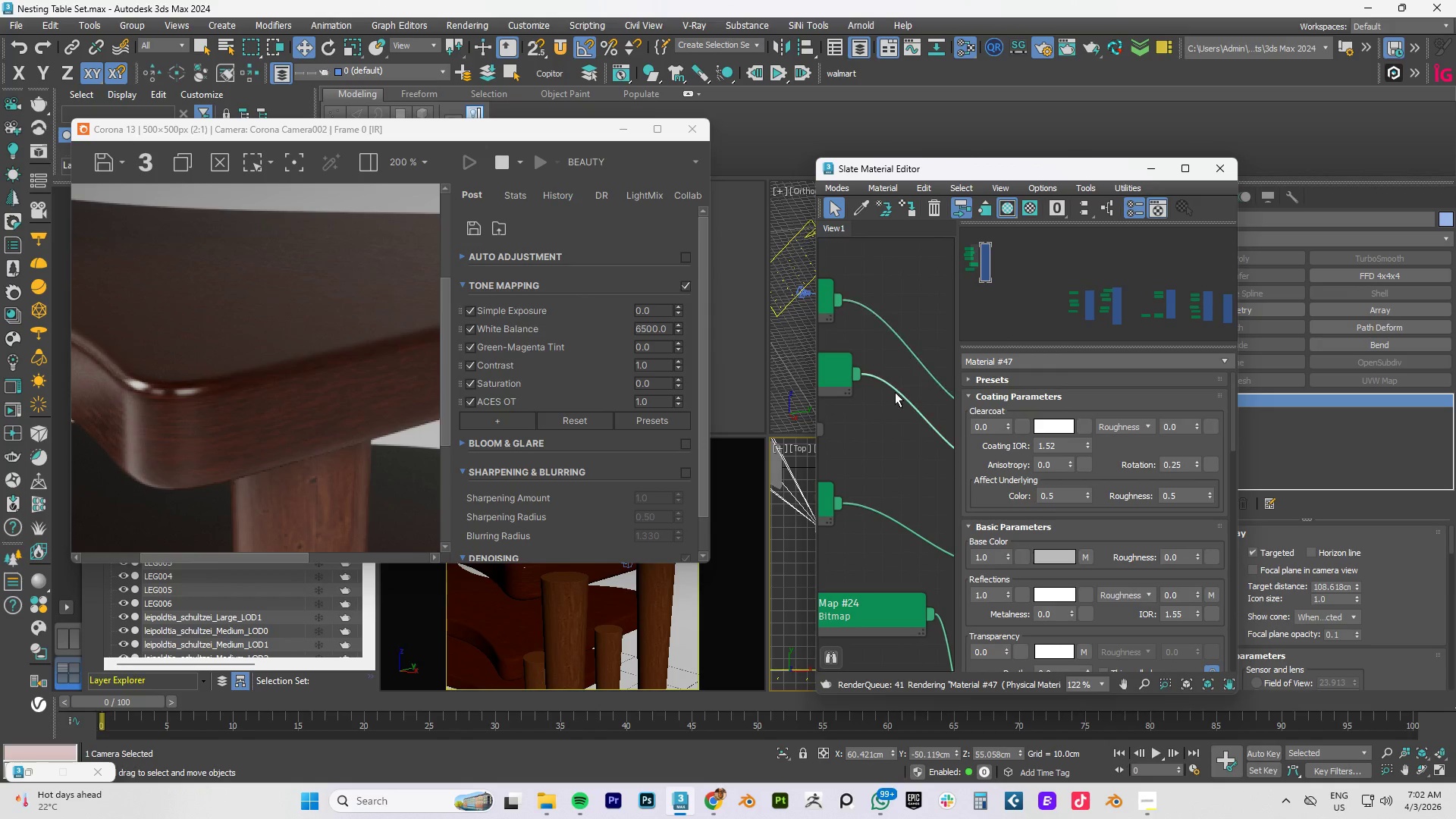 
scroll: coordinate [894, 400], scroll_direction: down, amount: 10.0
 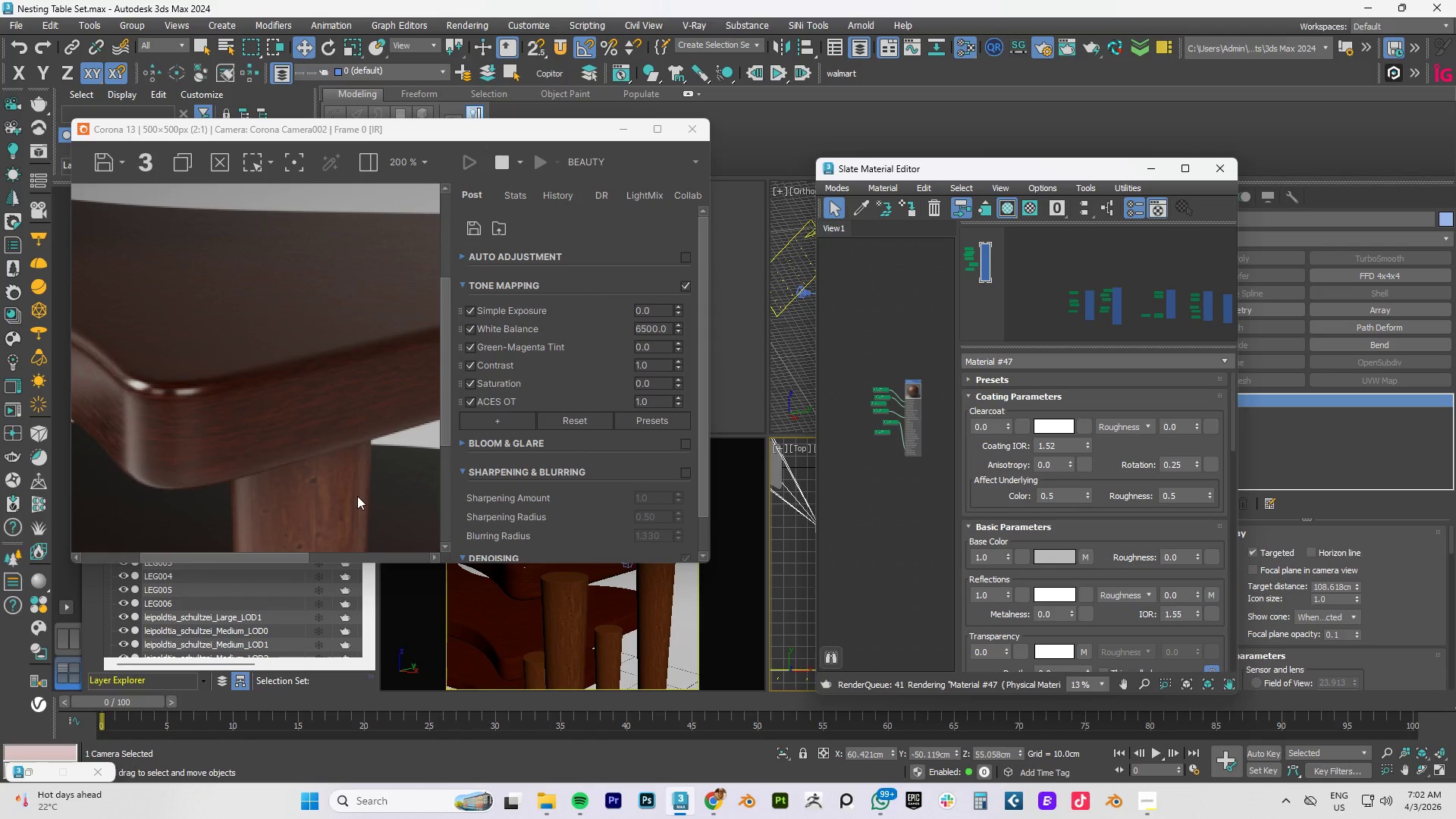 
wait(12.18)
 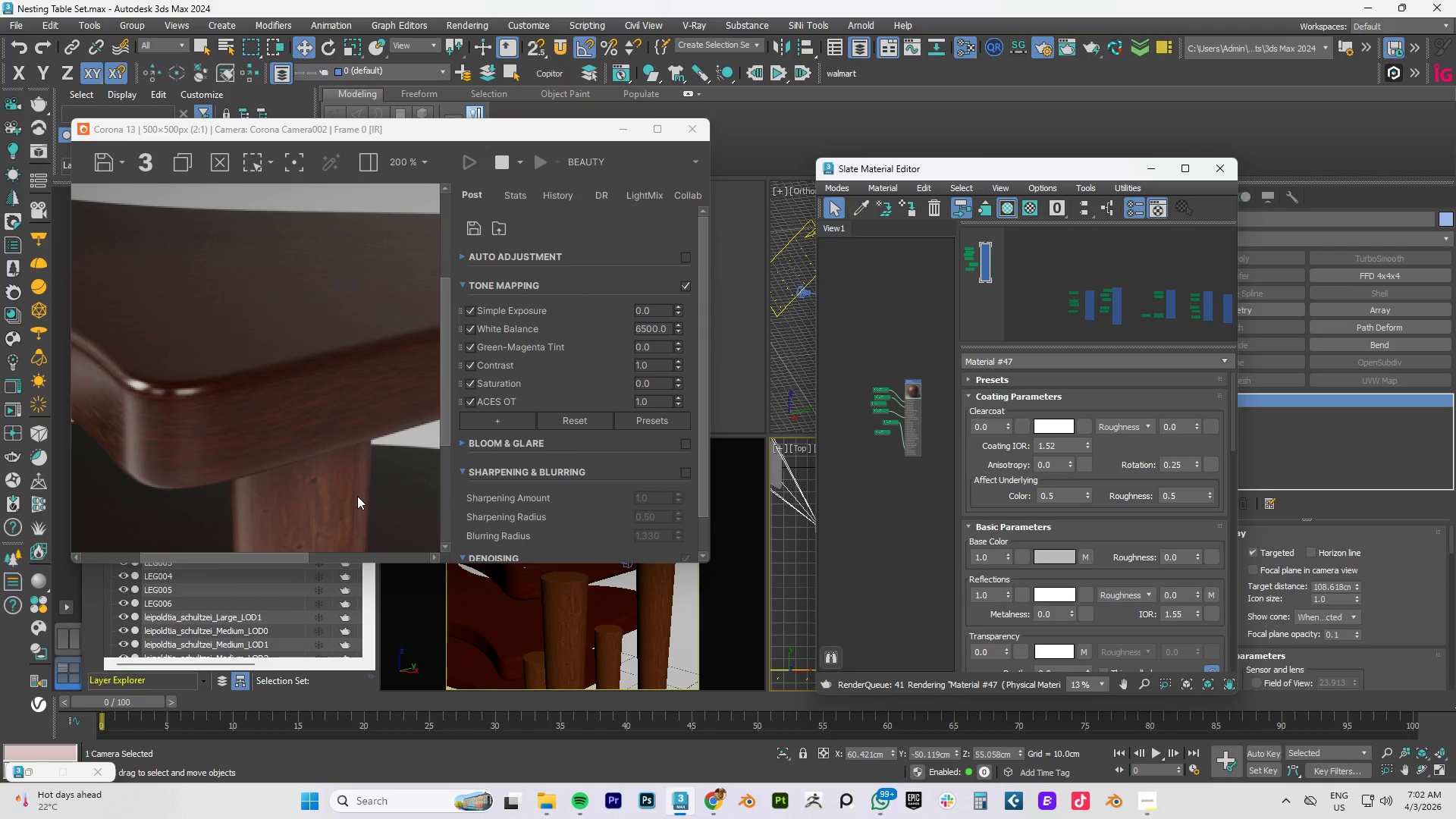 
scroll: coordinate [279, 395], scroll_direction: down, amount: 4.0
 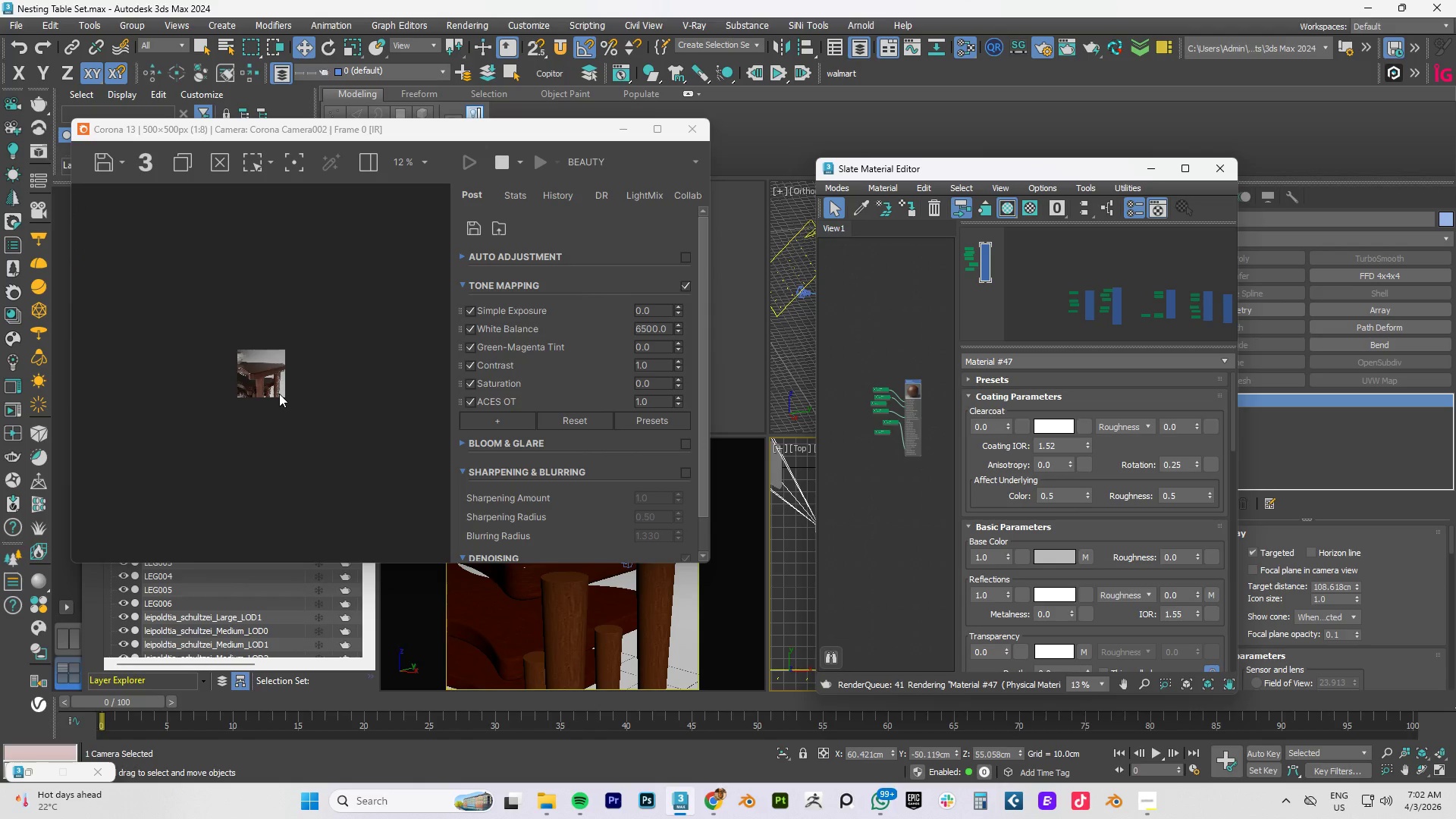 
scroll: coordinate [276, 392], scroll_direction: up, amount: 3.0
 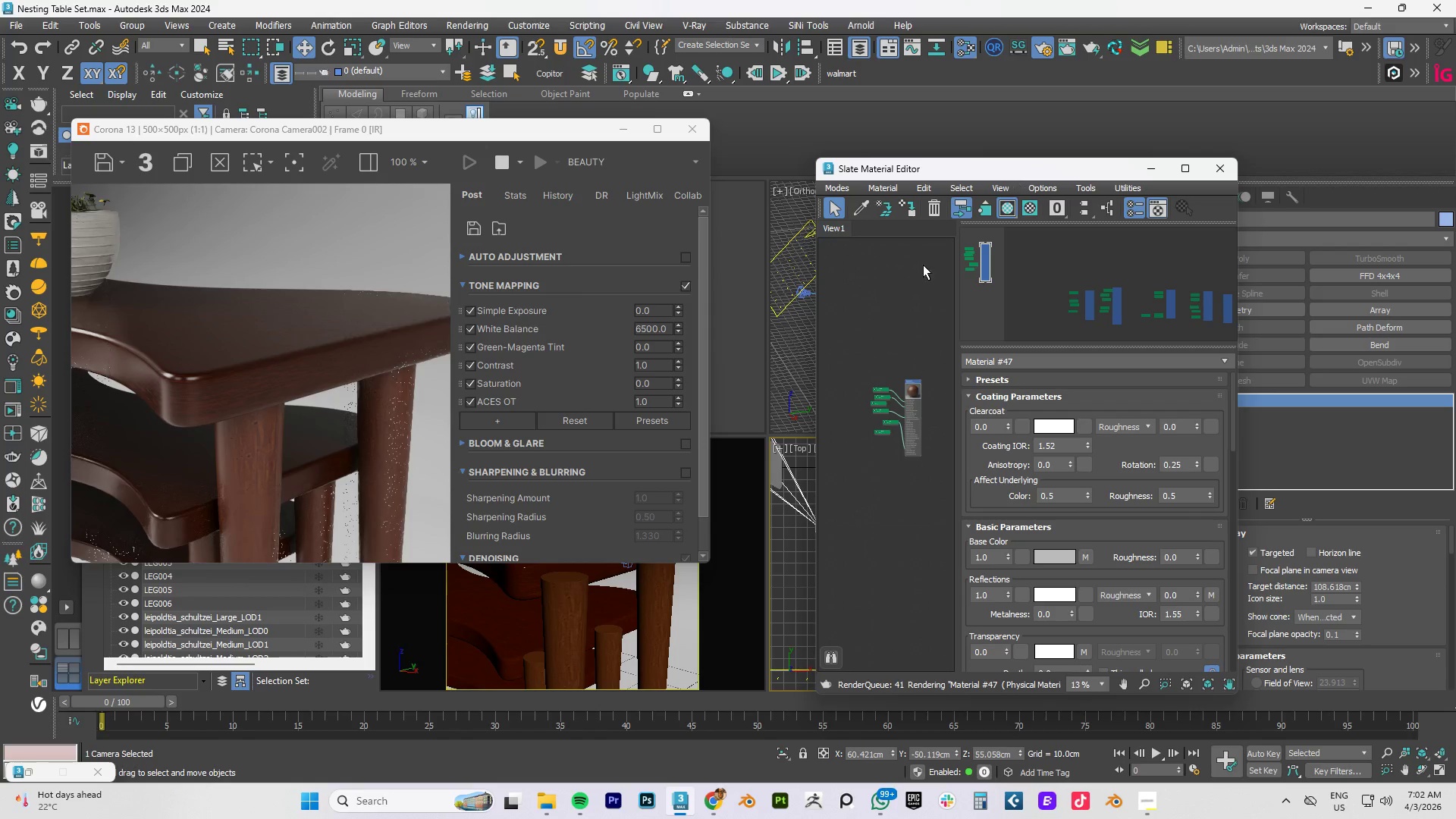 
key(Alt+AltLeft)
 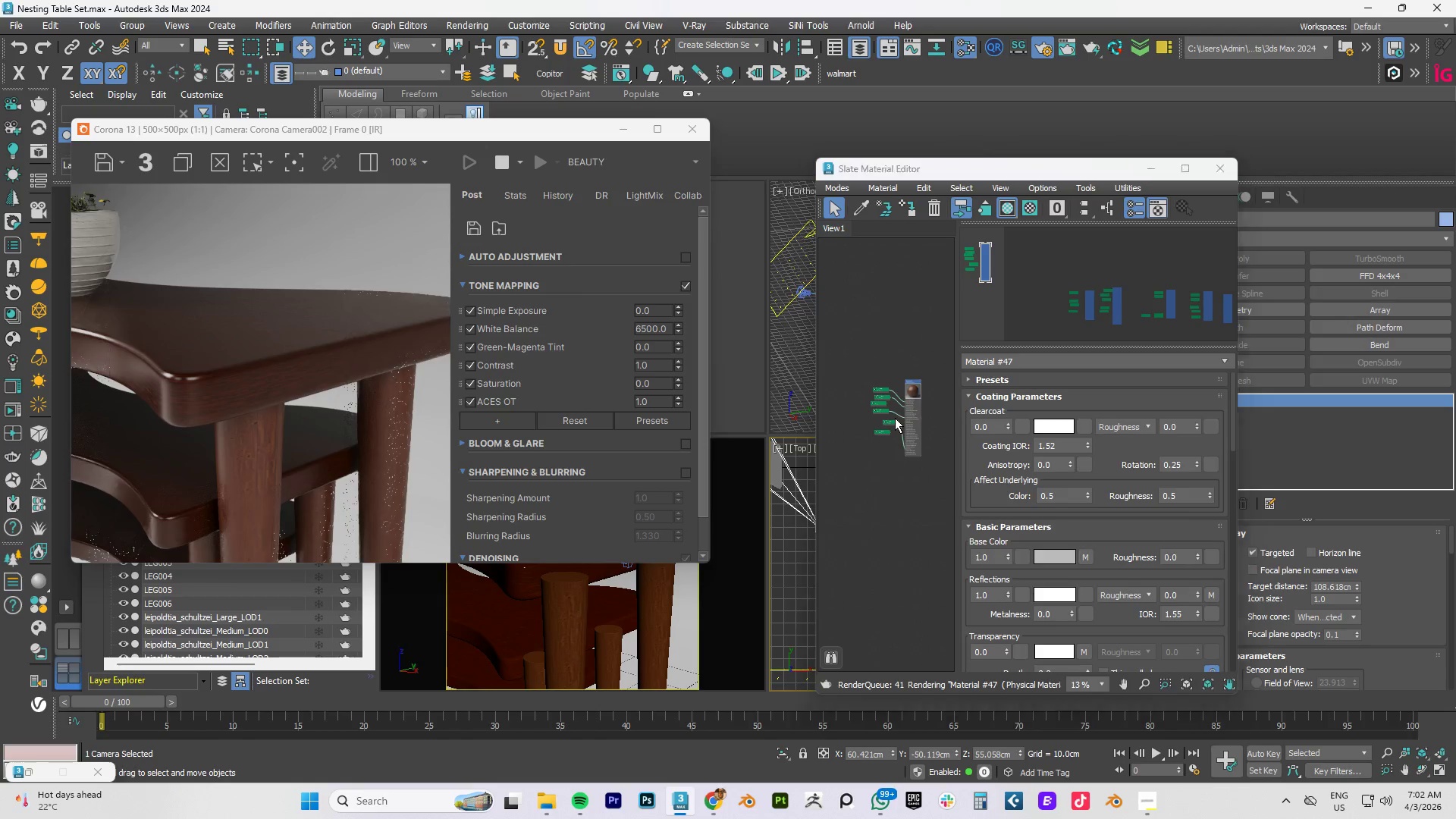 
key(Alt+Tab)
 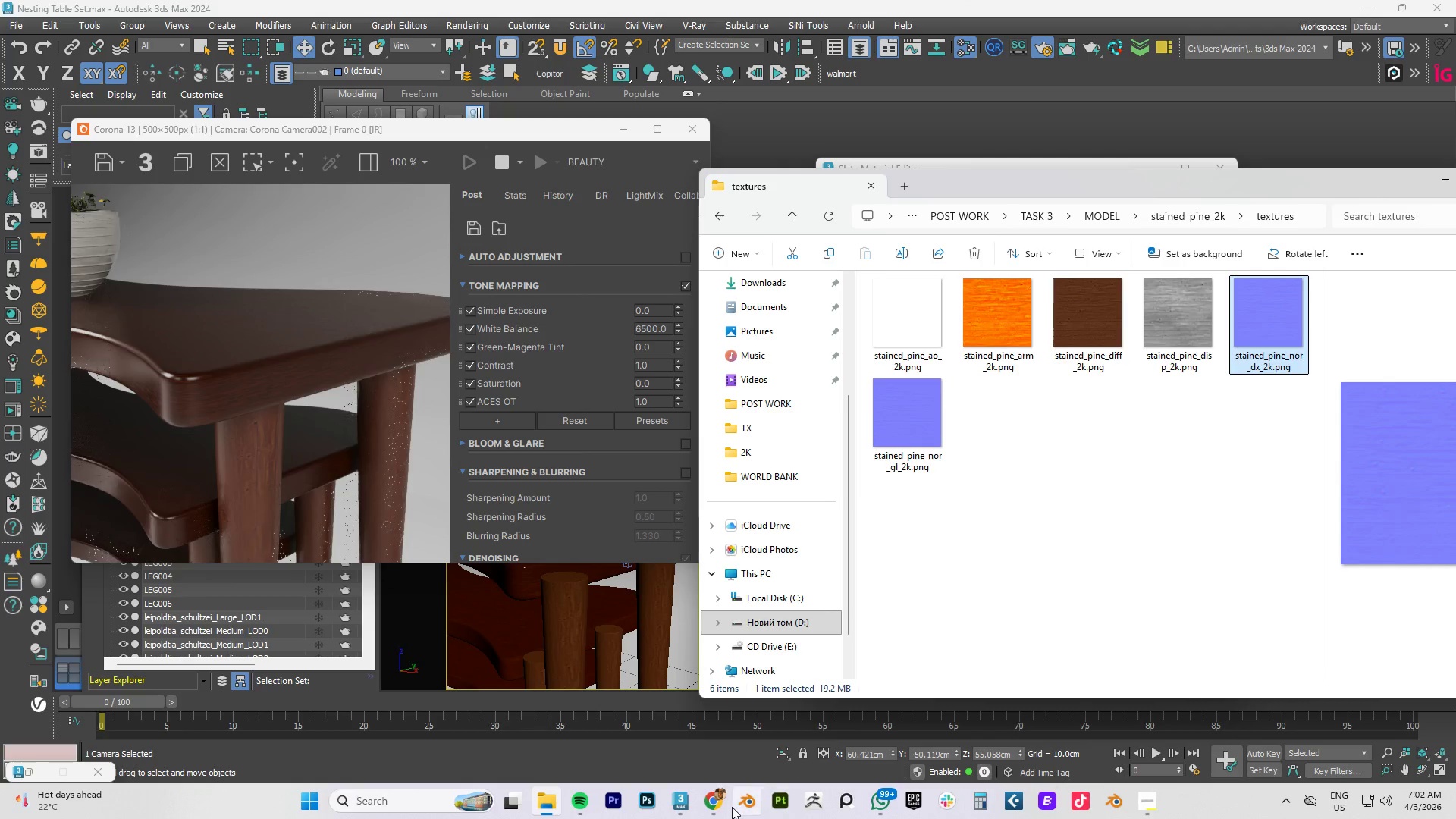 
left_click([716, 801])
 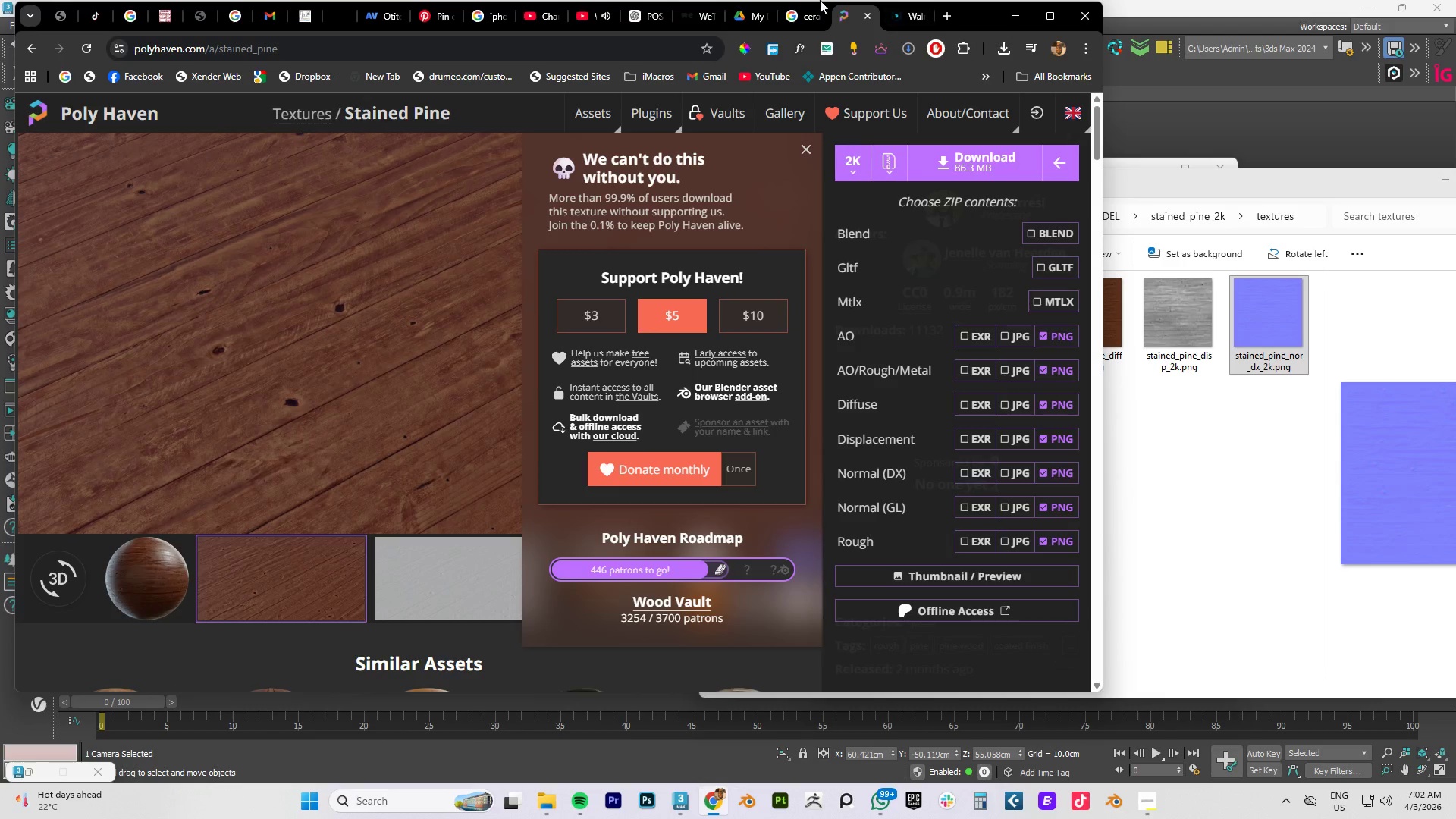 
mouse_move([930, 17])
 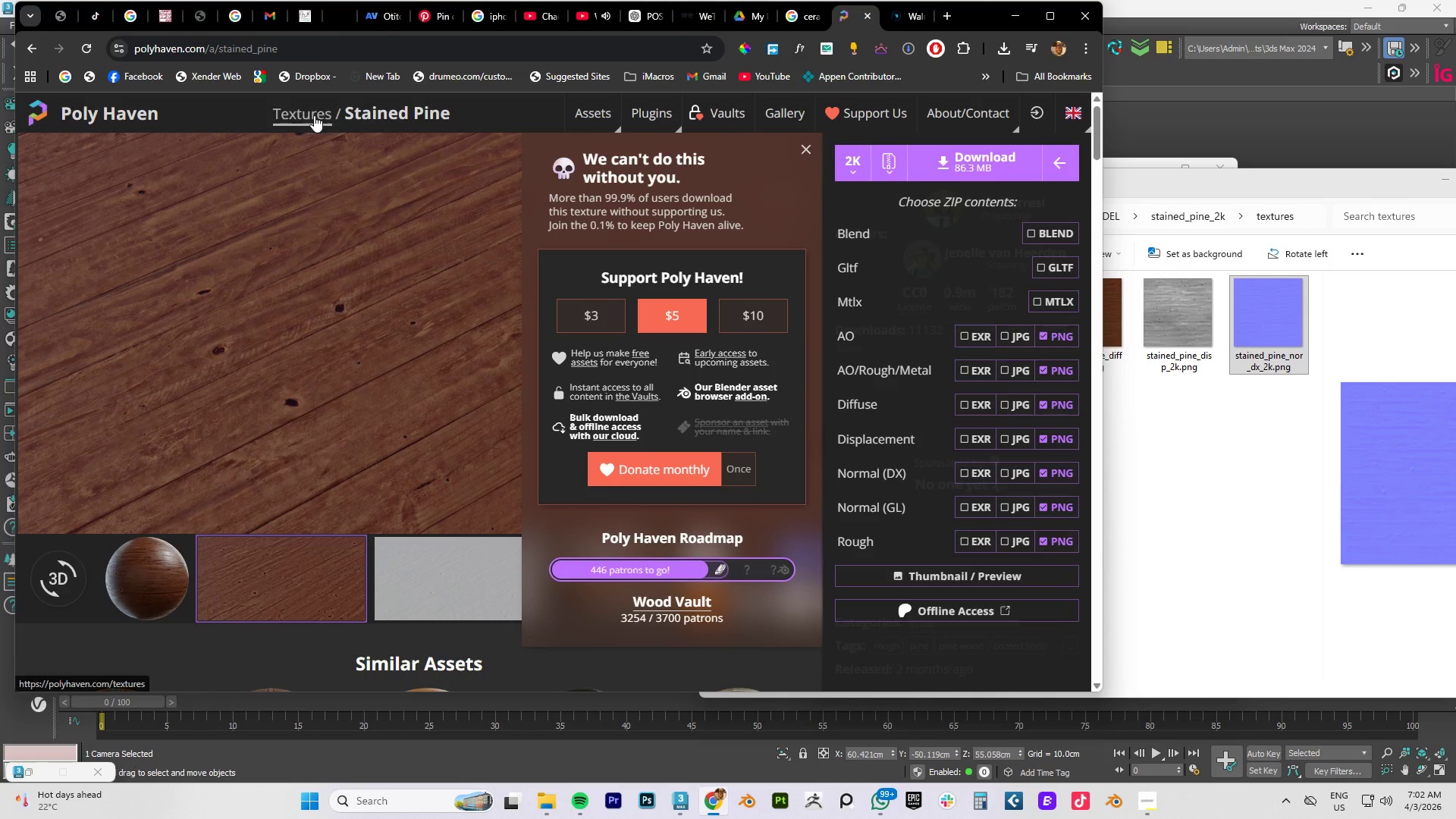 
wait(7.14)
 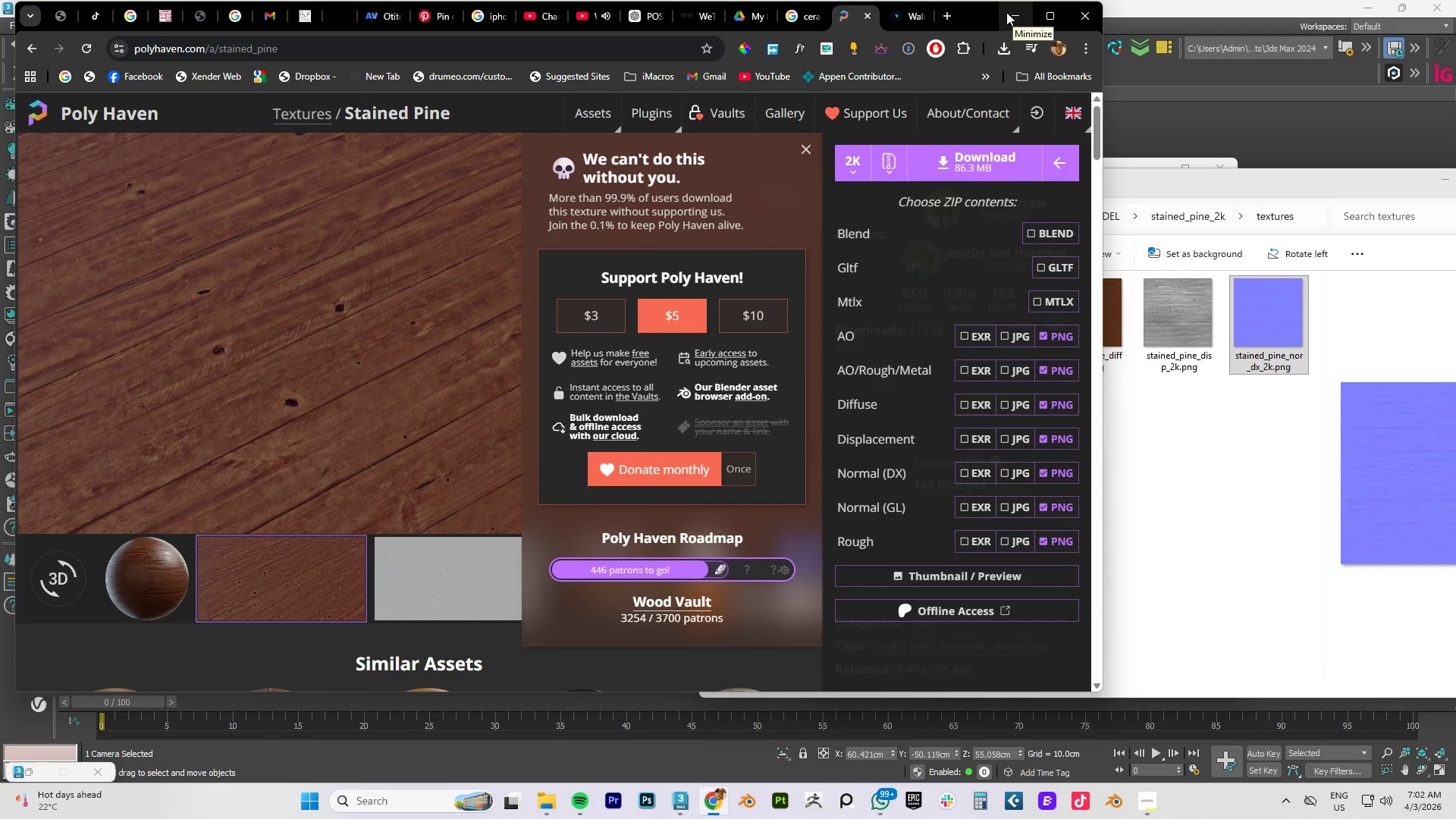 
left_click([91, 112])
 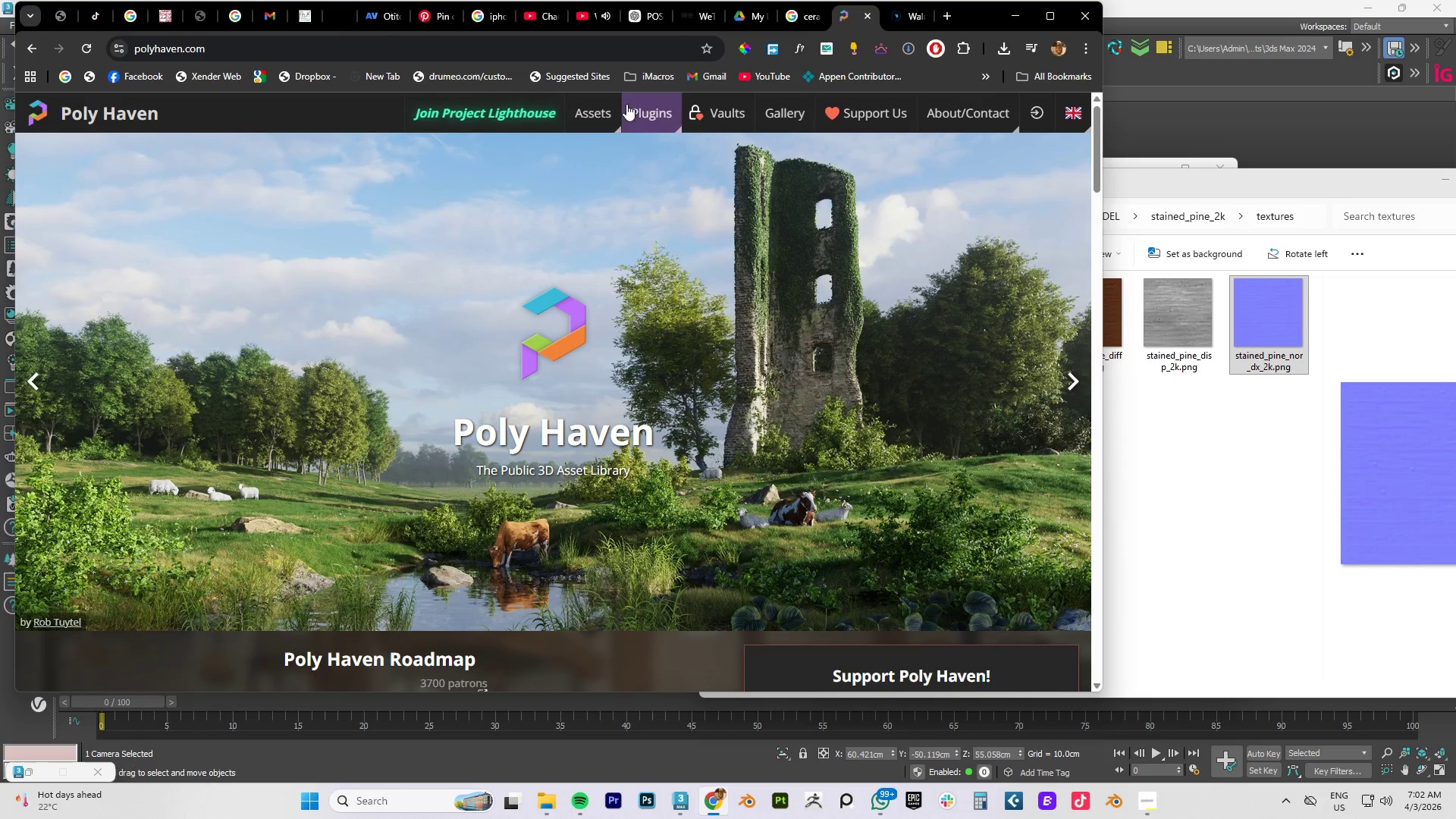 
wait(5.23)
 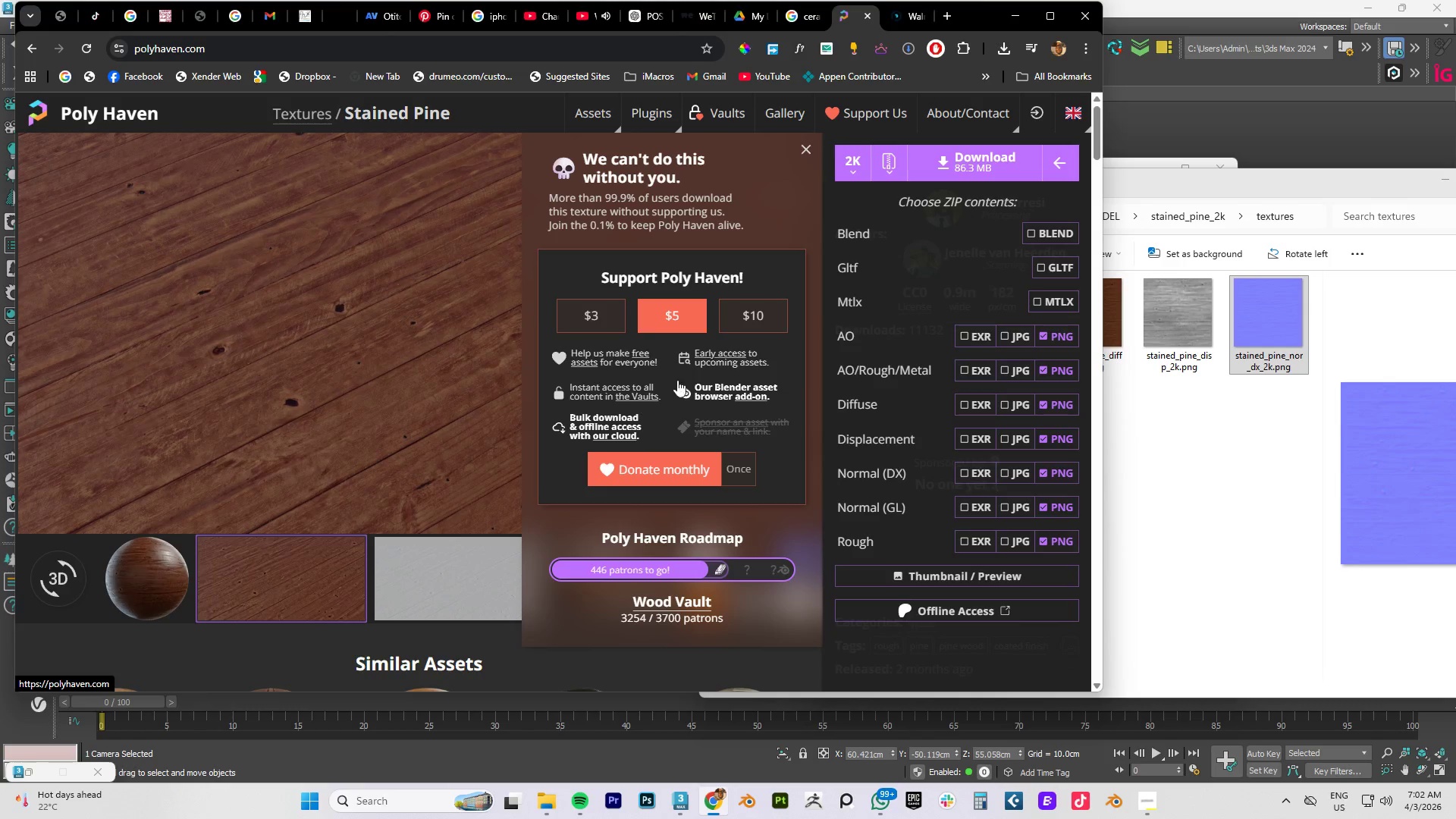 
left_click([573, 184])
 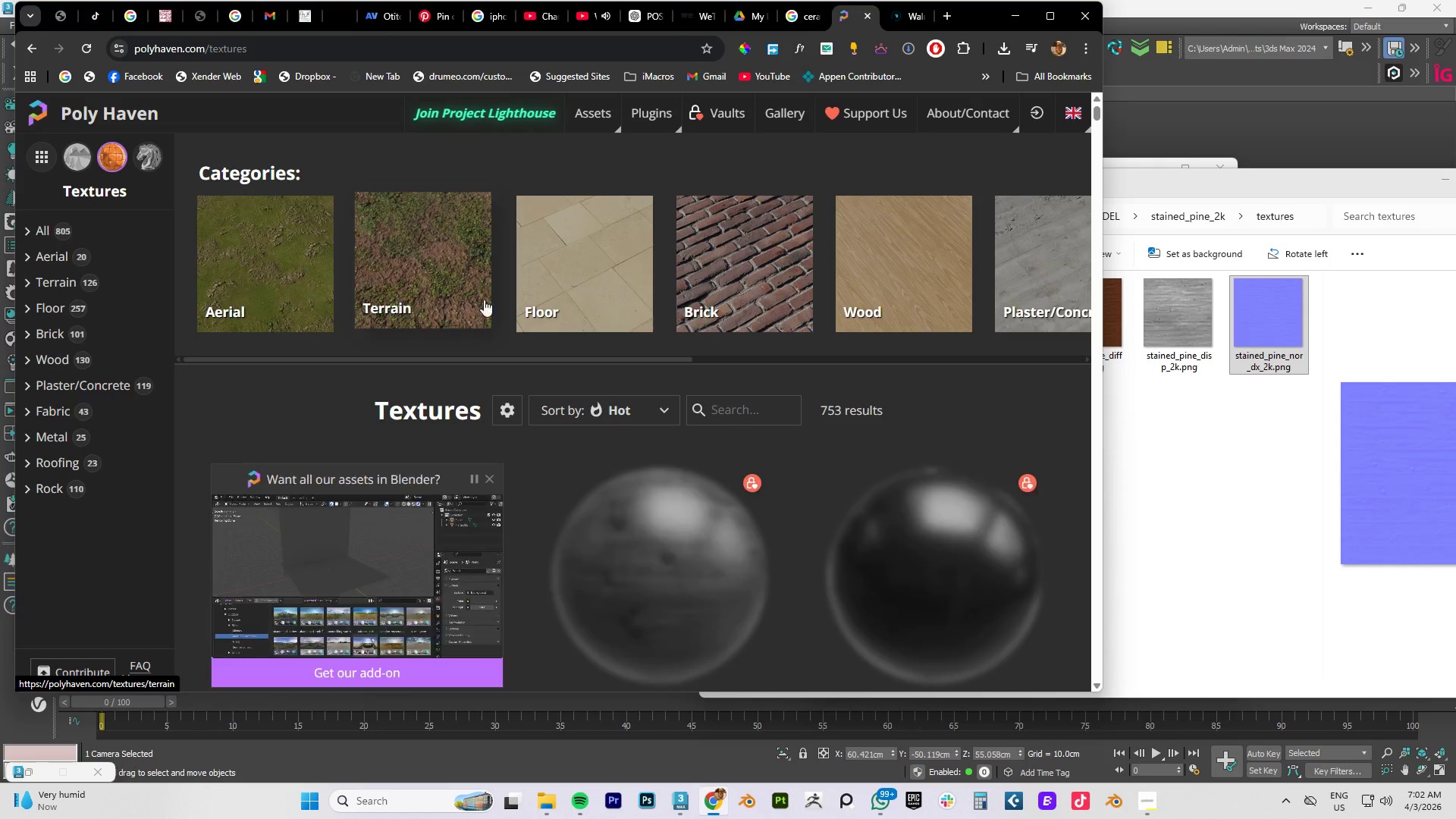 
left_click([739, 406])
 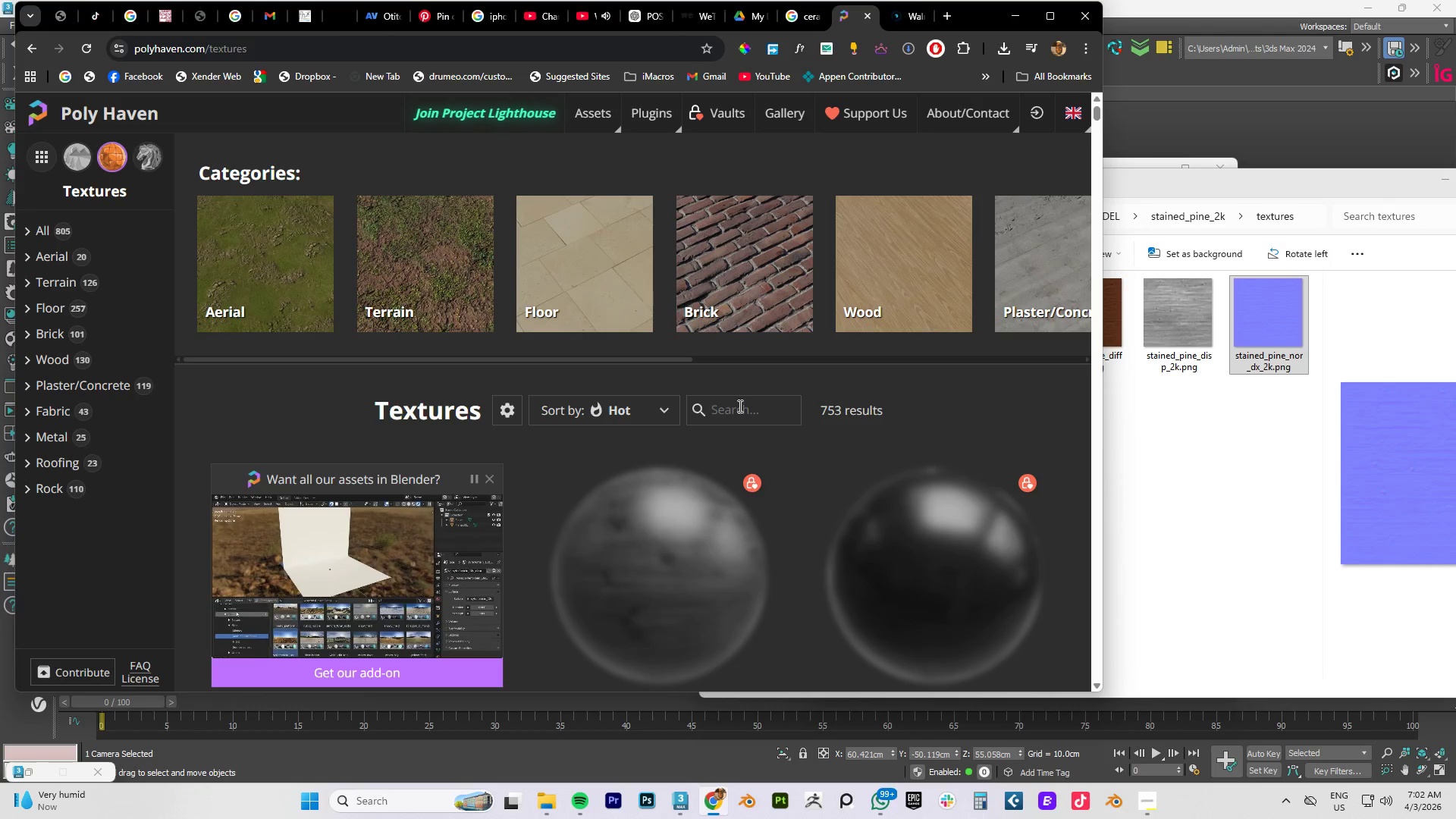 
type(glass)
key(NumpadEnter)
 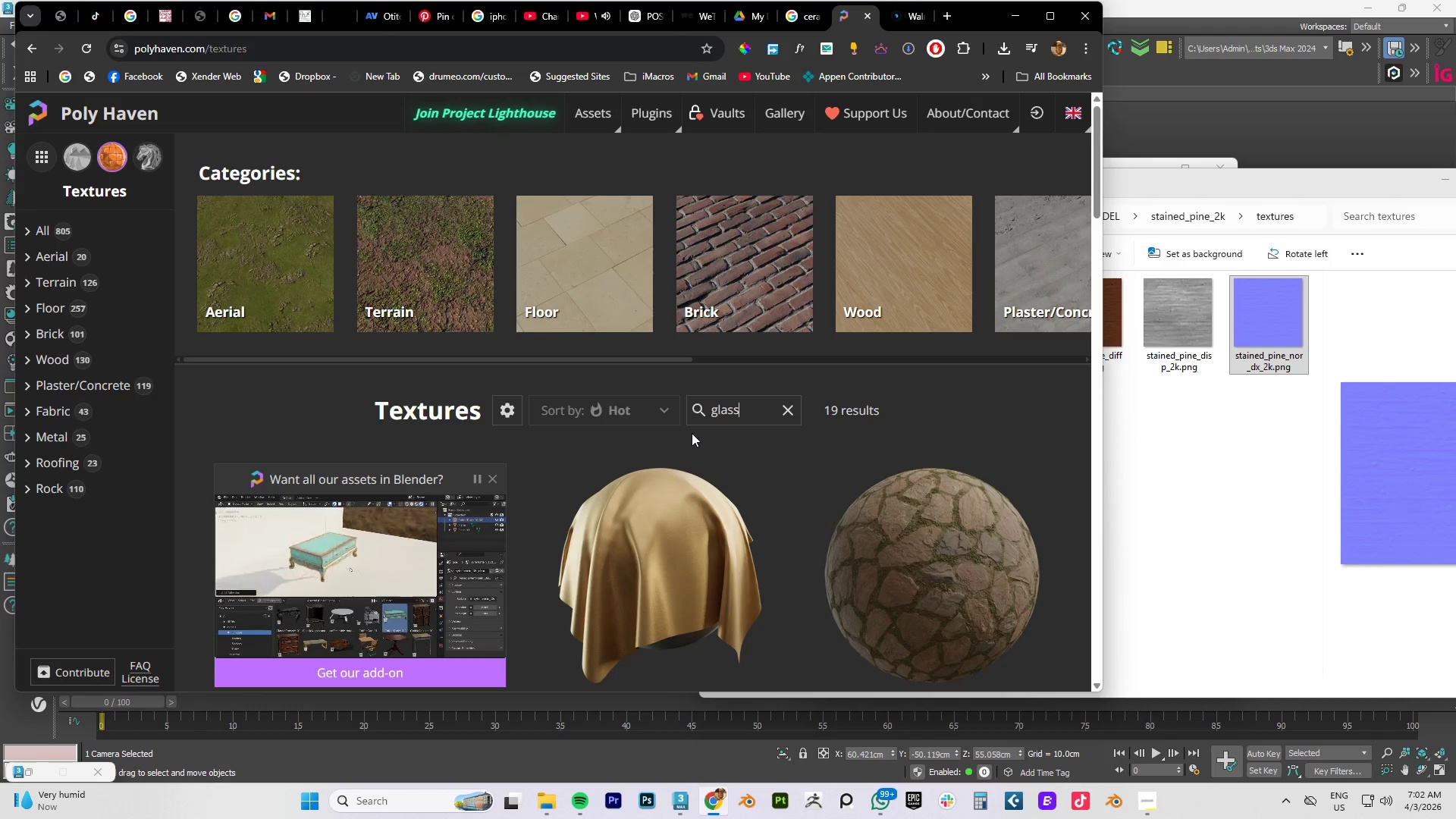 
key(Enter)
 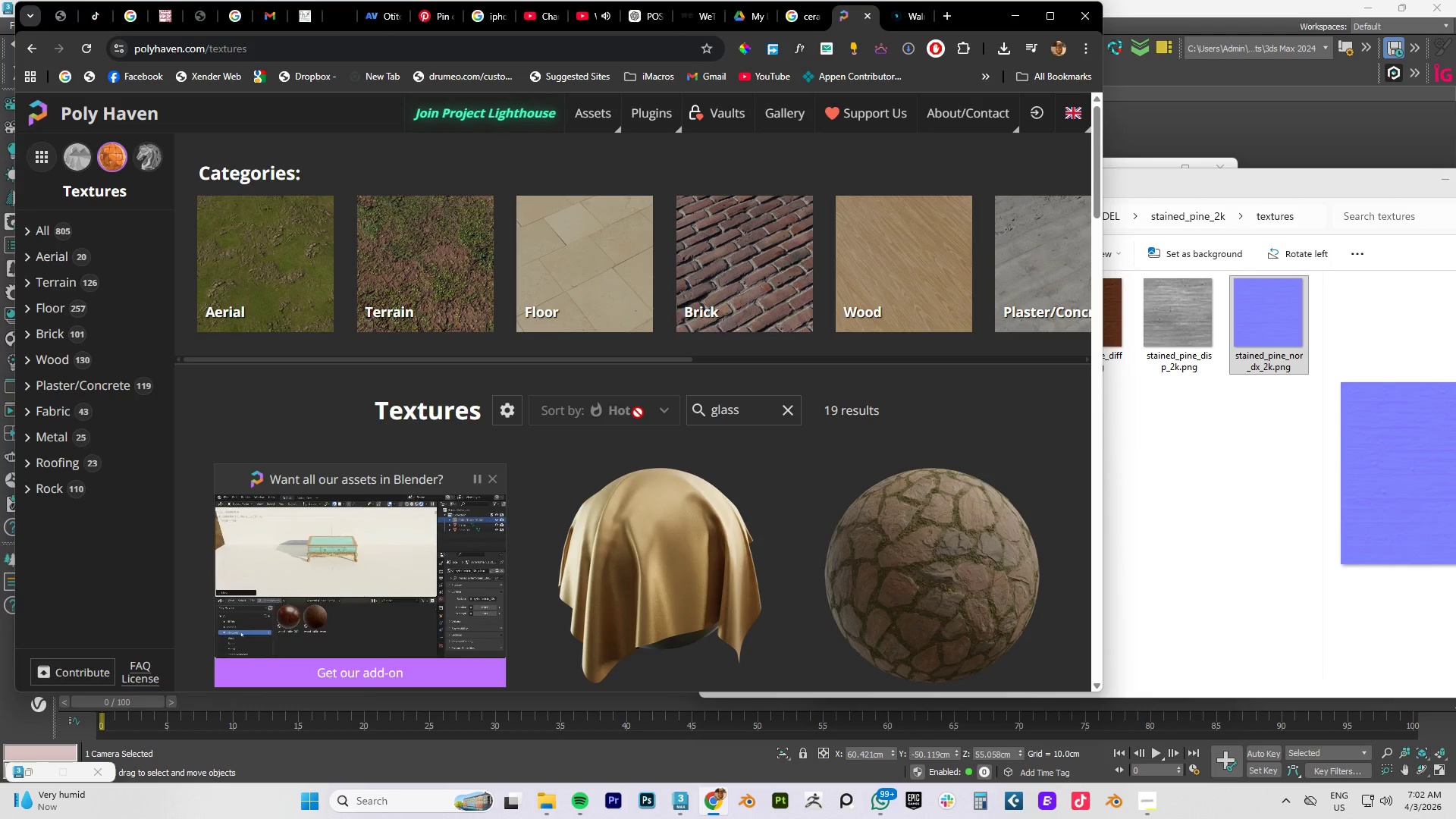 
scroll: coordinate [822, 508], scroll_direction: down, amount: 8.0
 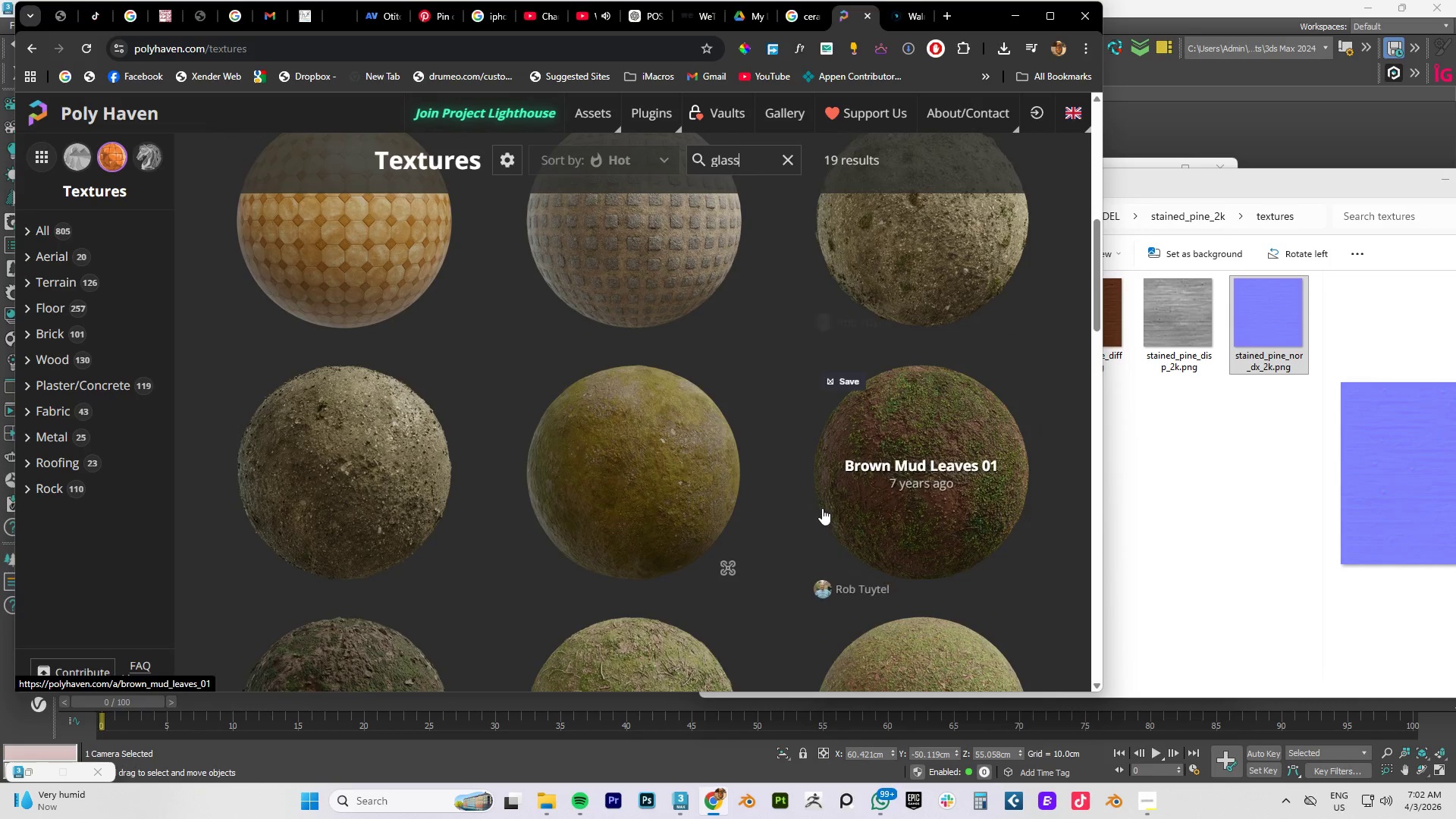 
scroll: coordinate [822, 508], scroll_direction: up, amount: 5.0
 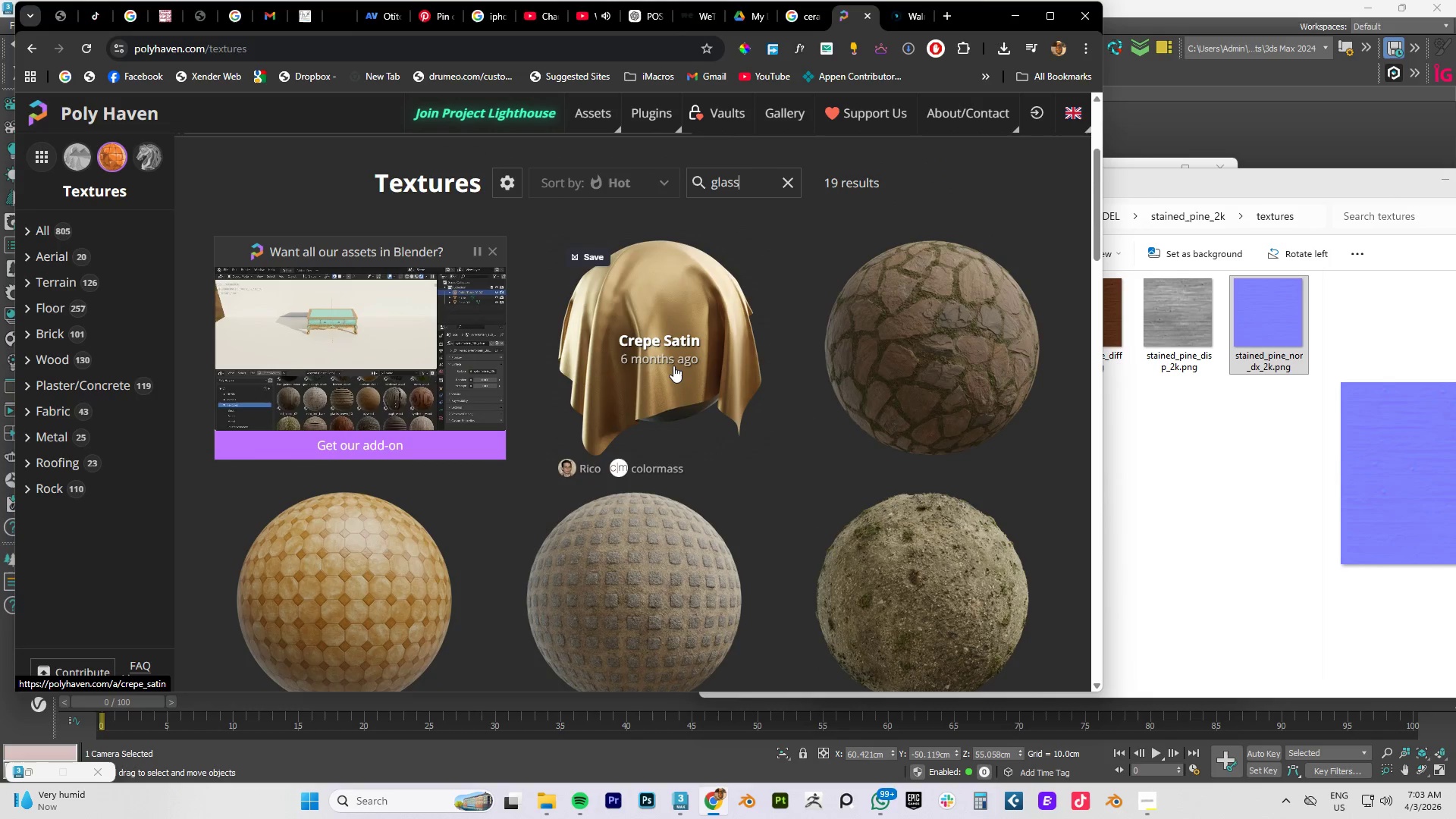 
scroll: coordinate [713, 353], scroll_direction: down, amount: 14.0
 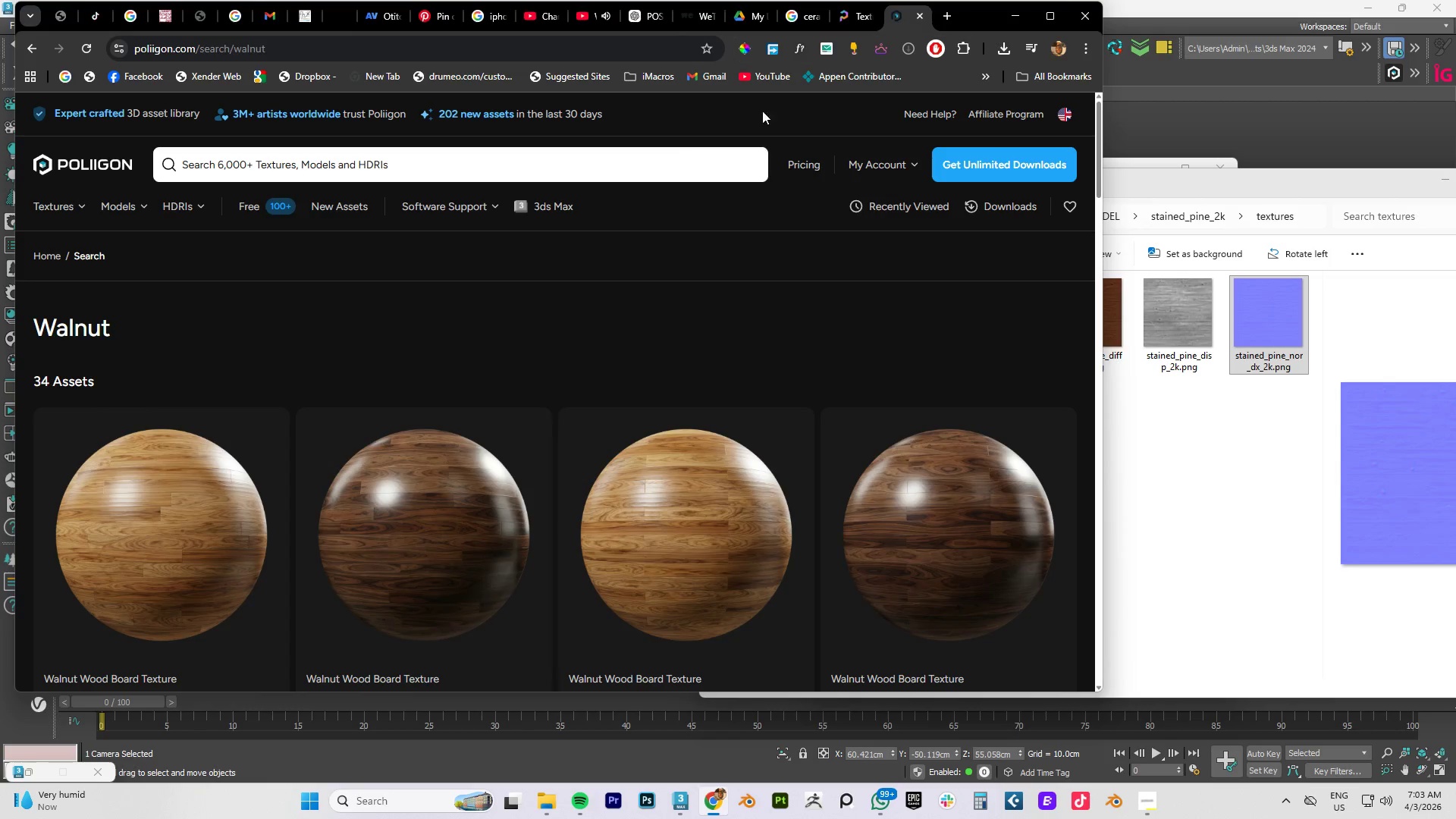 
left_click([457, 152])
 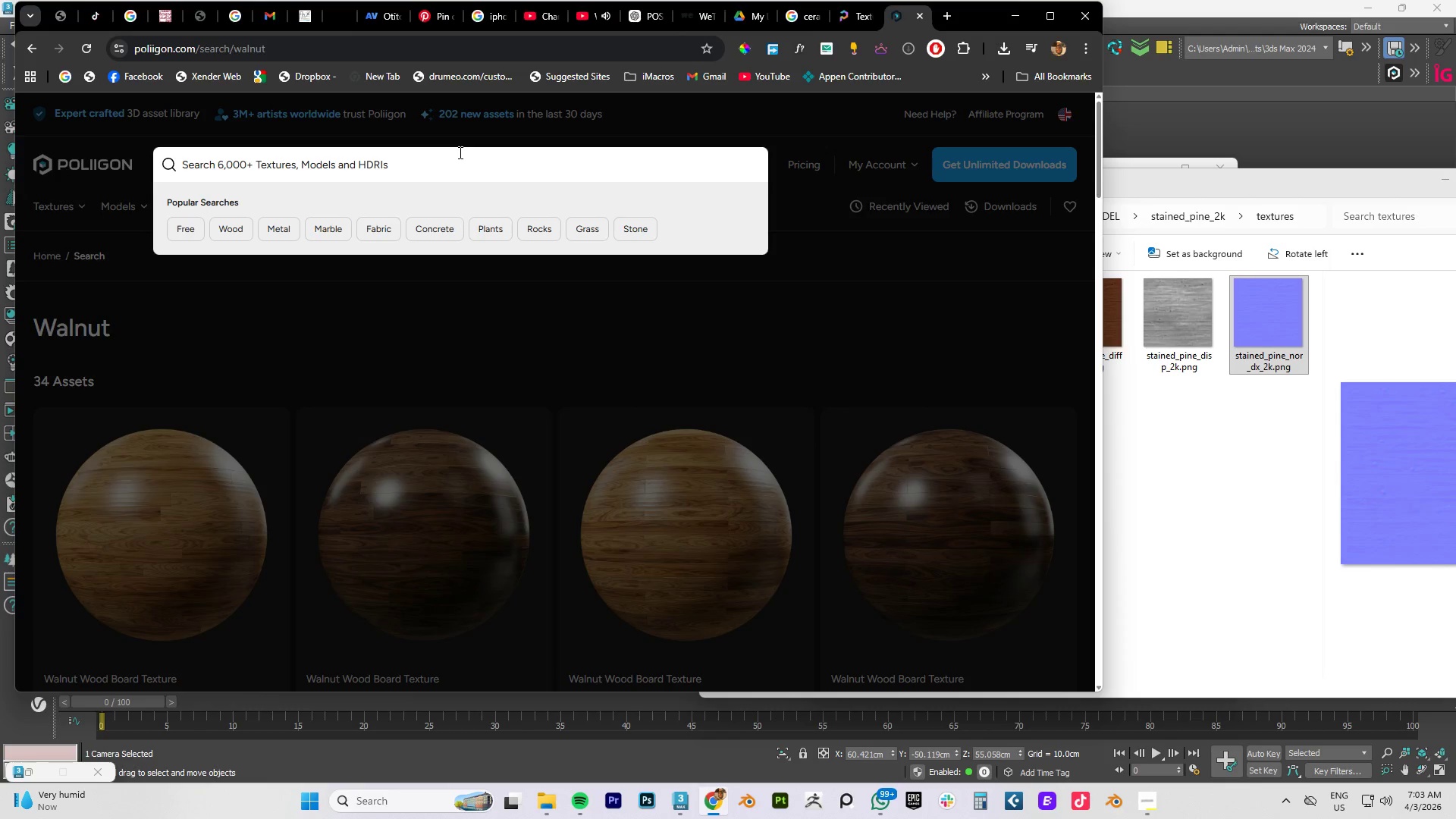 
type(glass)
 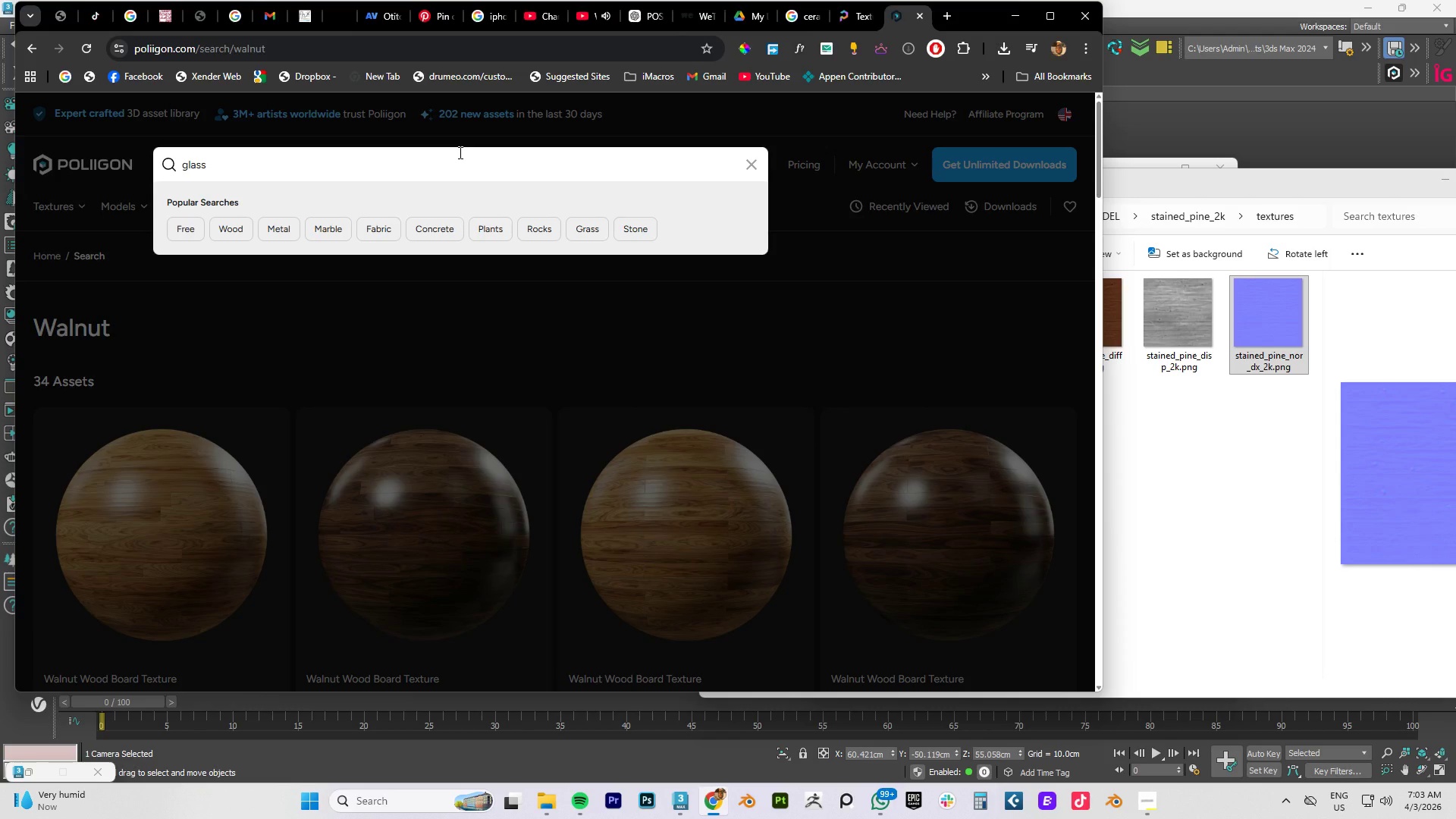 
key(Enter)
 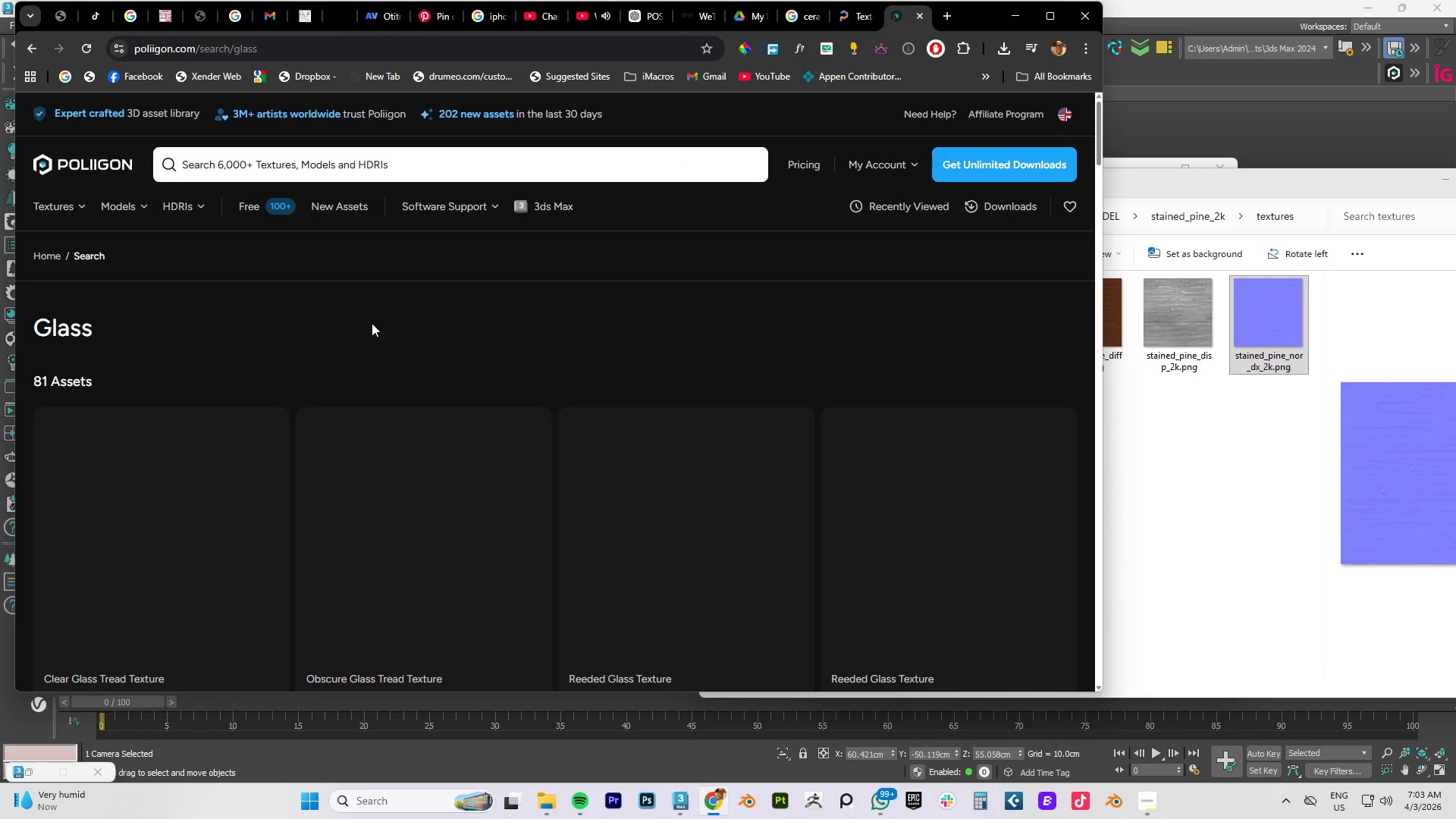 
wait(5.25)
 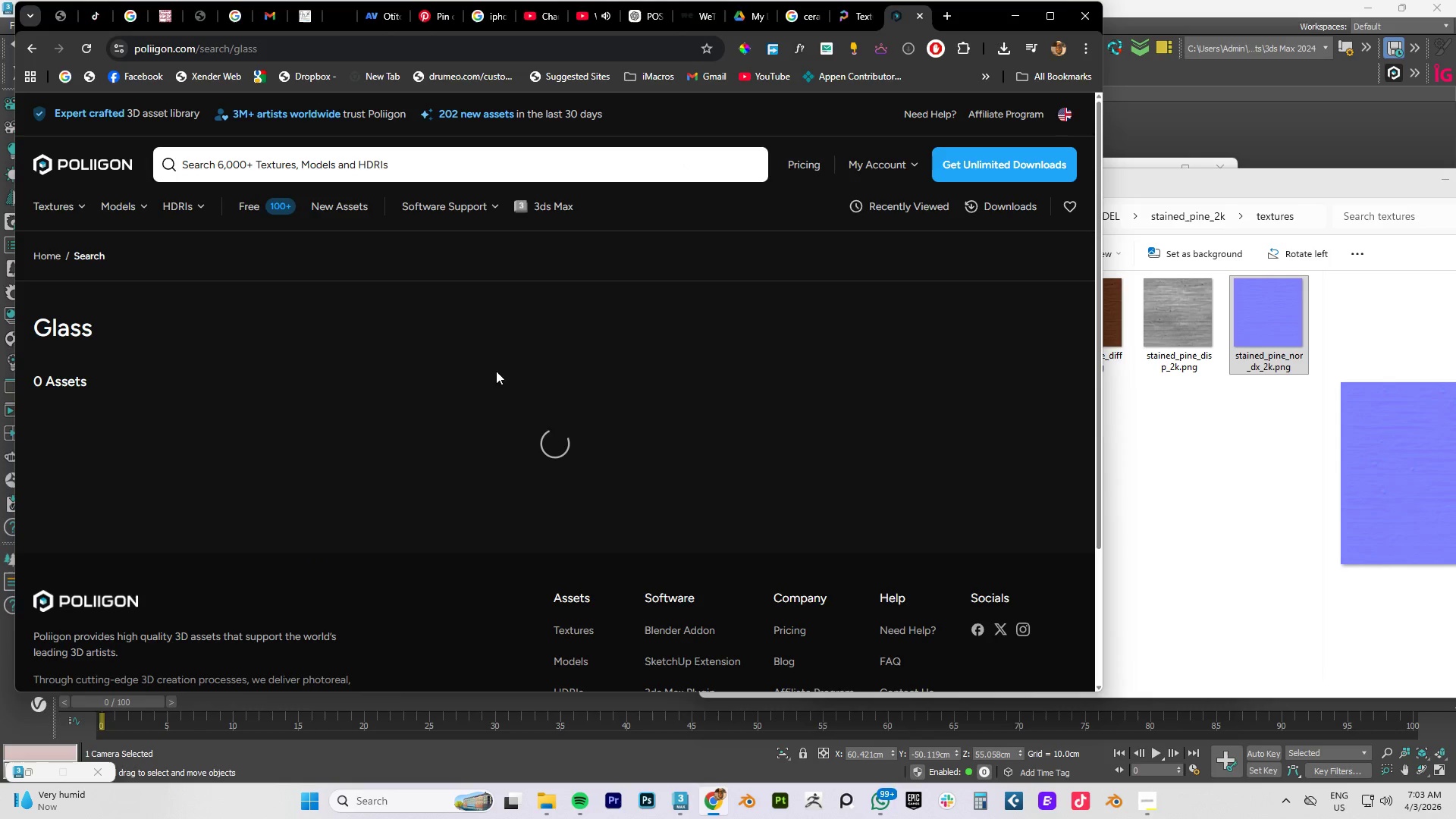 
scroll: coordinate [579, 362], scroll_direction: down, amount: 2.0
 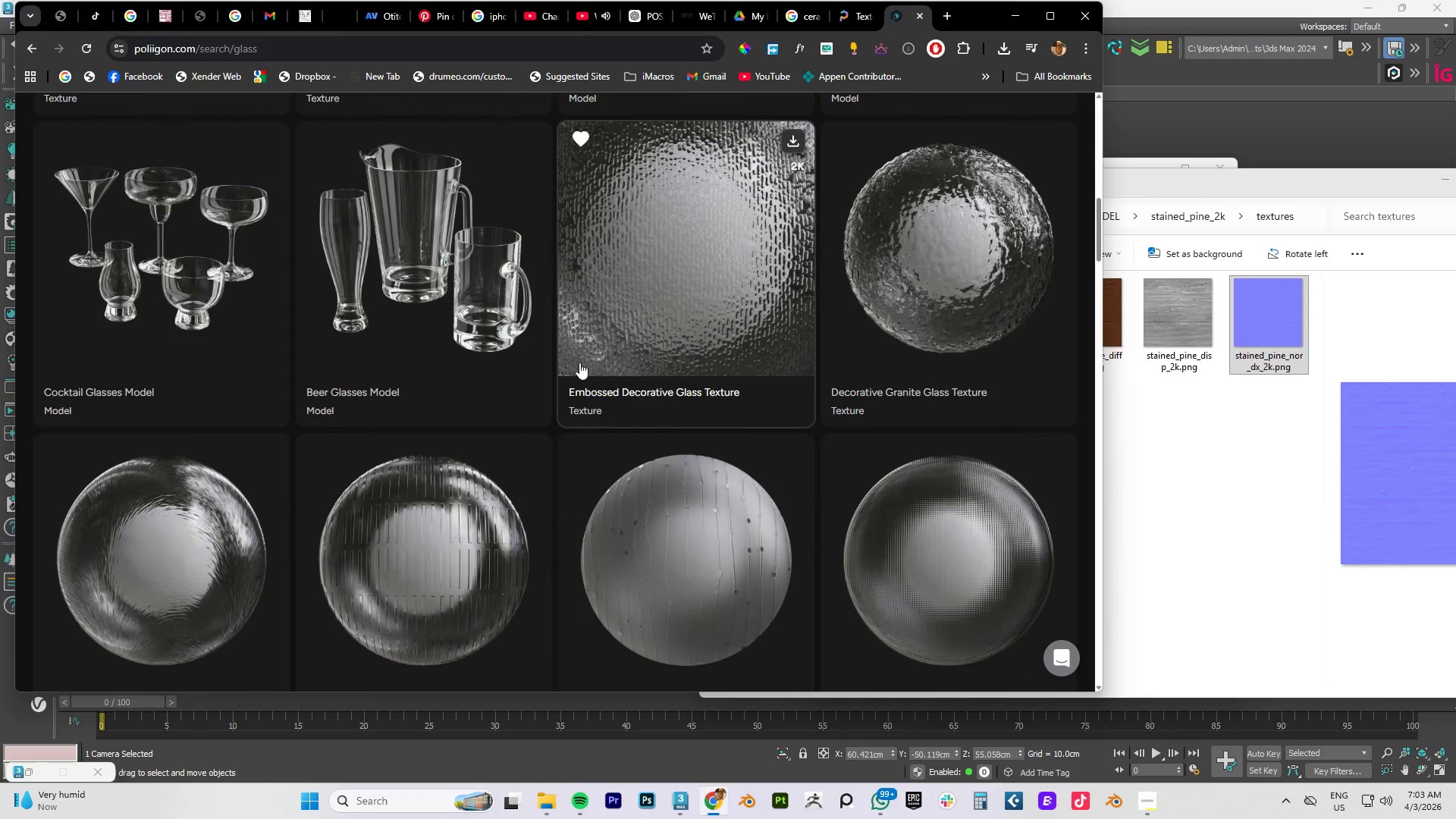 
left_click([429, 301])
 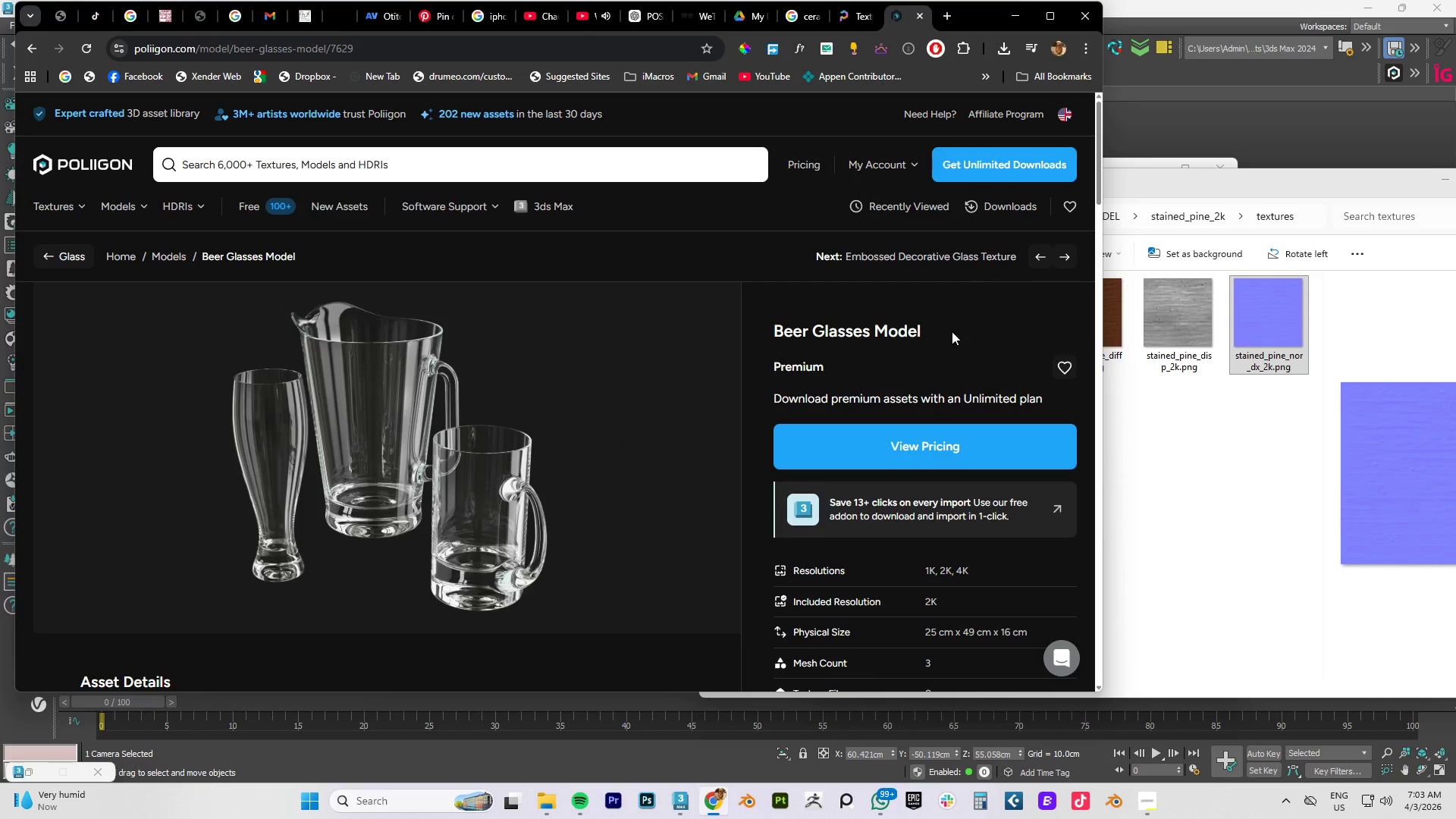 
mouse_move([58, 224])
 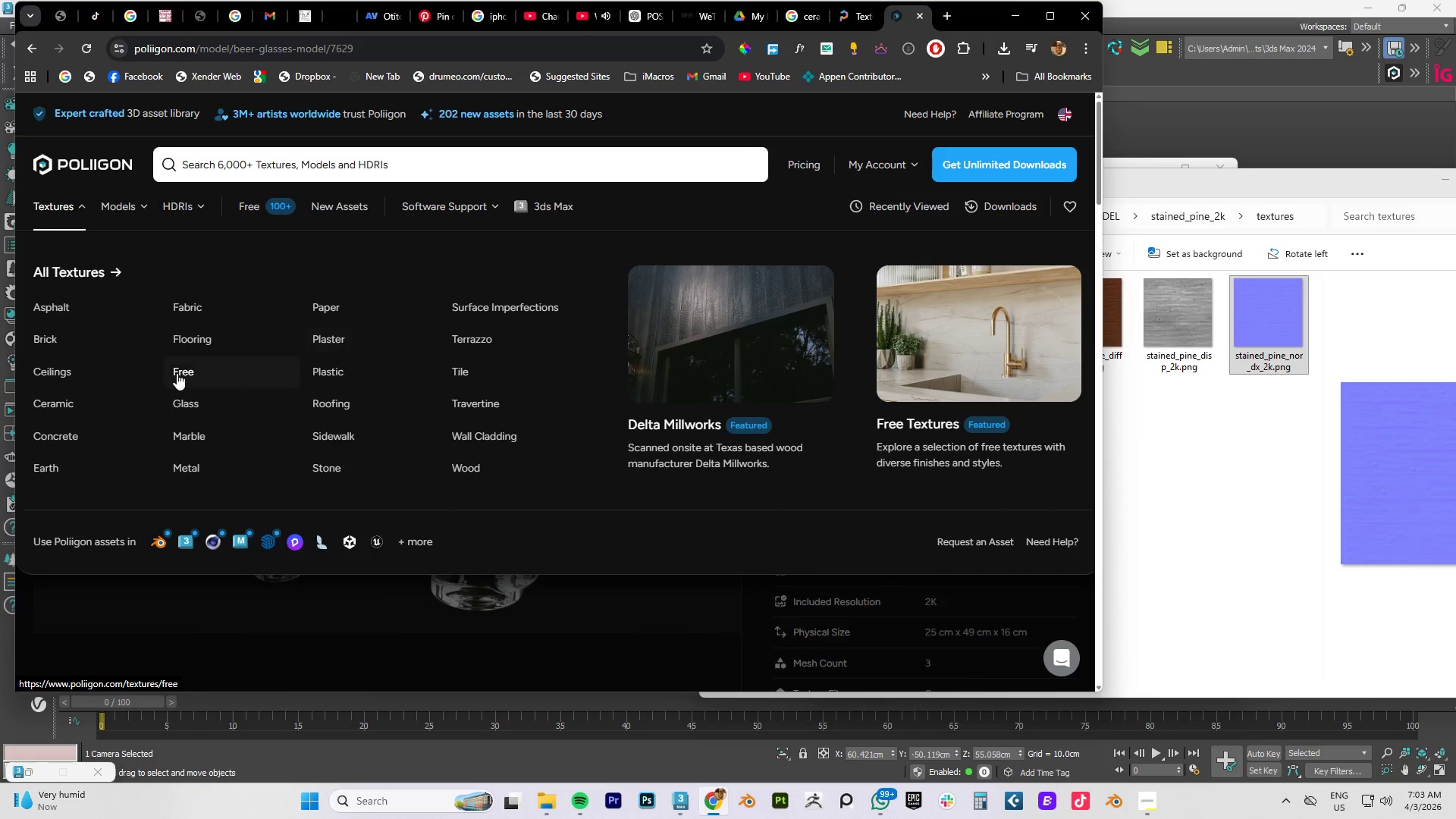 
left_click([184, 398])
 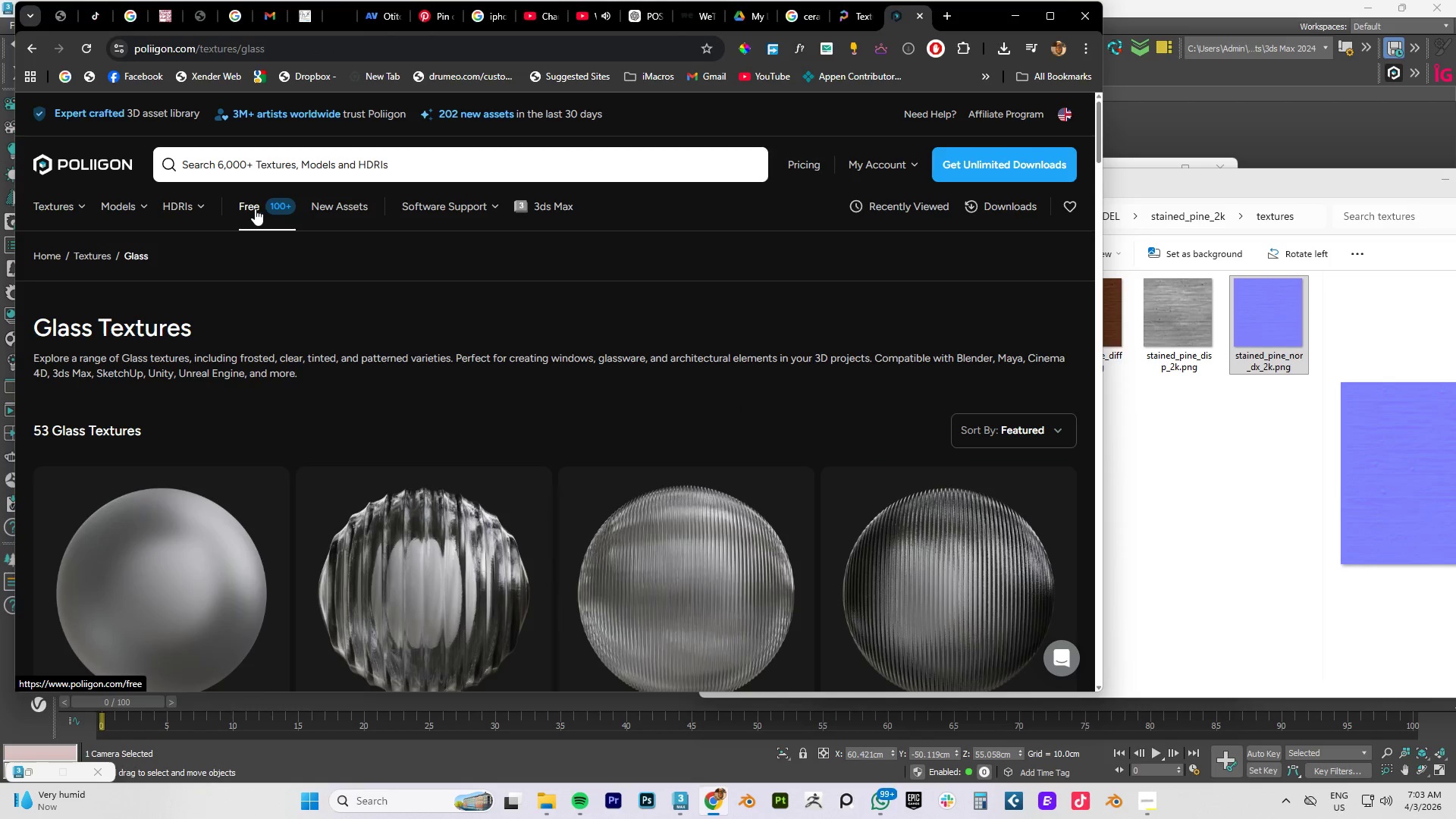 
left_click([255, 209])
 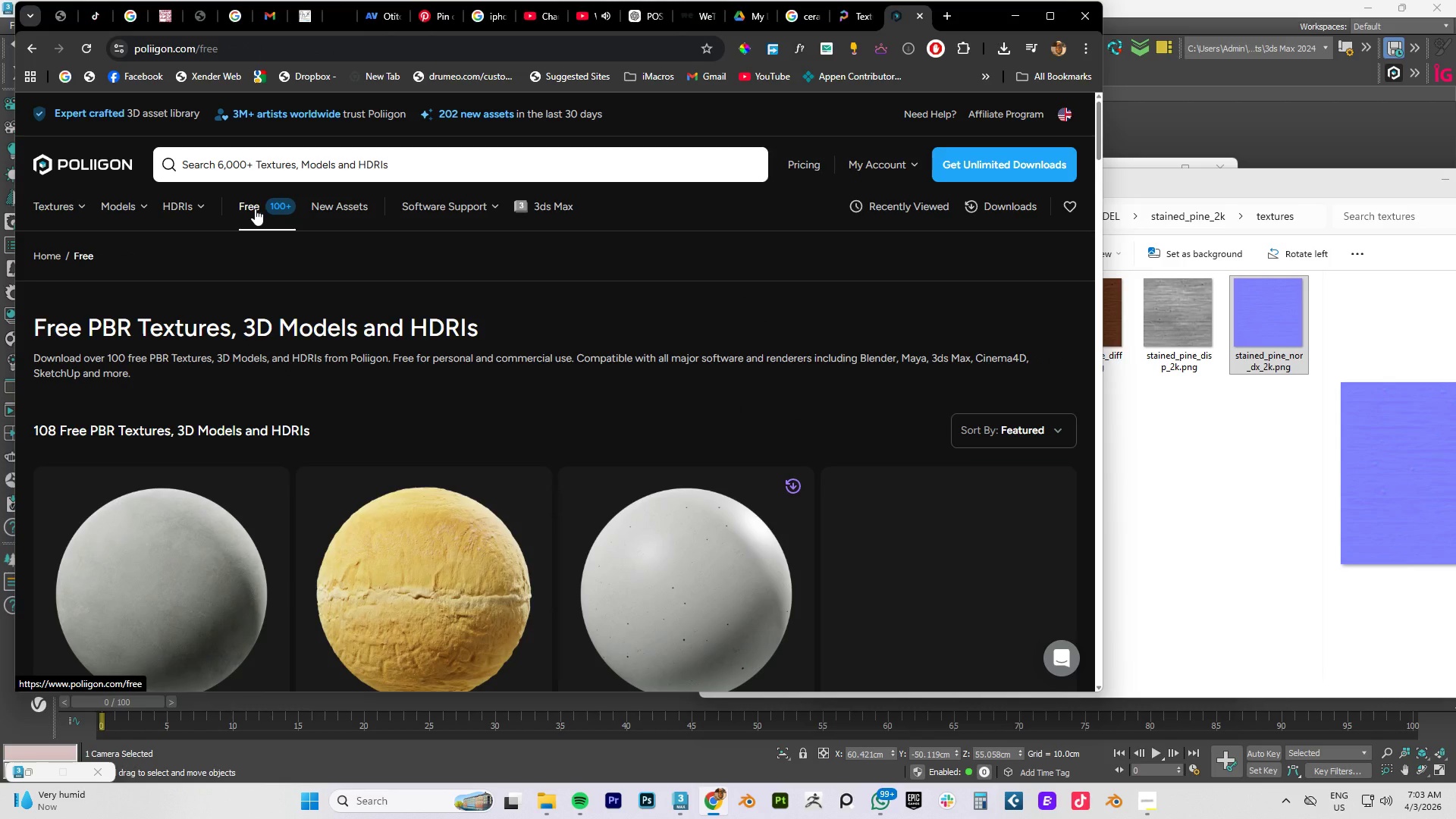 
scroll: coordinate [255, 209], scroll_direction: down, amount: 2.0
 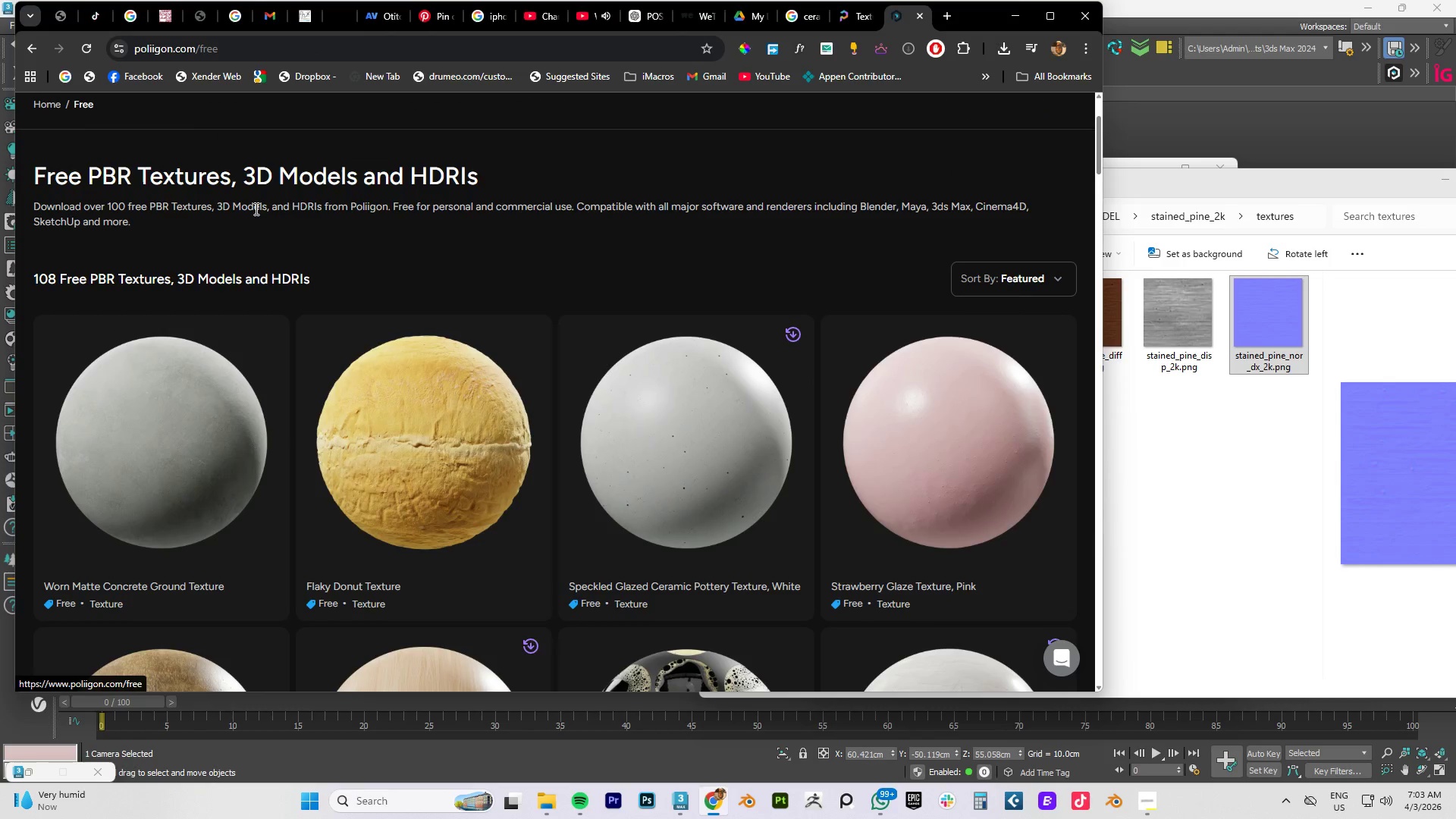 
scroll: coordinate [255, 209], scroll_direction: up, amount: 5.0
 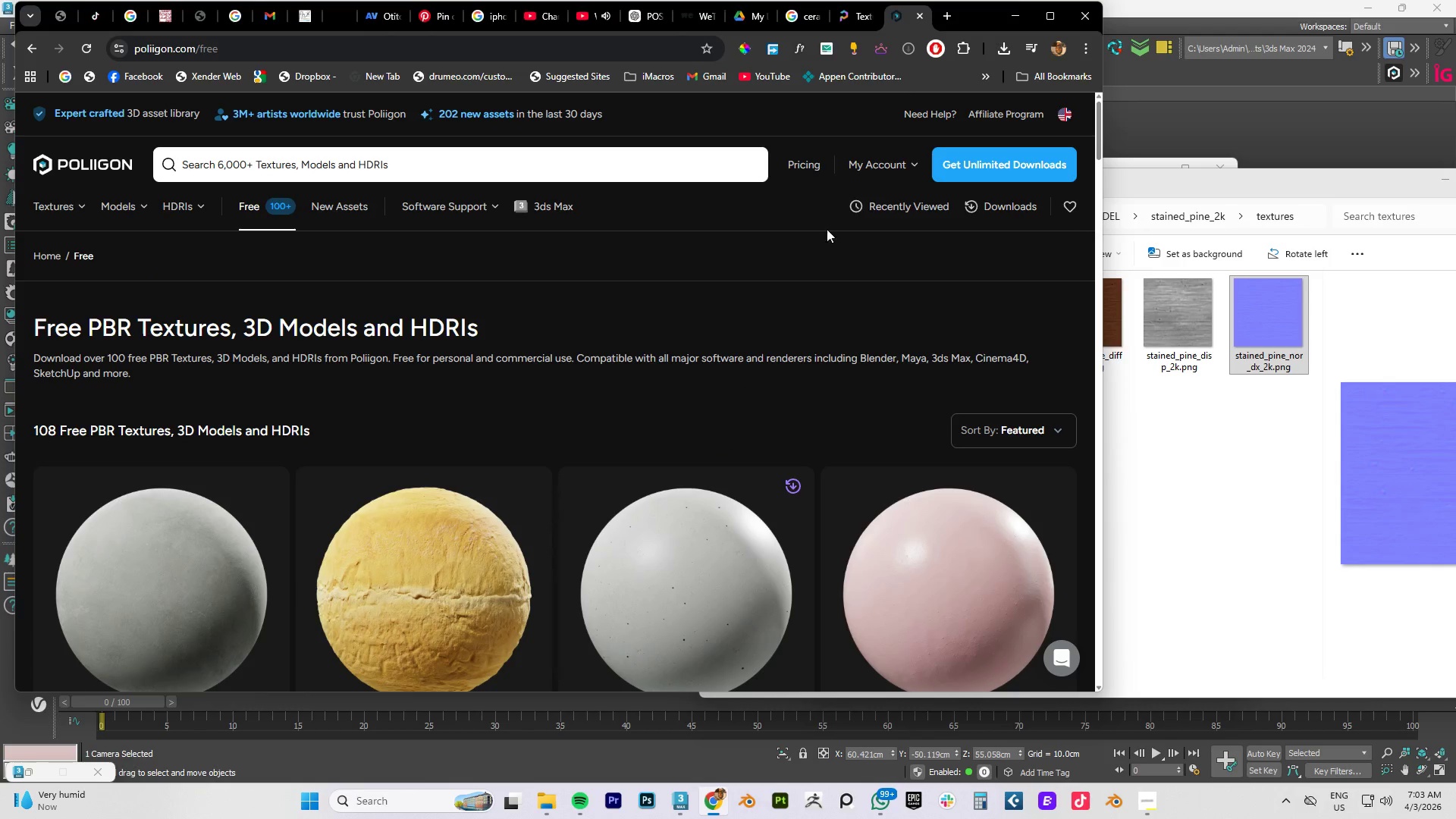 
left_click([1017, 17])
 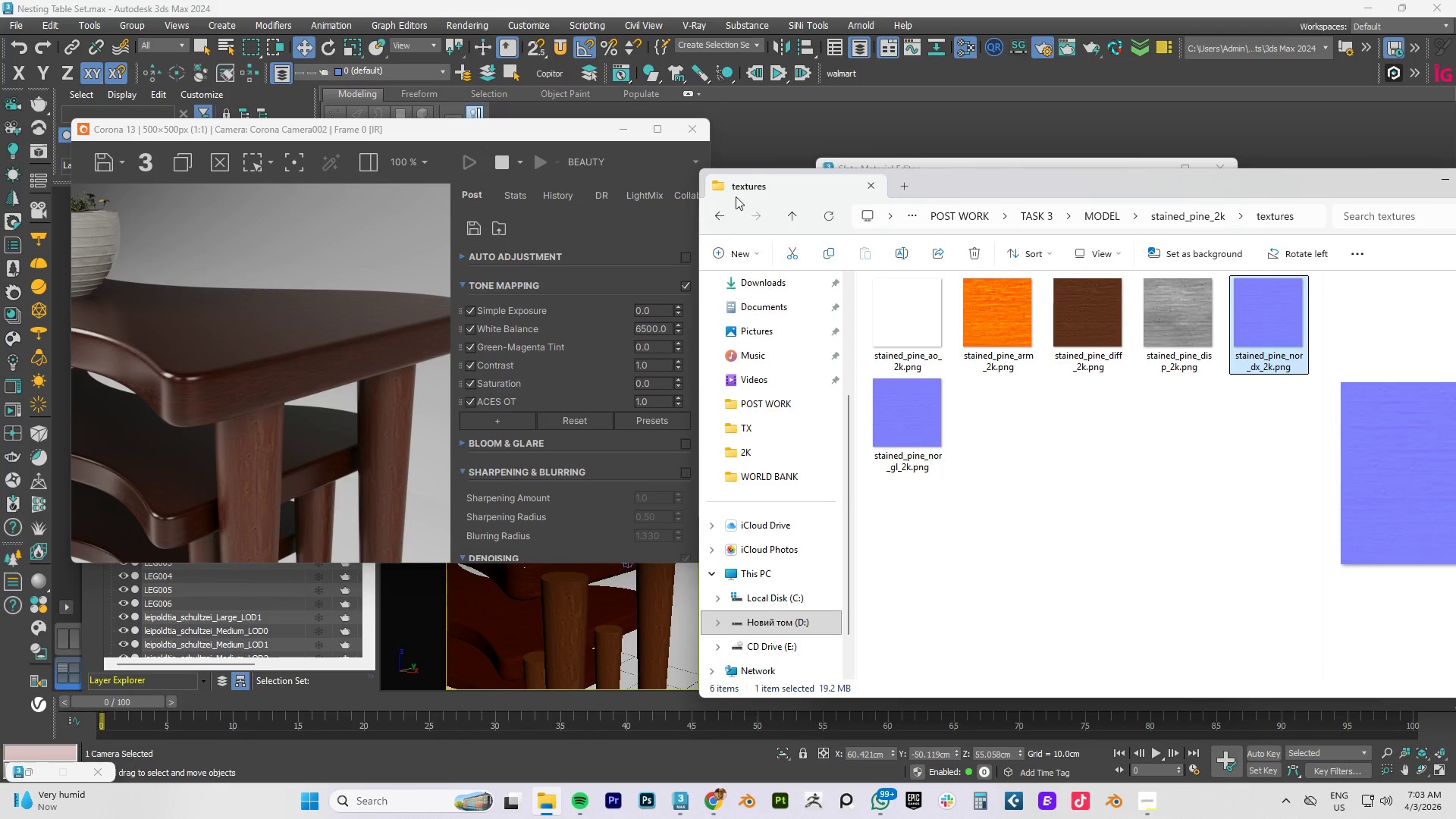 
left_click([626, 127])
 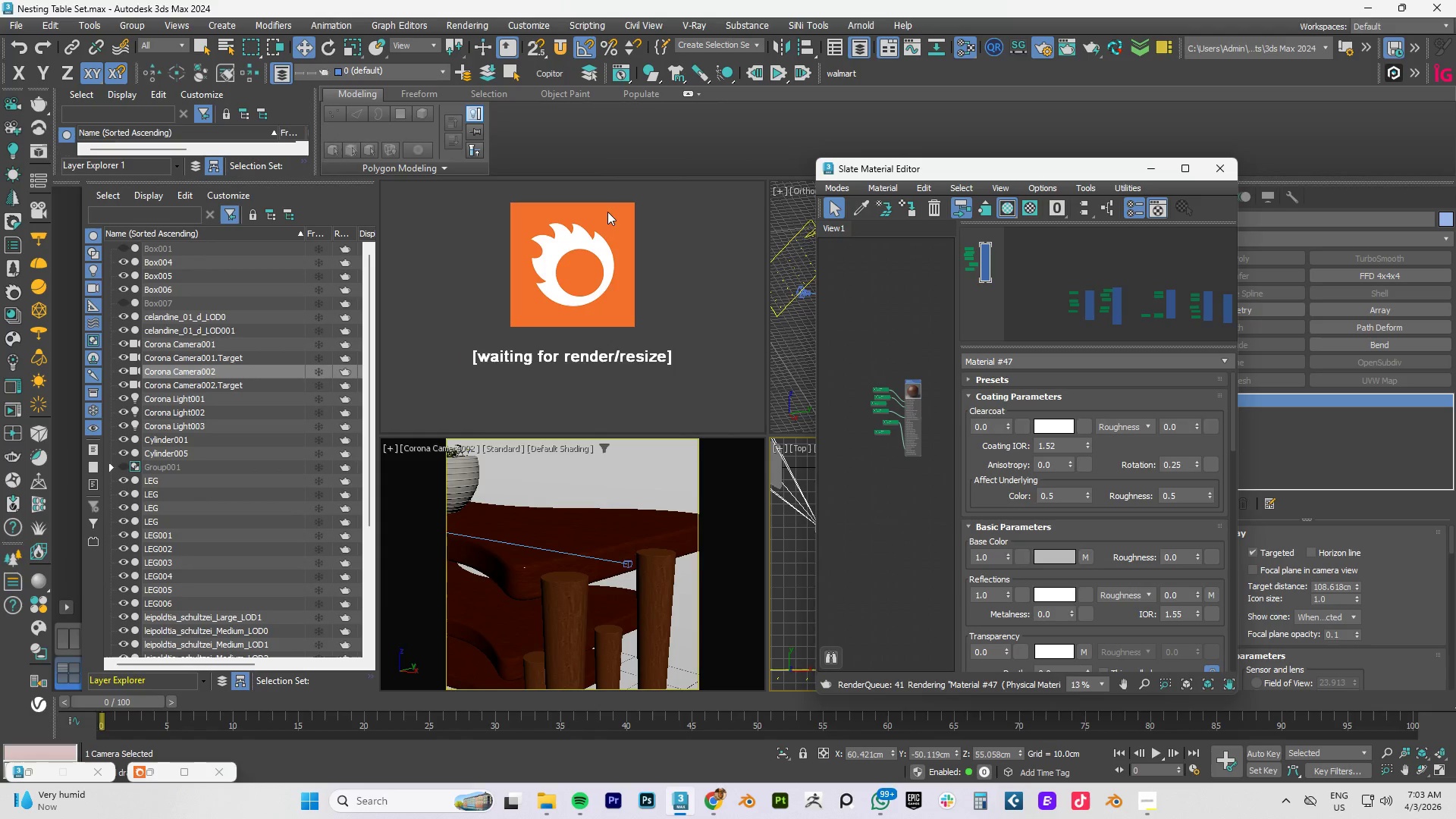 
scroll: coordinate [870, 382], scroll_direction: down, amount: 4.0
 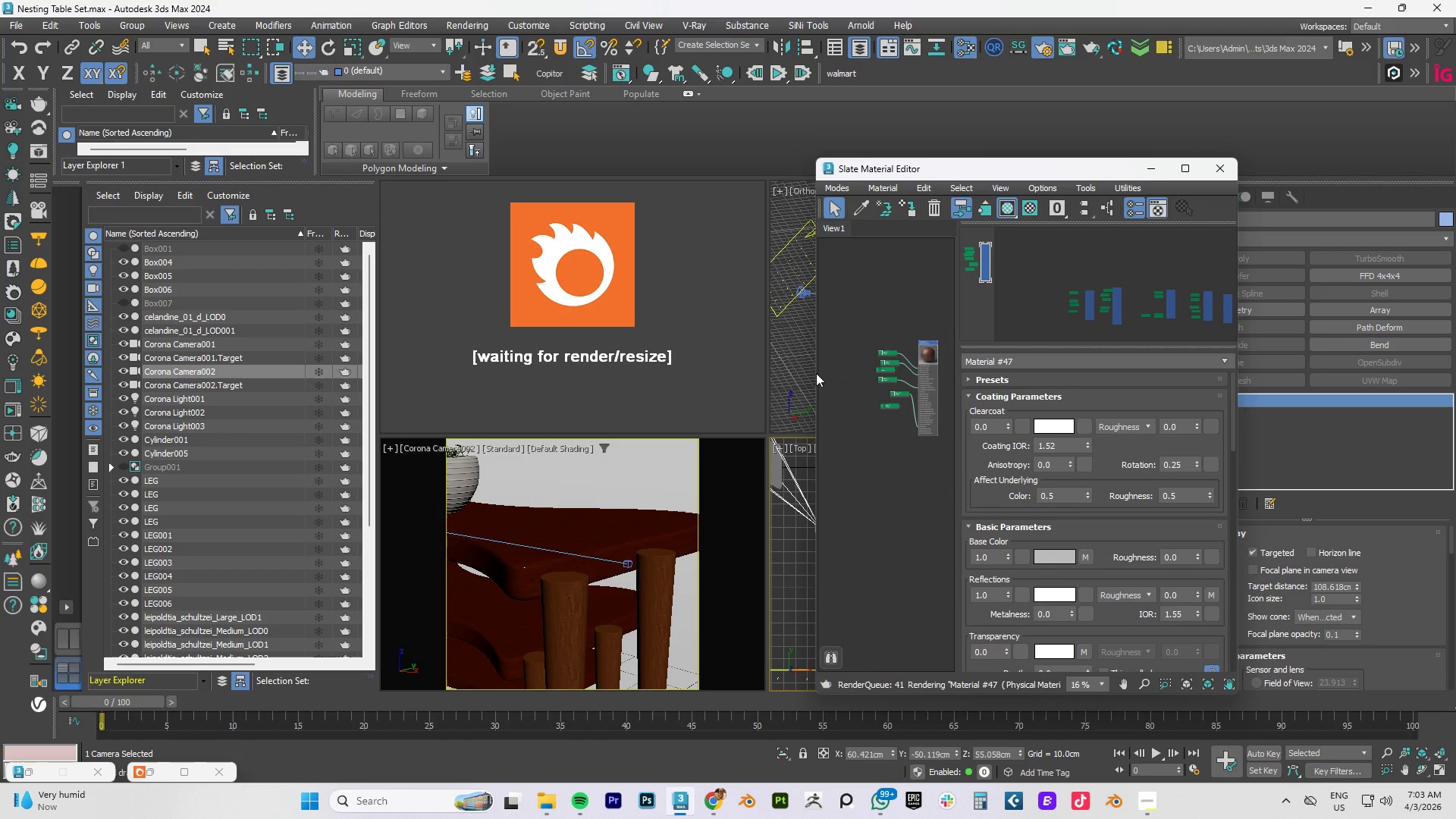 
left_click_drag(start_coordinate=[813, 375], to_coordinate=[599, 387])
 